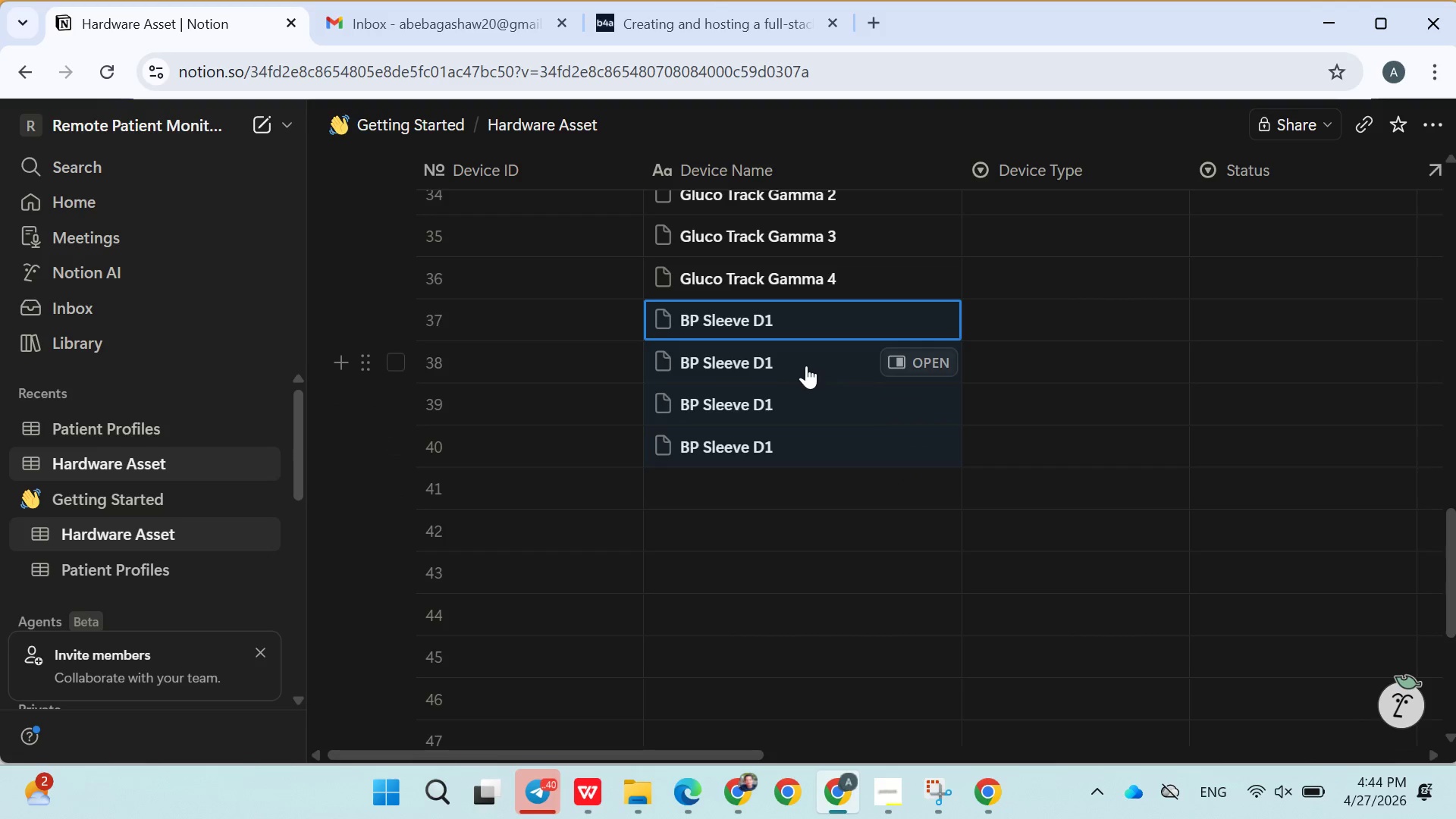 
double_click([806, 367])
 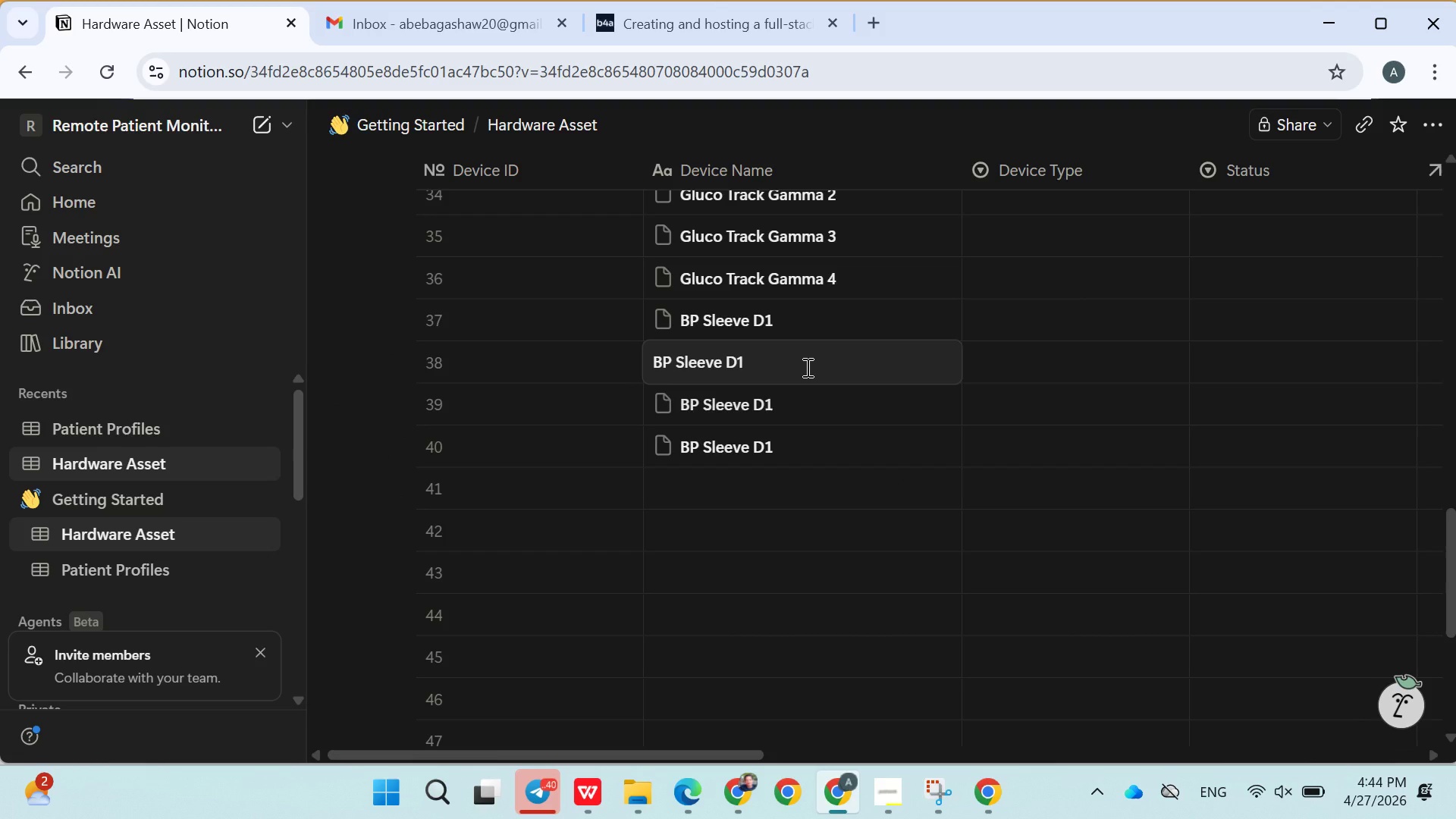 
key(Backspace)
 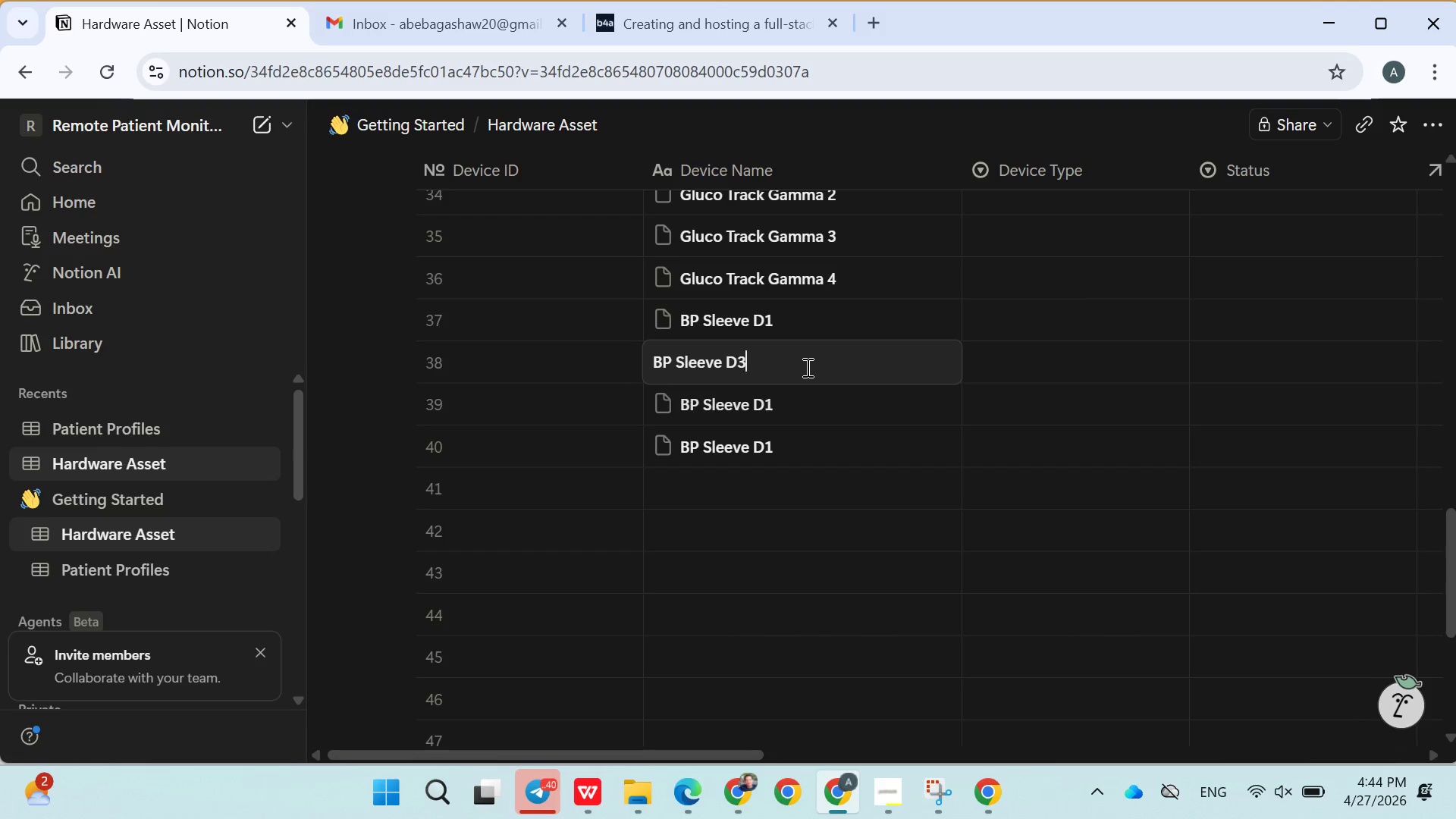 
key(3)
 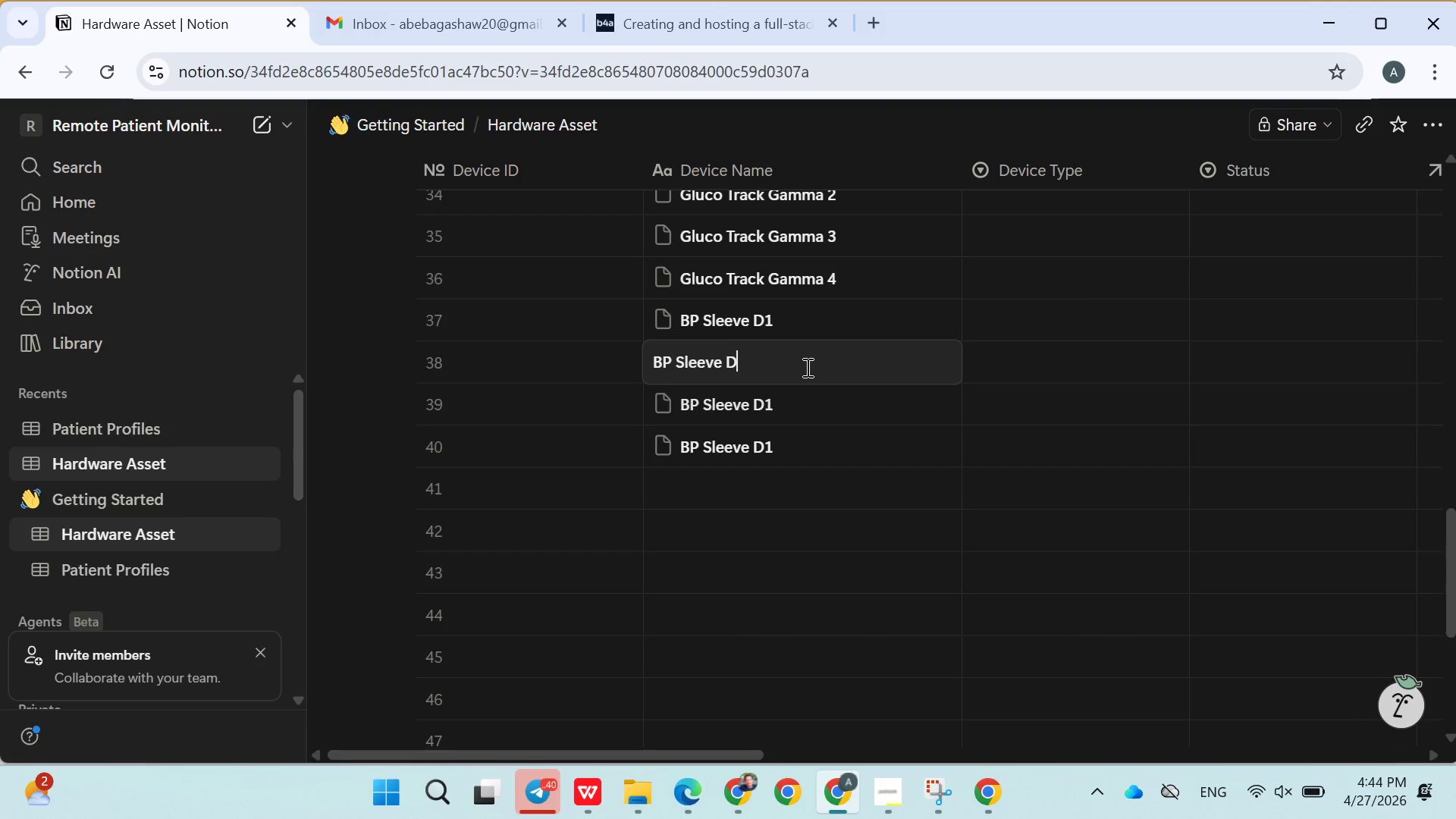 
key(Backspace)
 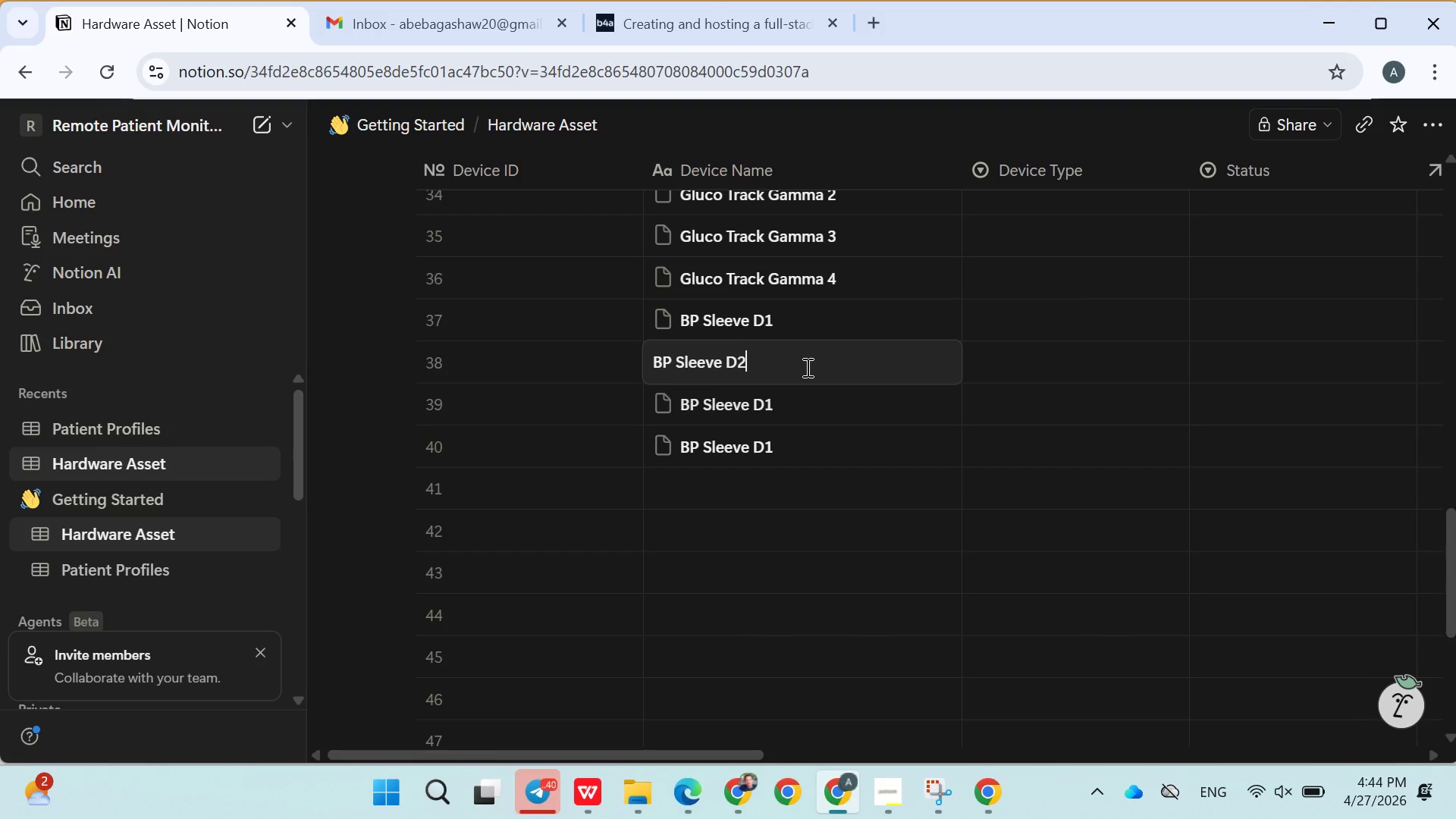 
key(2)
 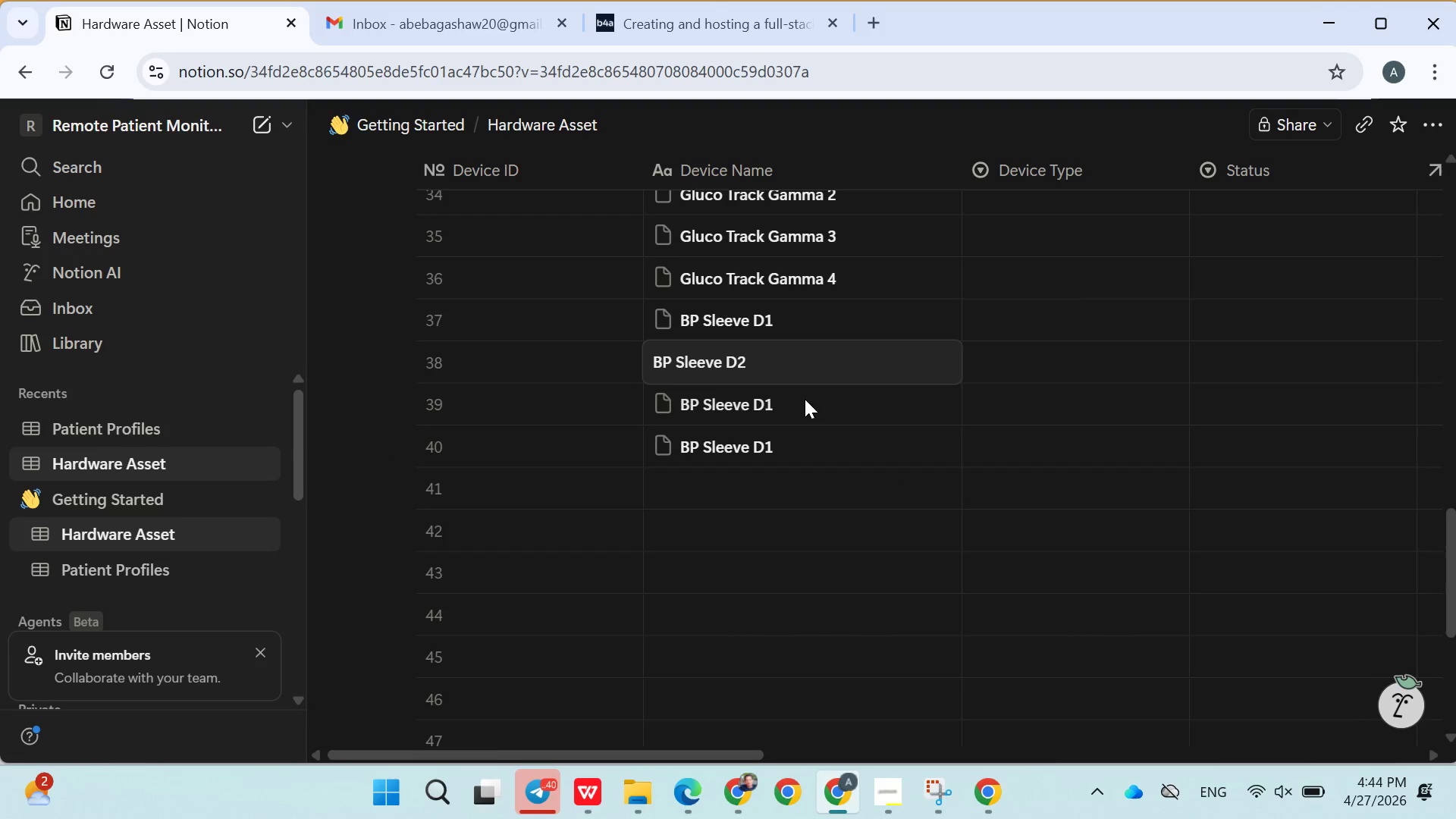 
double_click([803, 400])
 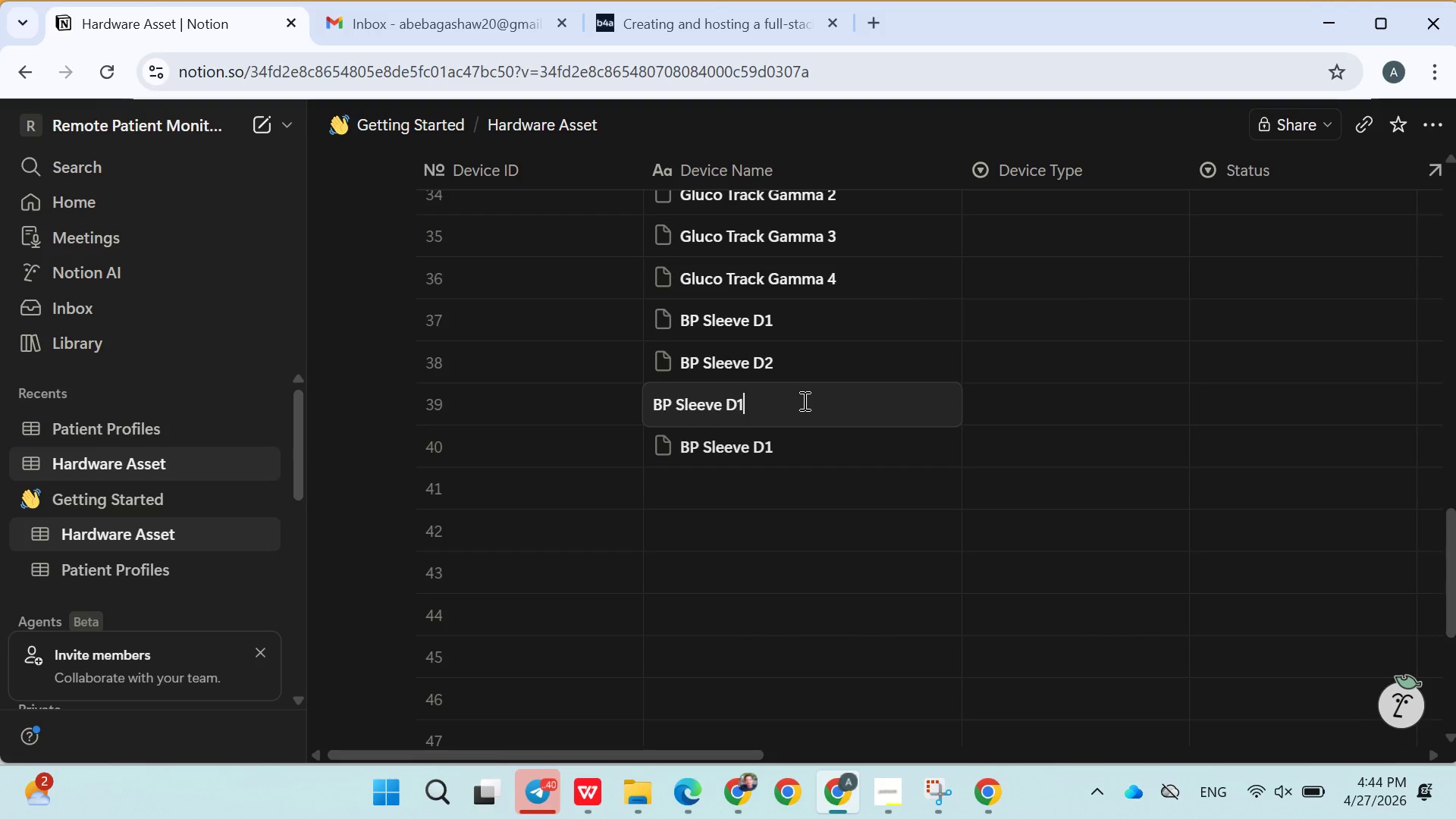 
key(Backspace)
 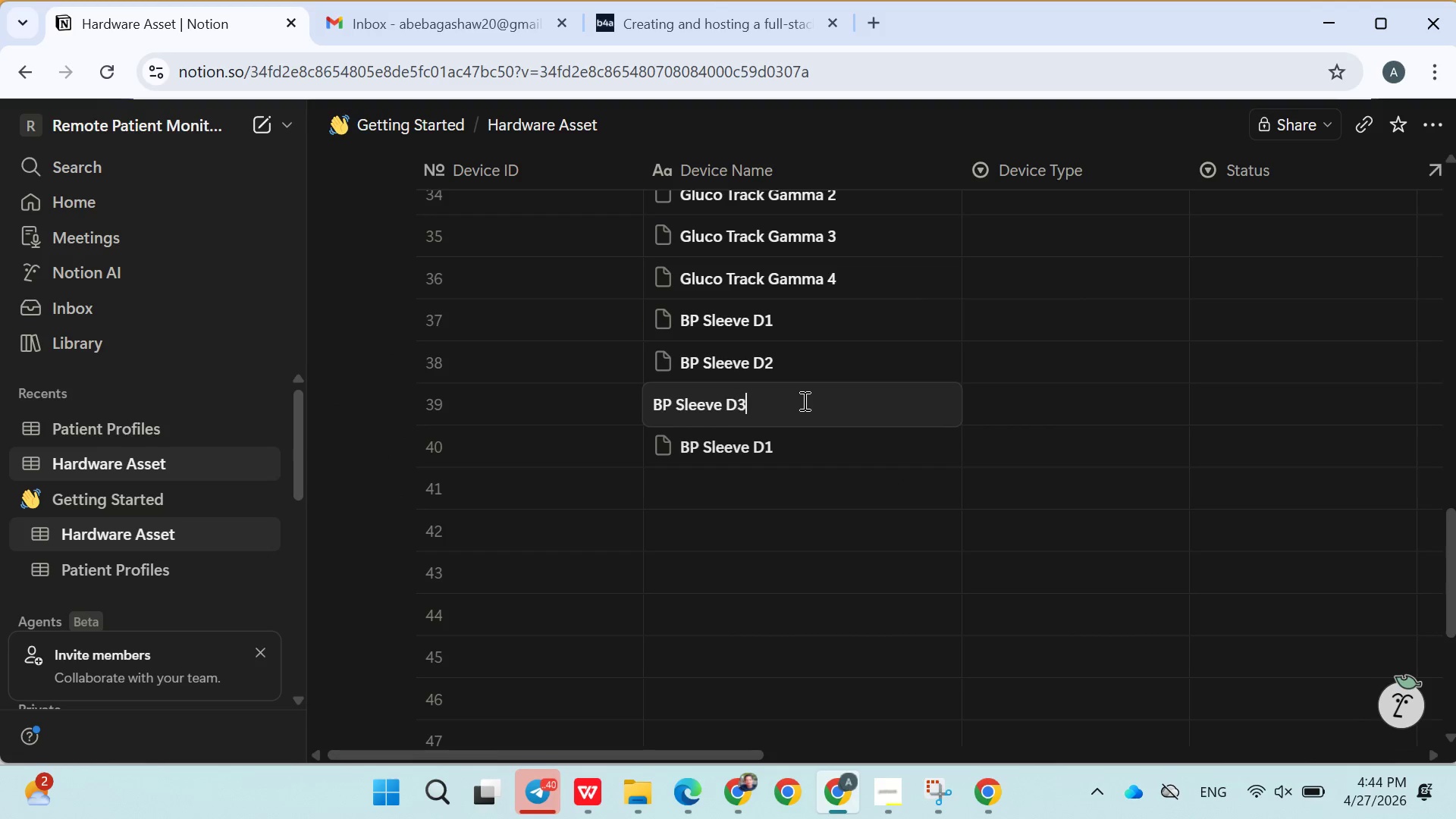 
key(3)
 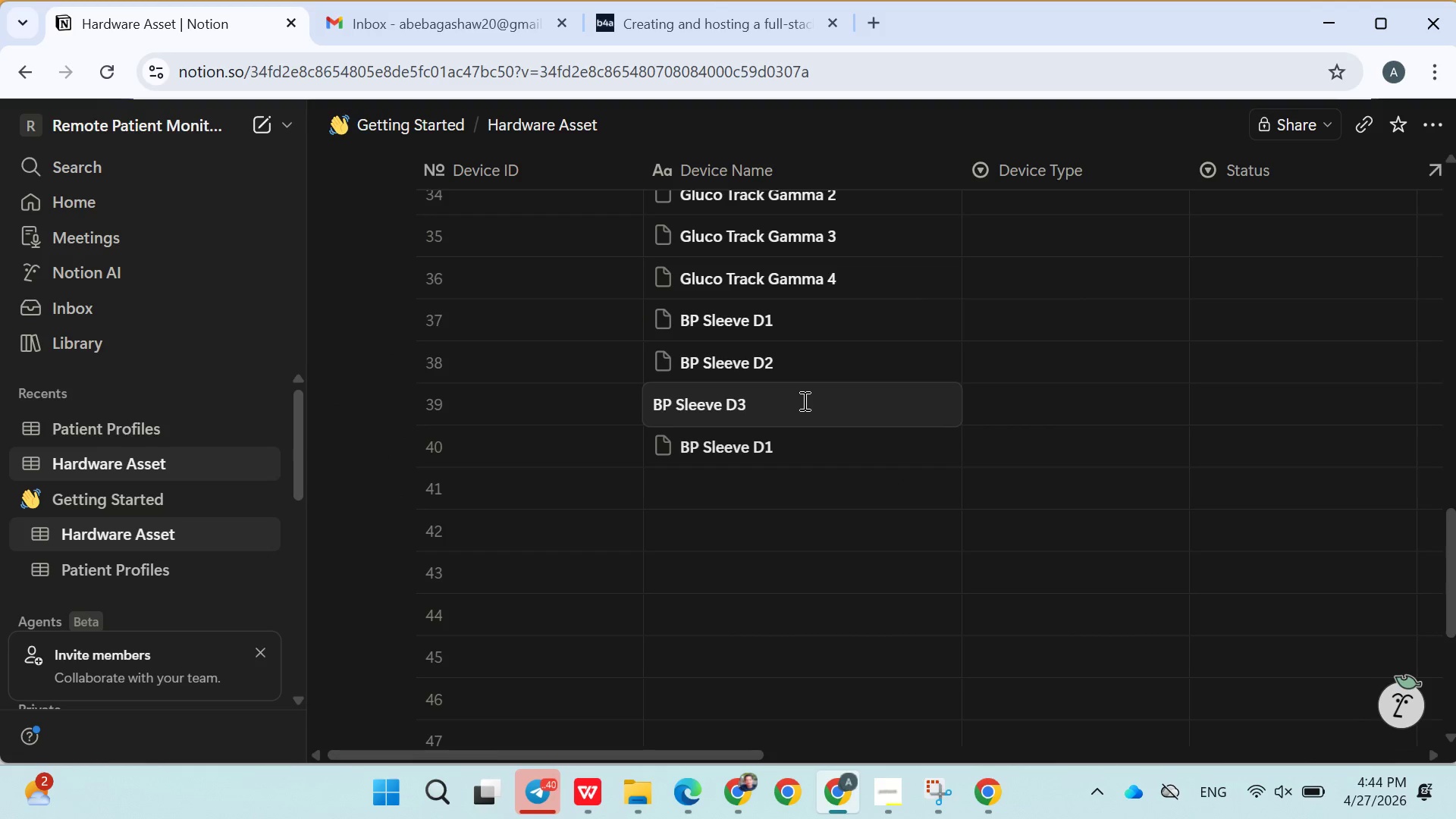 
key(Backspace)
 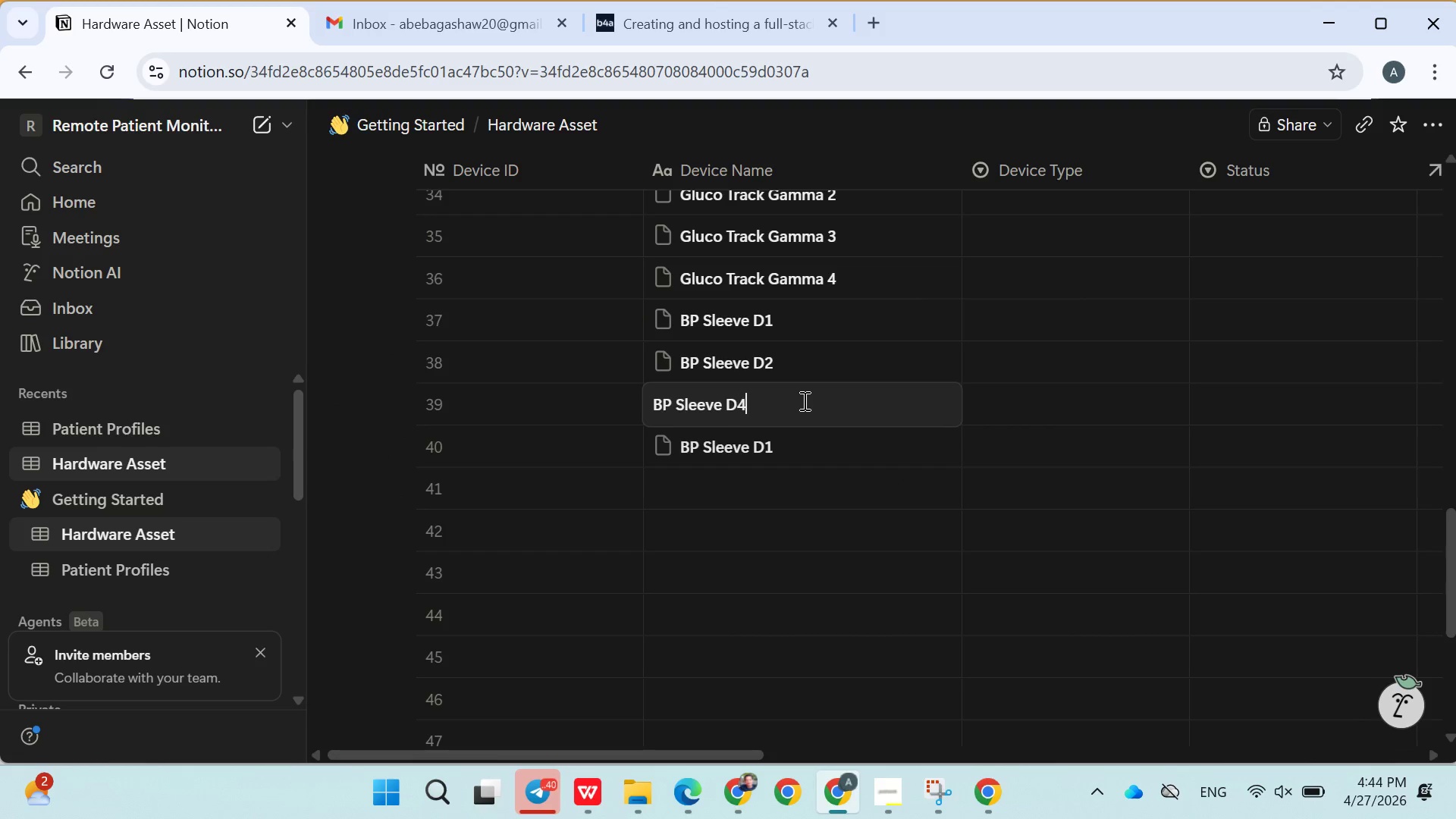 
key(4)
 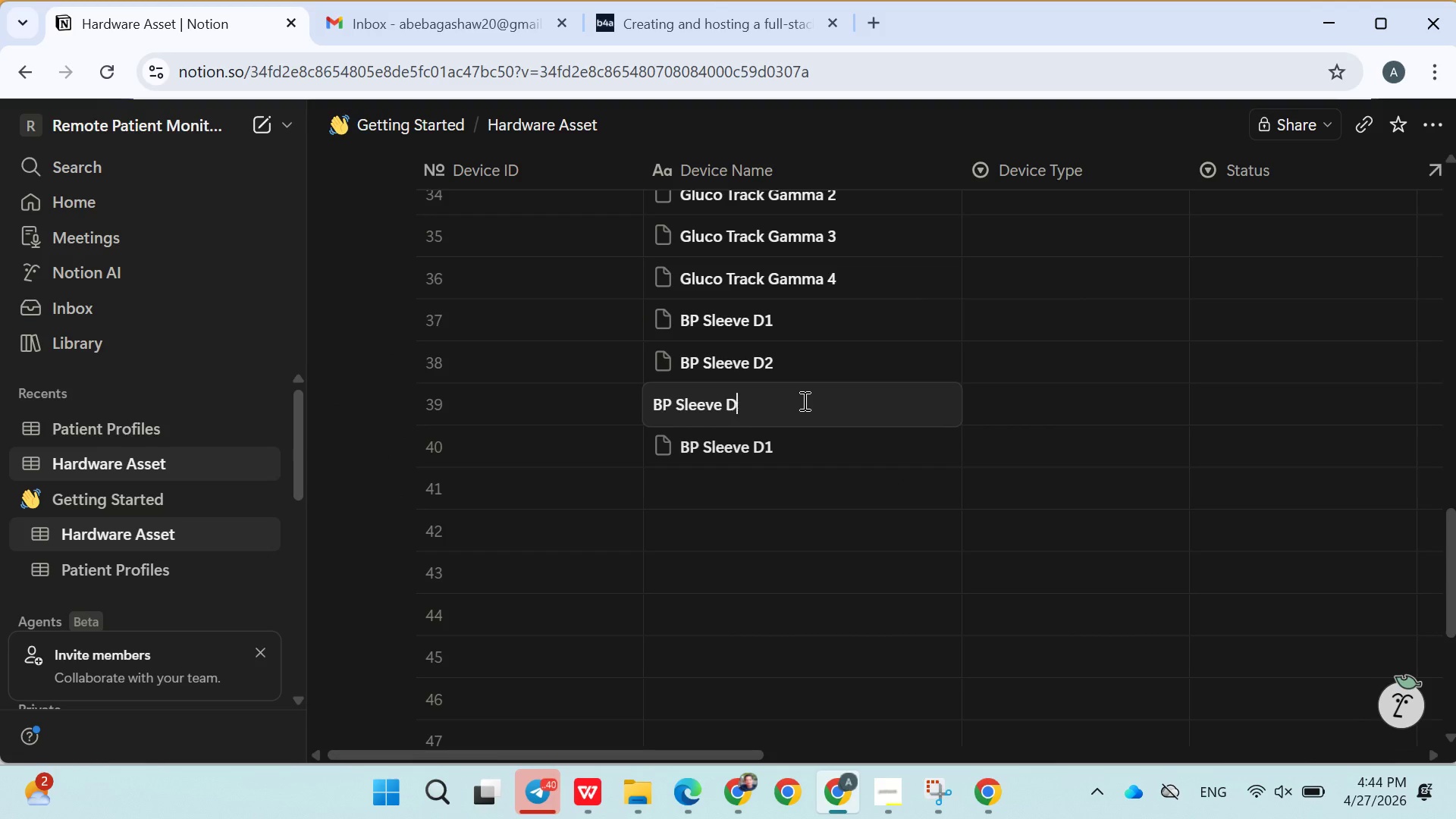 
key(Backspace)
 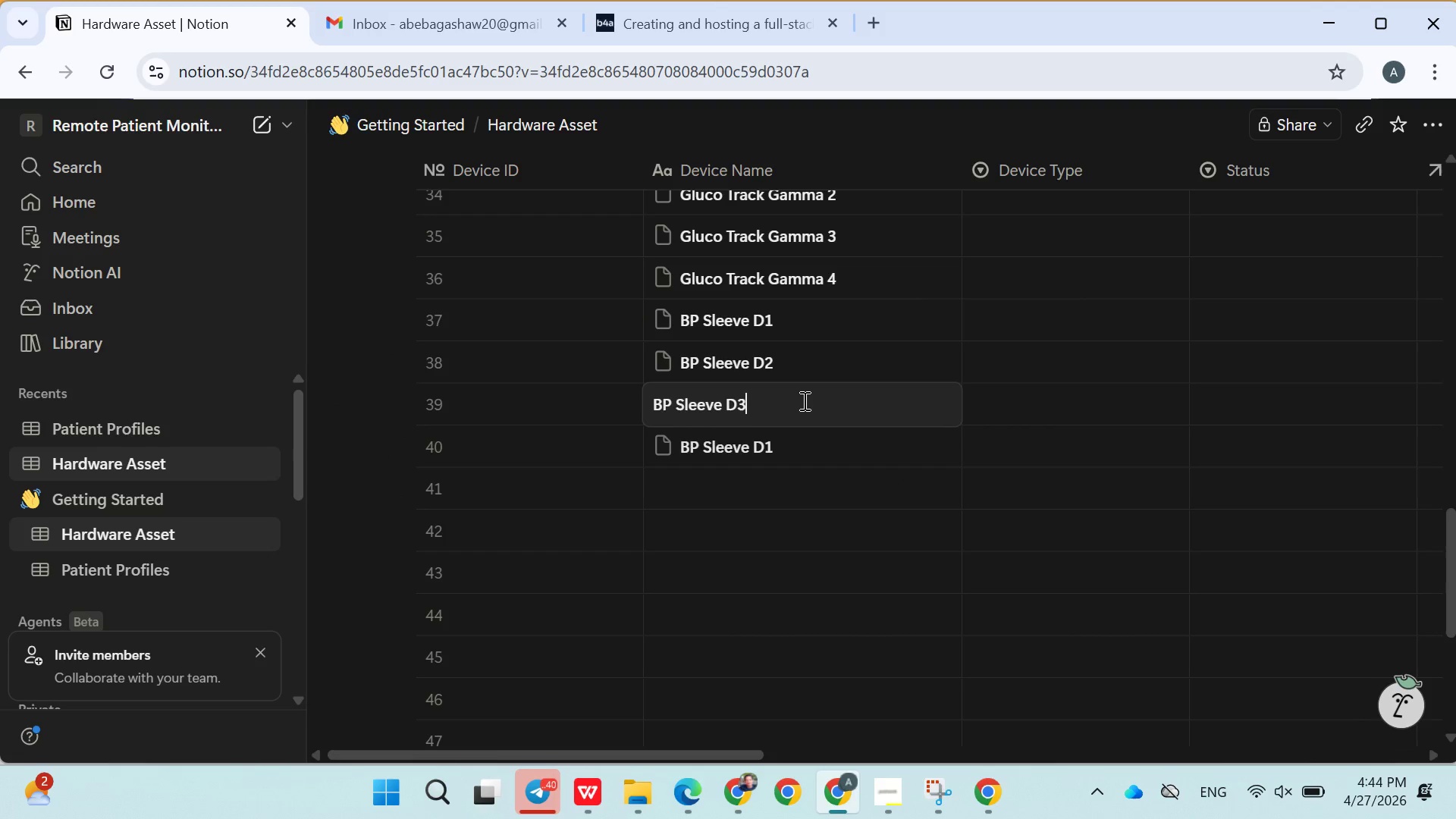 
key(3)
 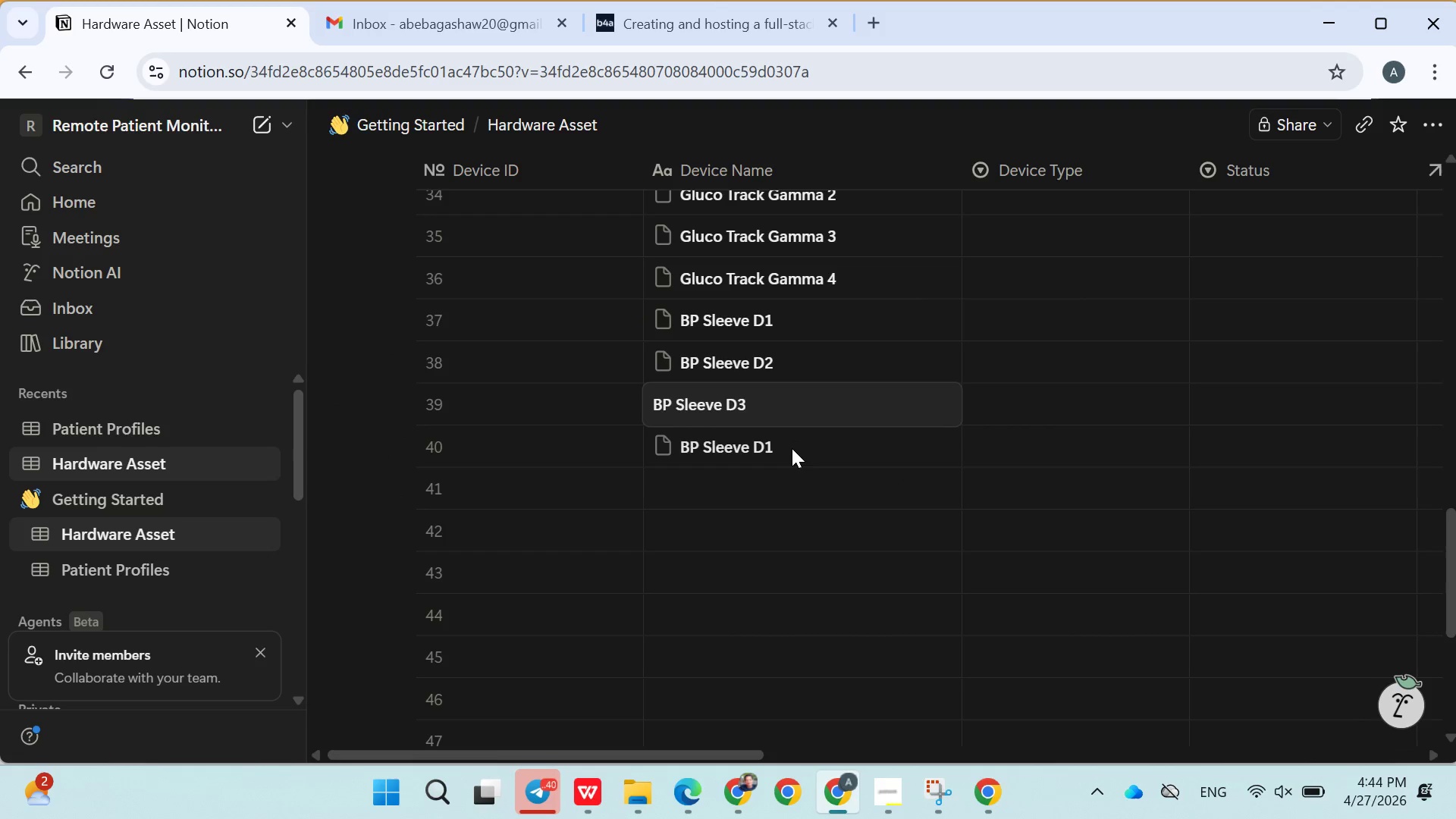 
double_click([791, 449])
 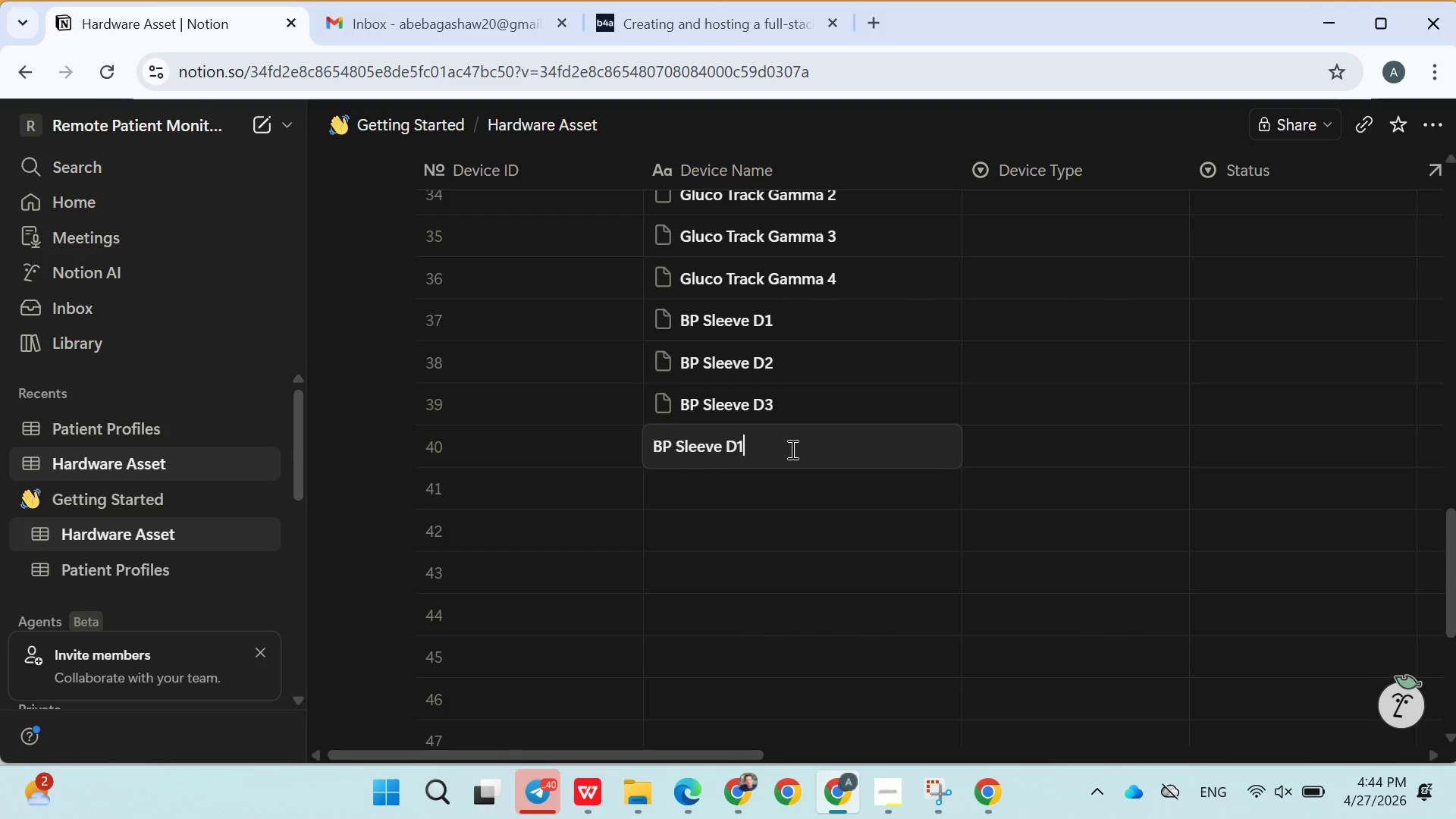 
key(Backspace)
 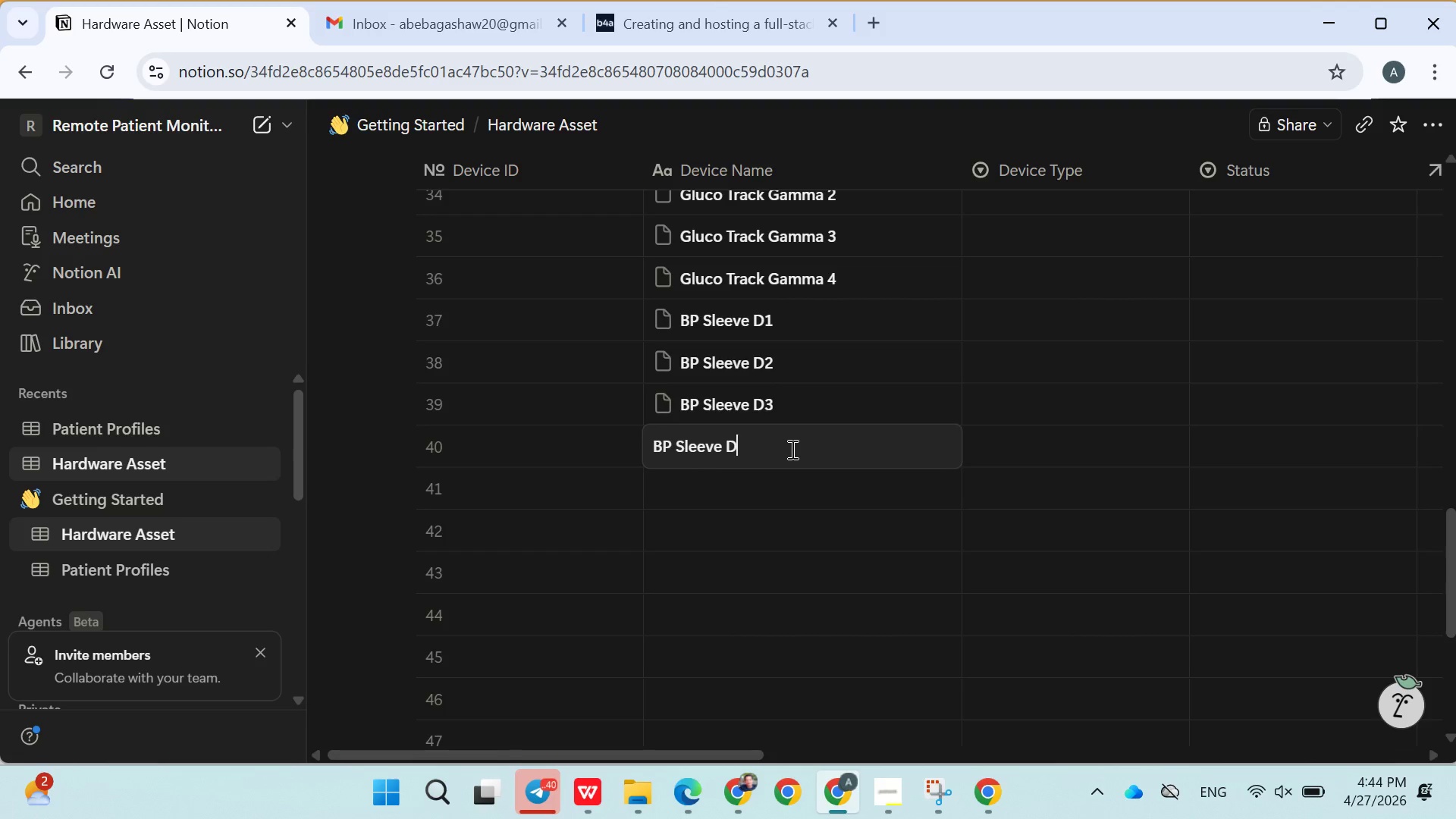 
key(4)
 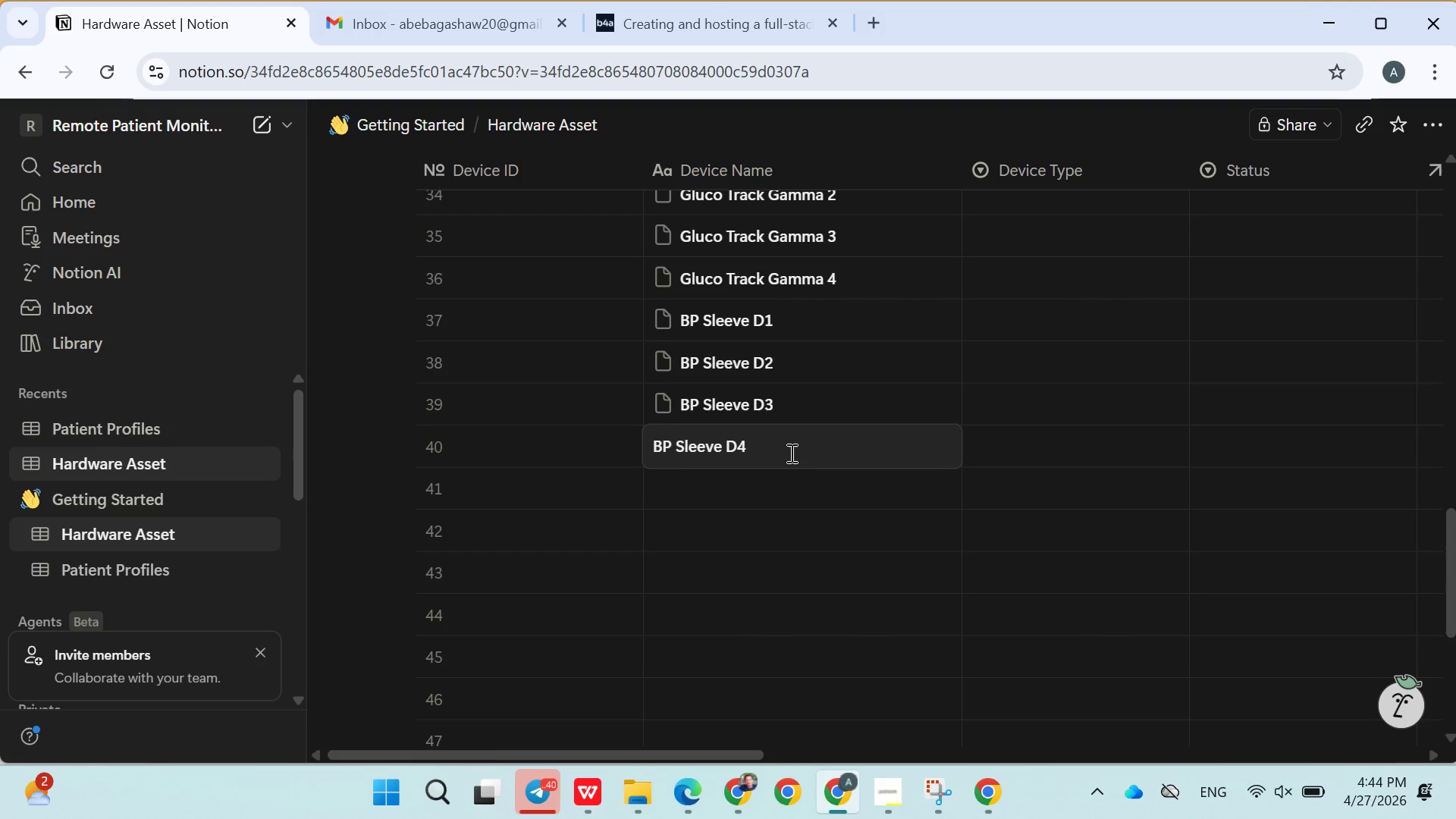 
left_click([786, 478])
 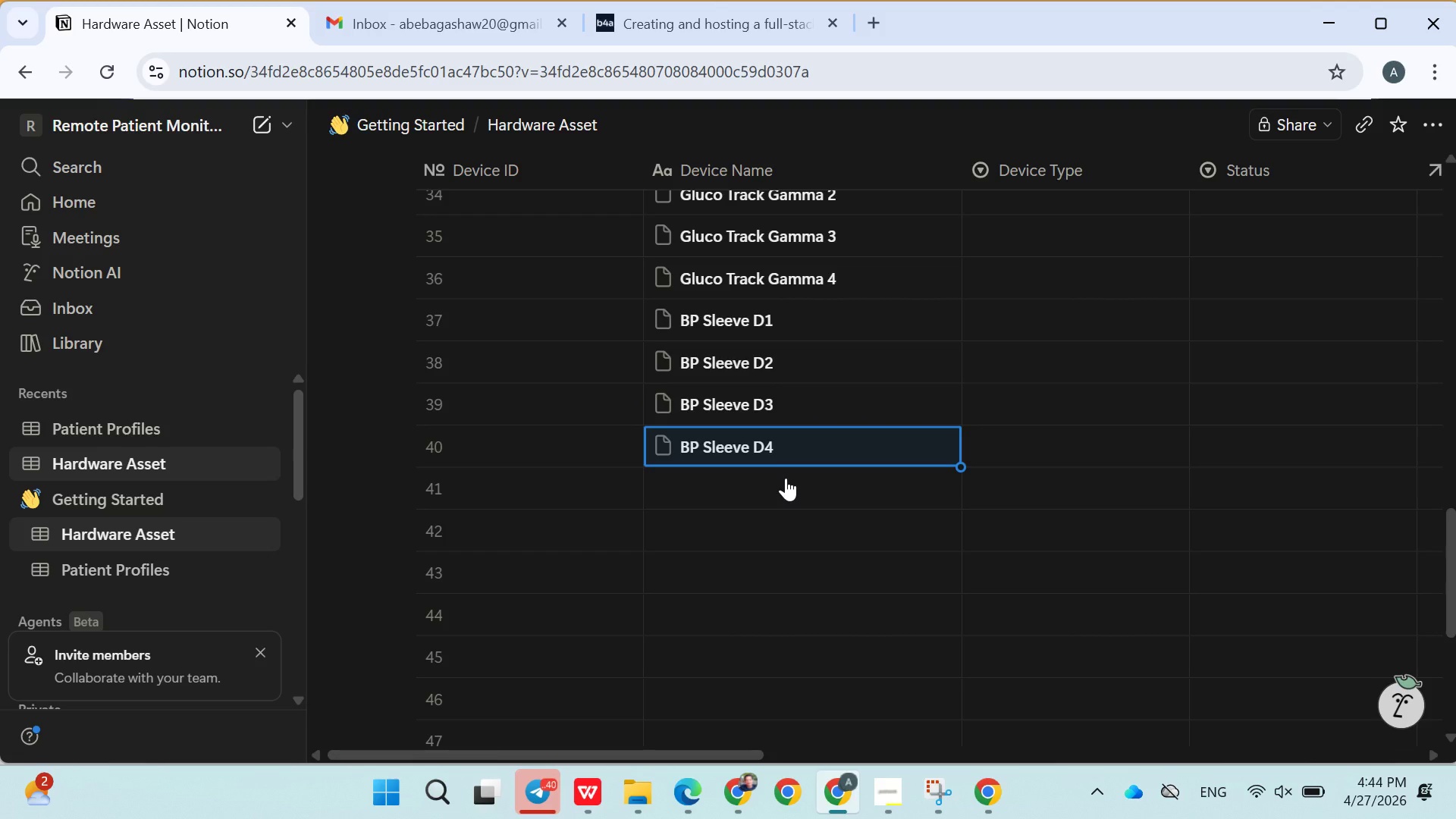 
wait(5.91)
 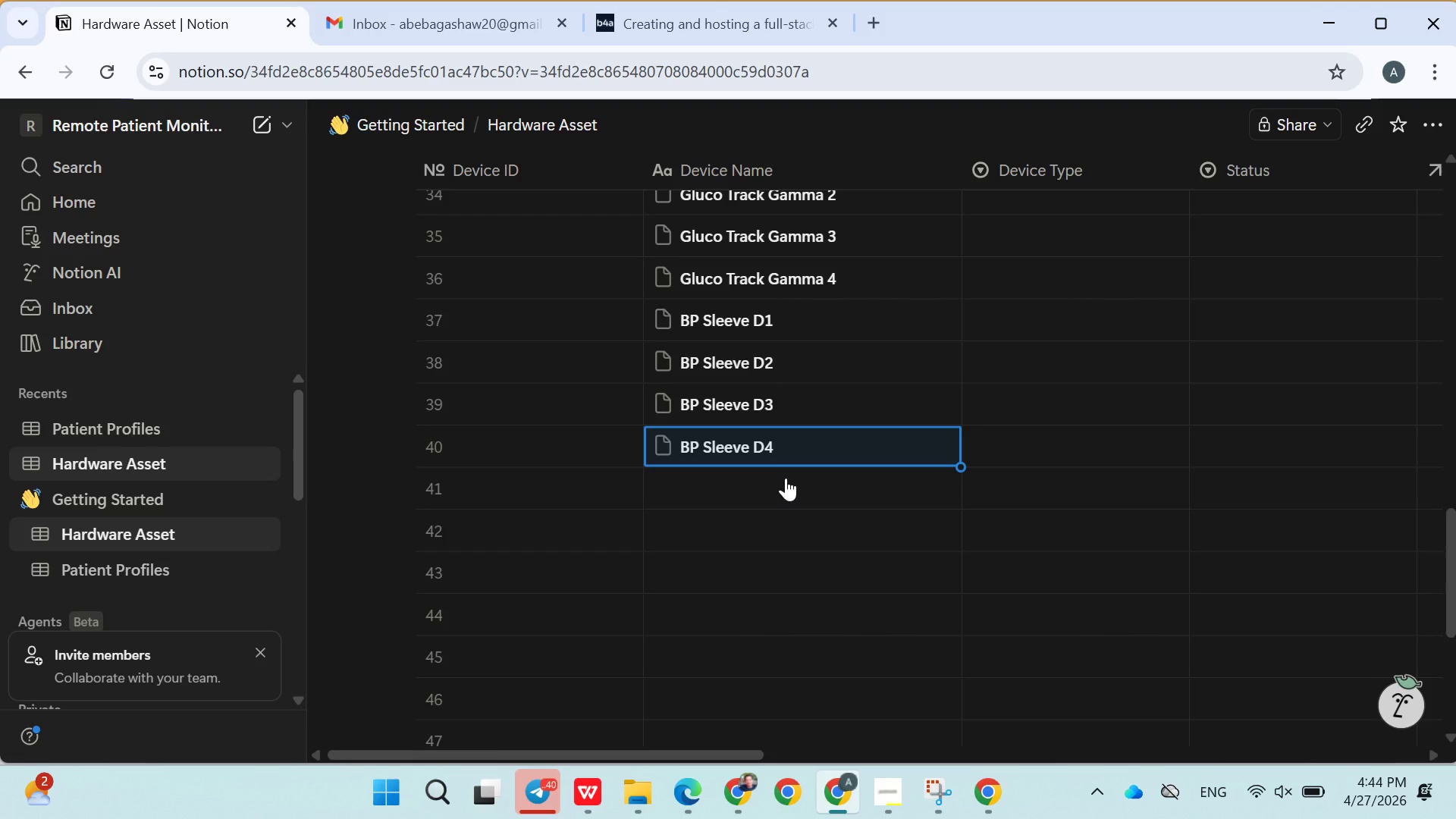 
hold_key(key=ShiftLeft, duration=0.31)
 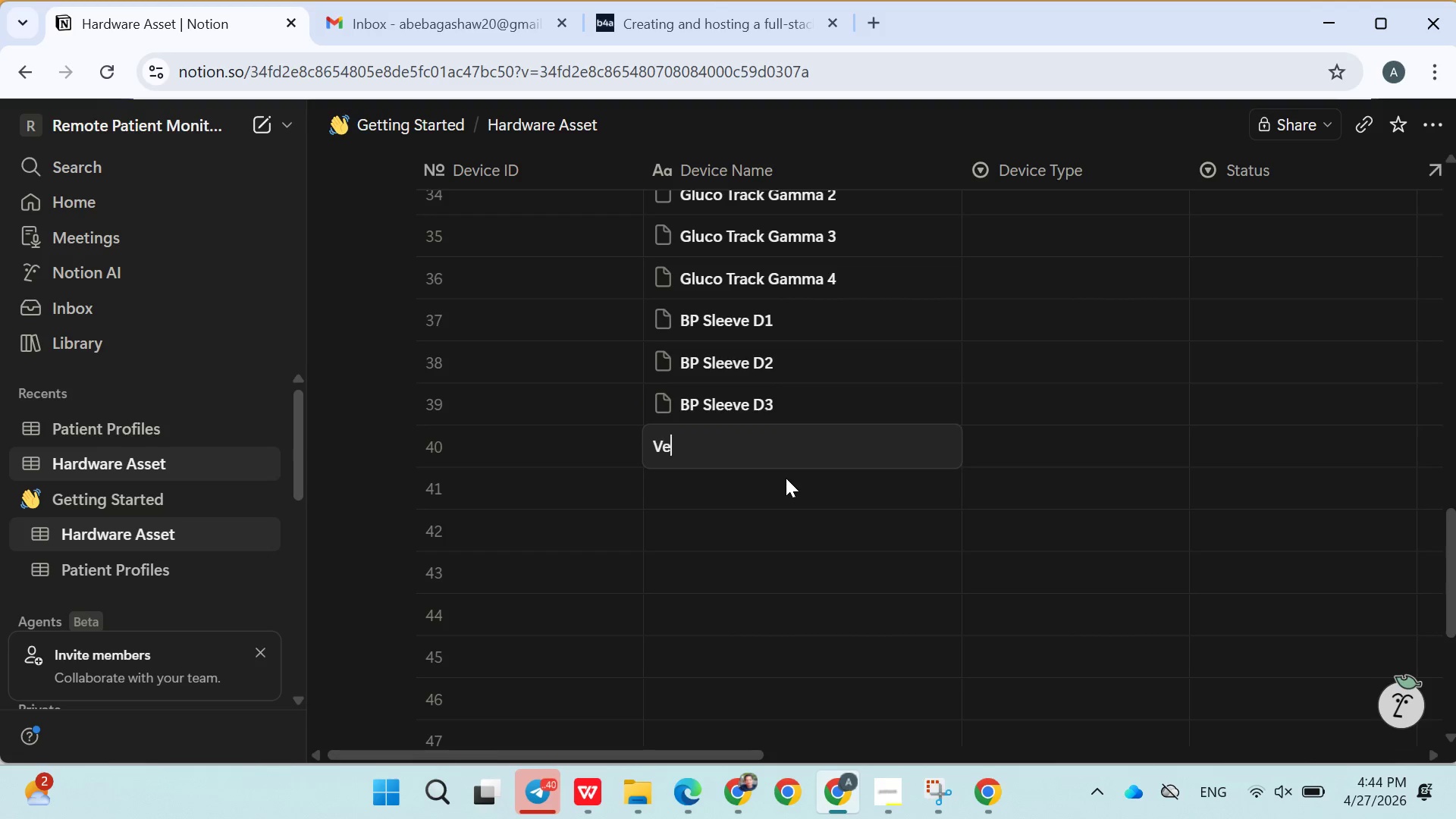 
type(edaScale N)
key(Backspace)
type(Mini 1)
 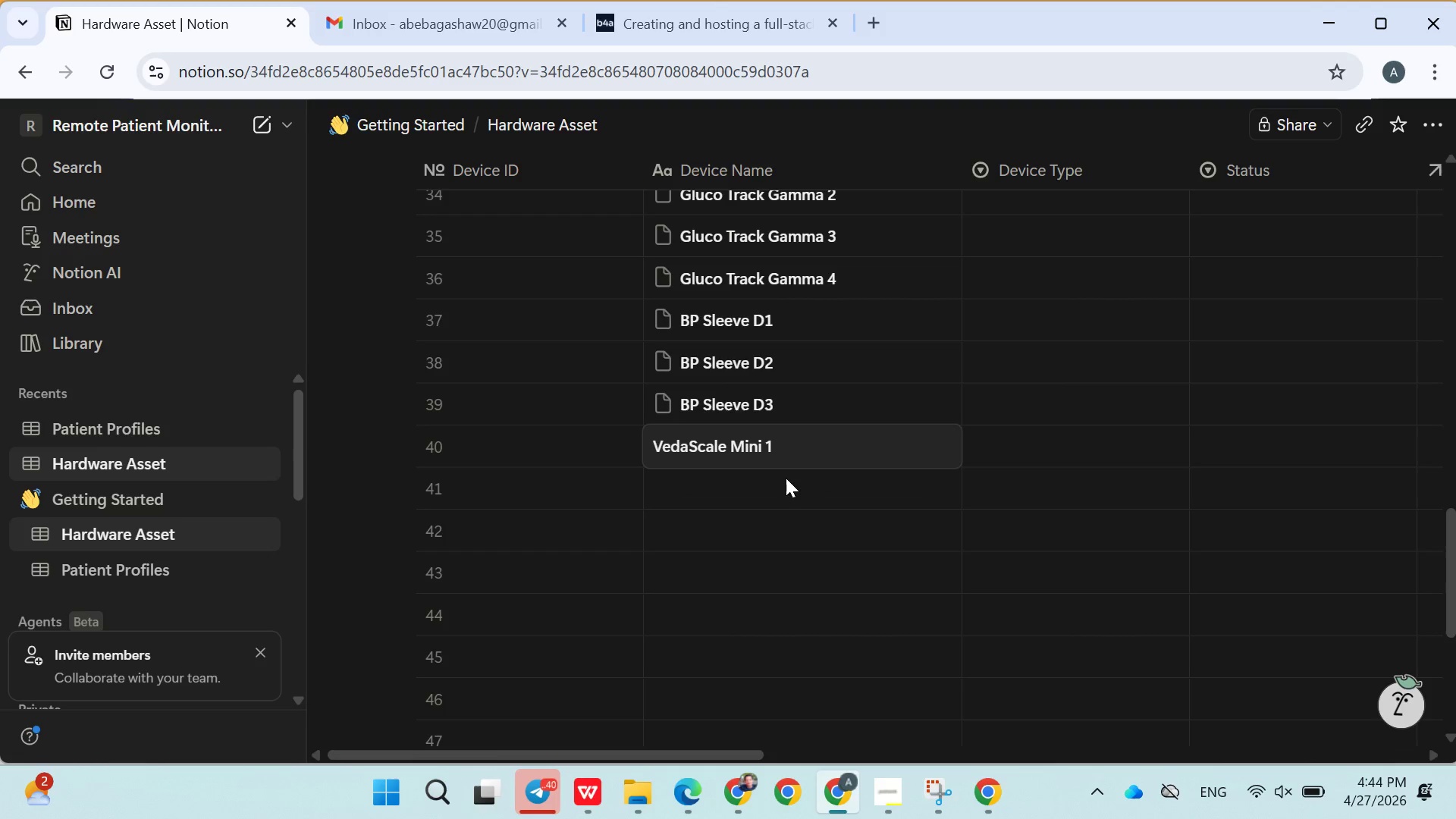 
left_click([786, 478])
 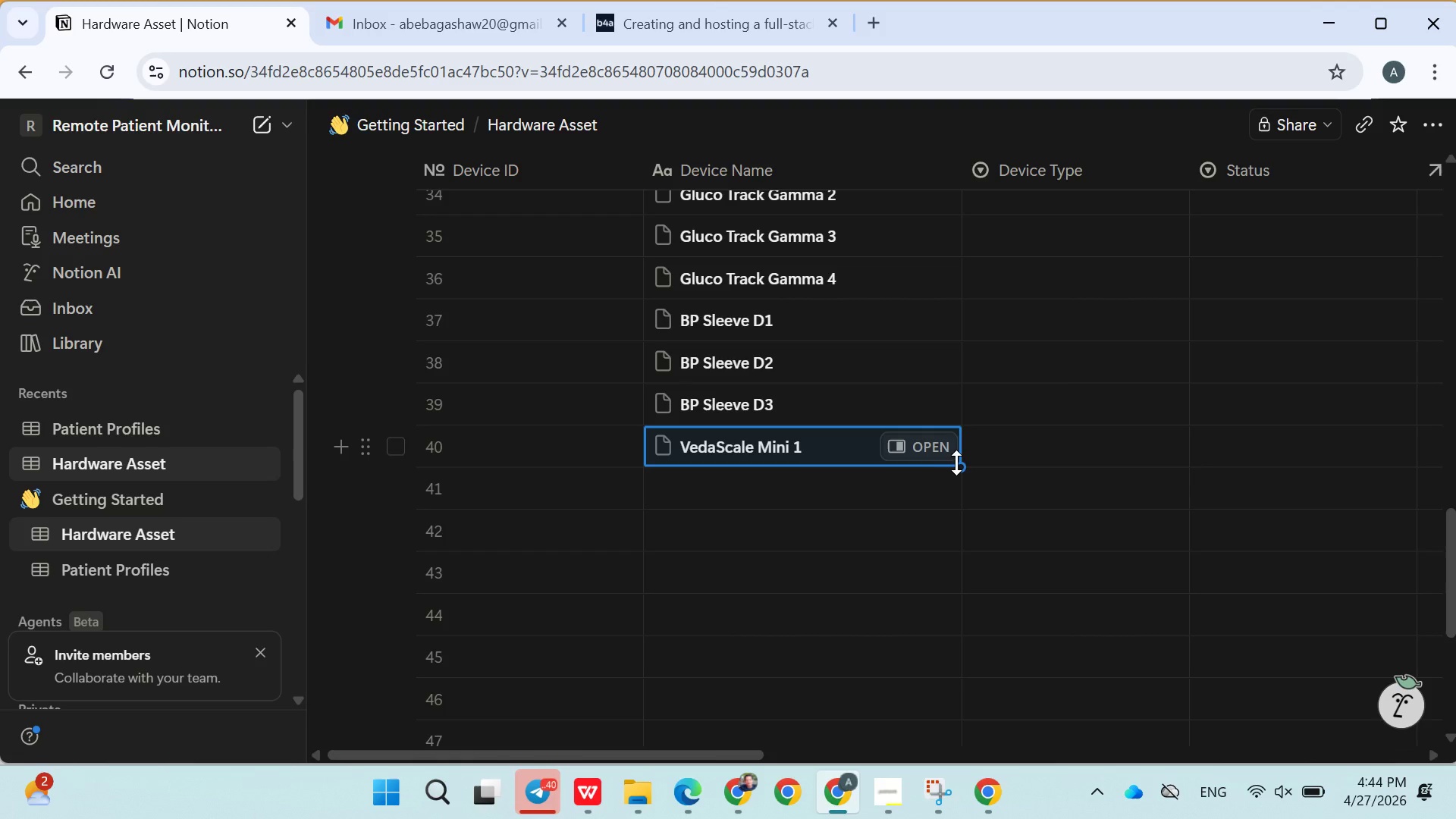 
left_click_drag(start_coordinate=[959, 465], to_coordinate=[915, 566])
 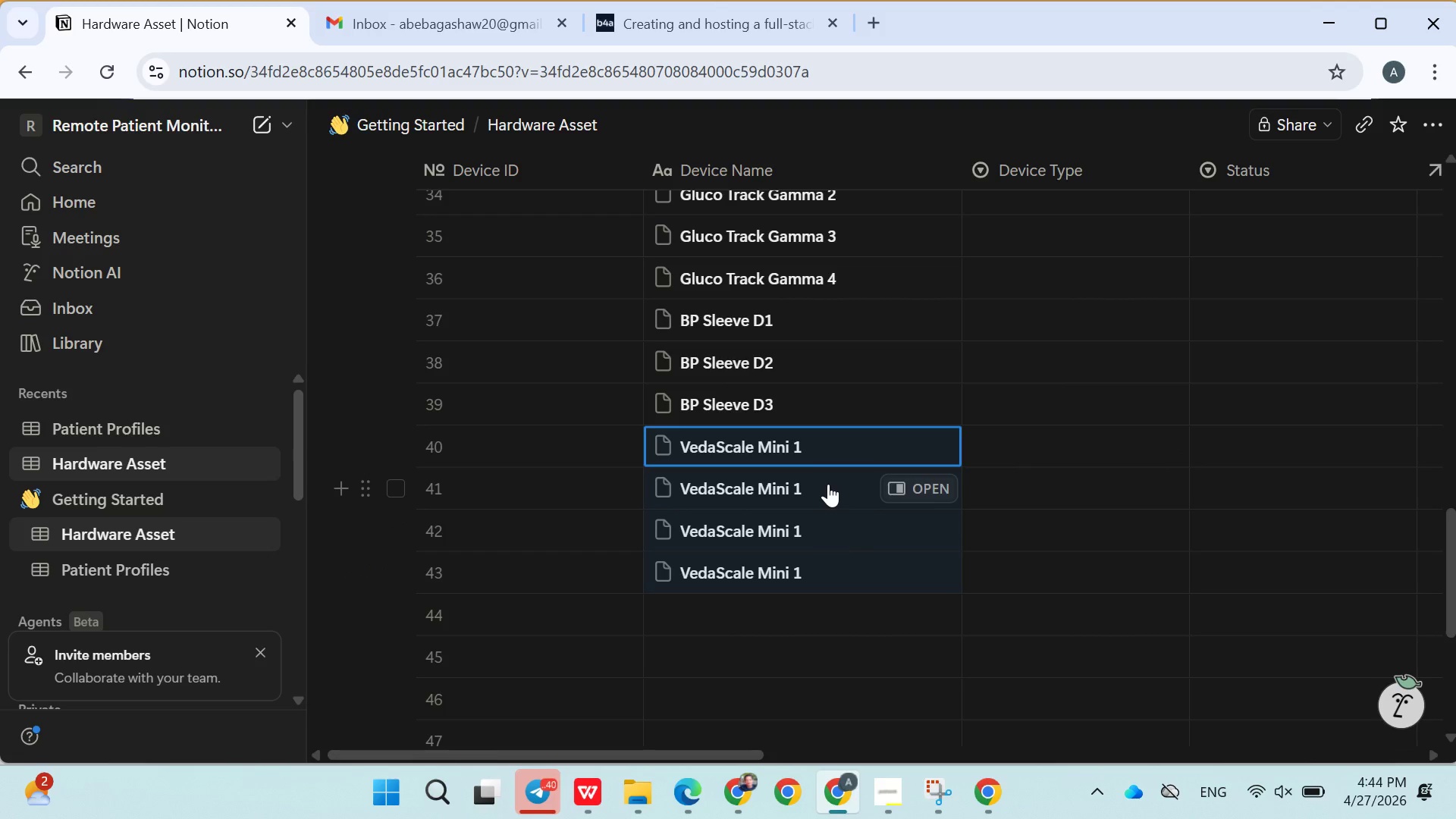 
double_click([828, 484])
 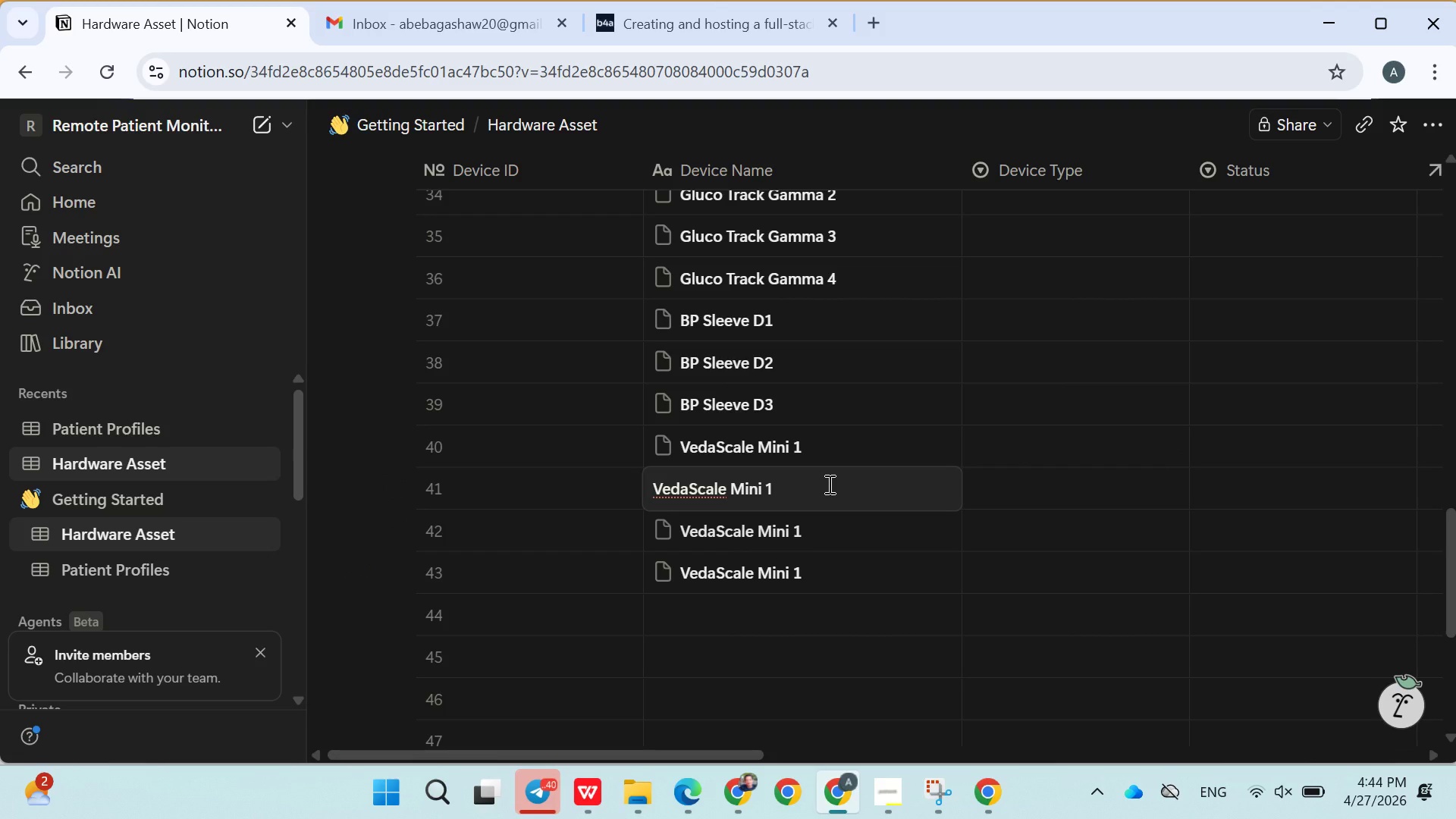 
key(Backspace)
 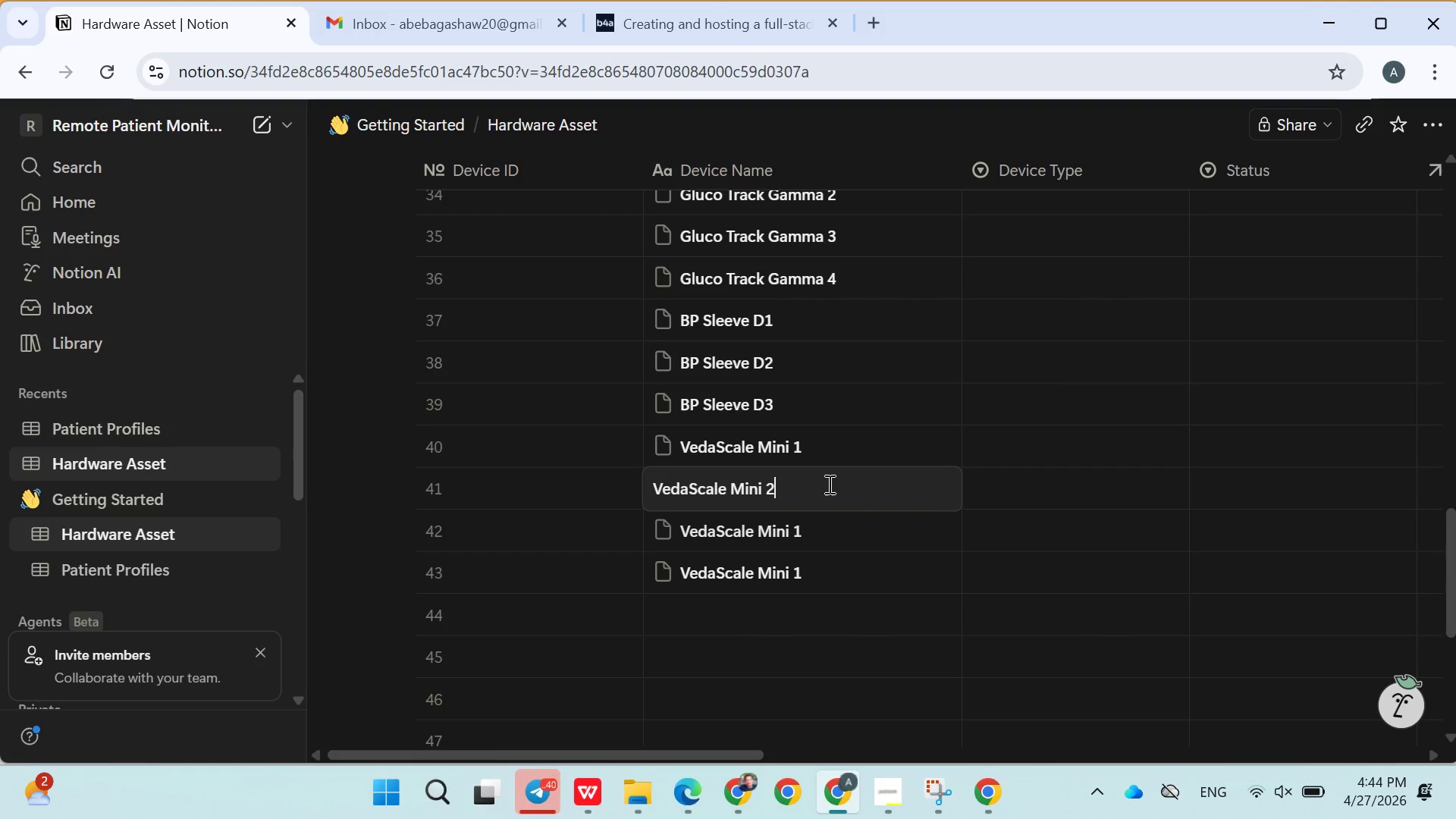 
key(2)
 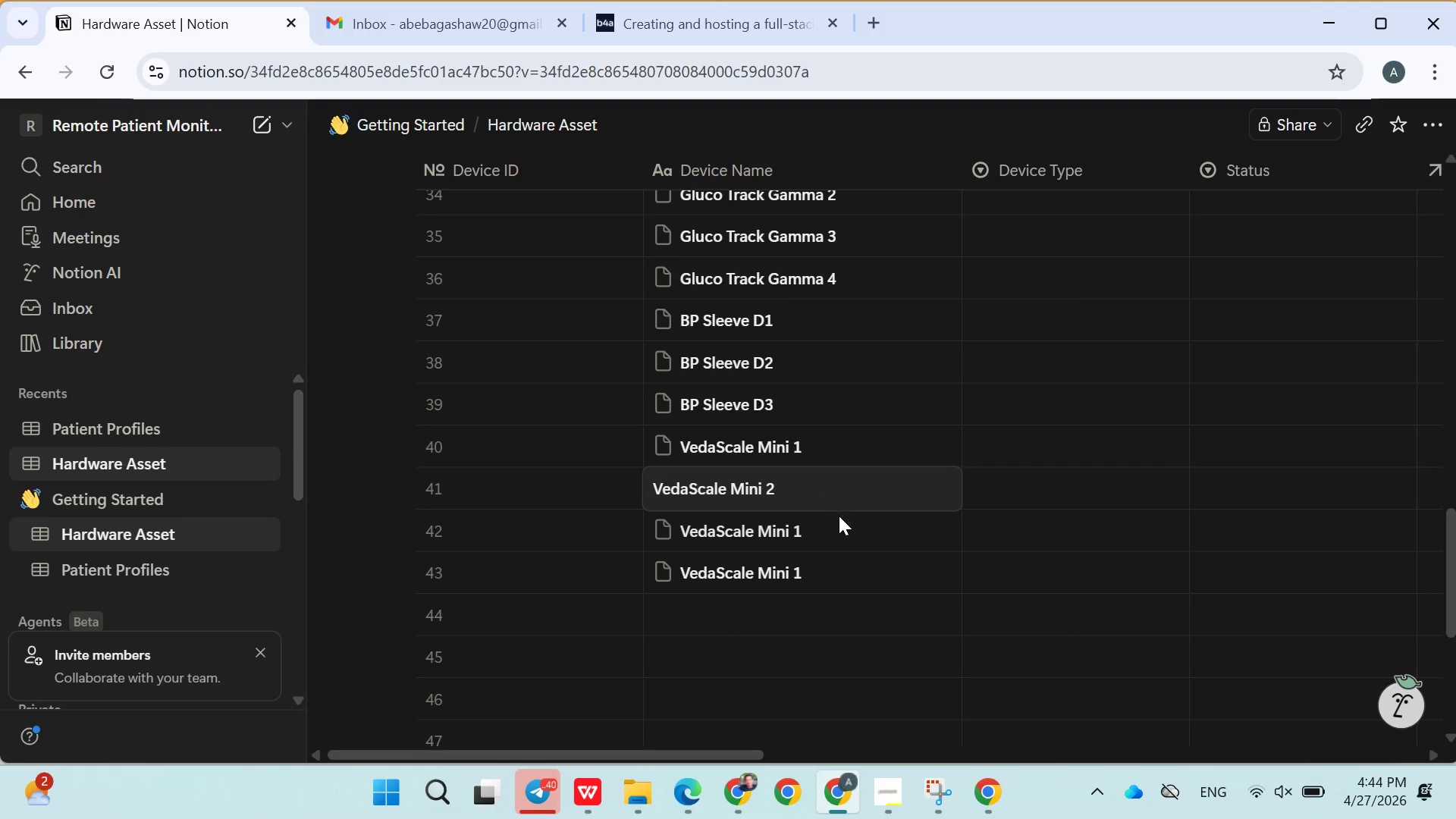 
double_click([843, 528])
 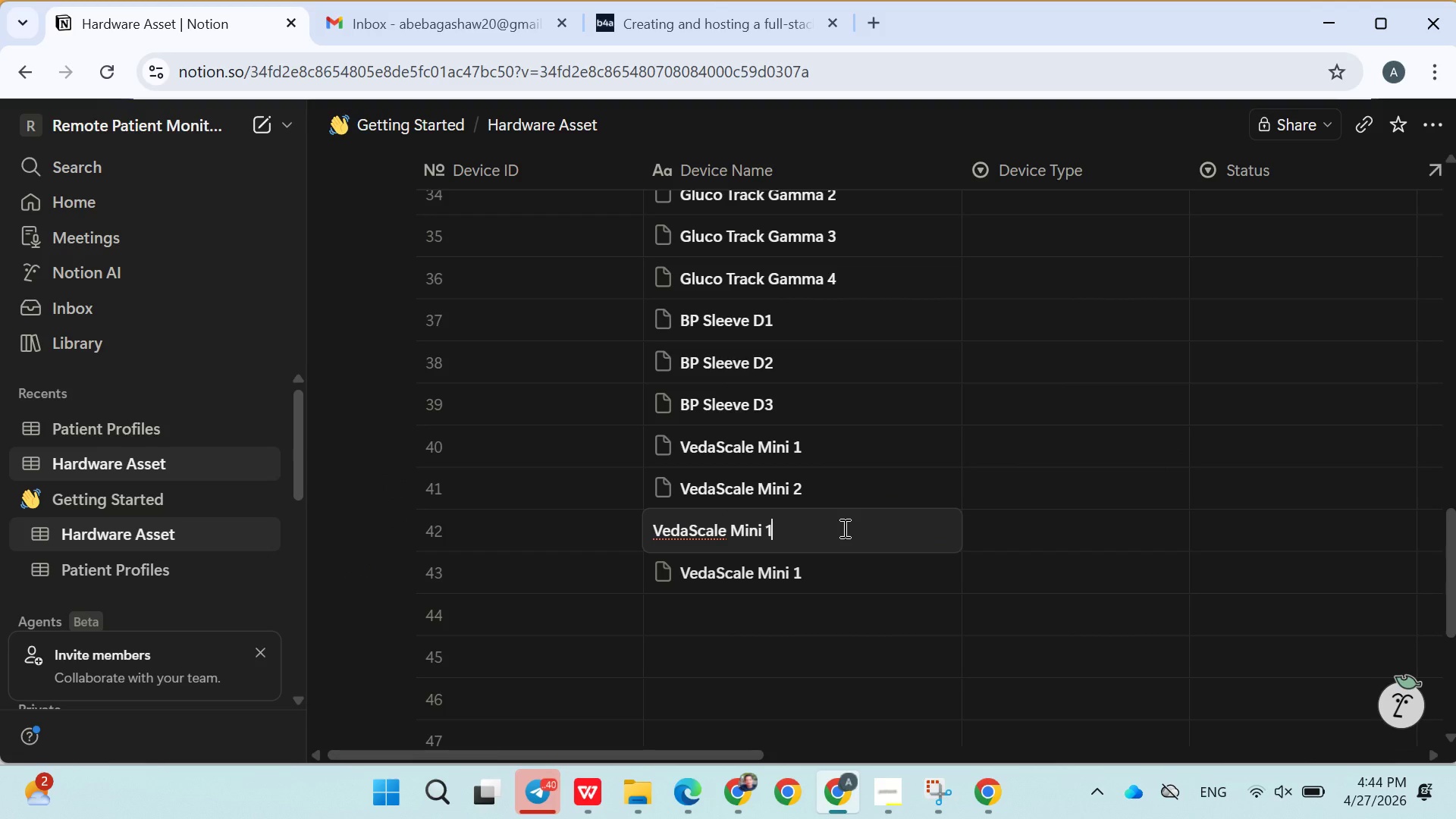 
key(Backspace)
 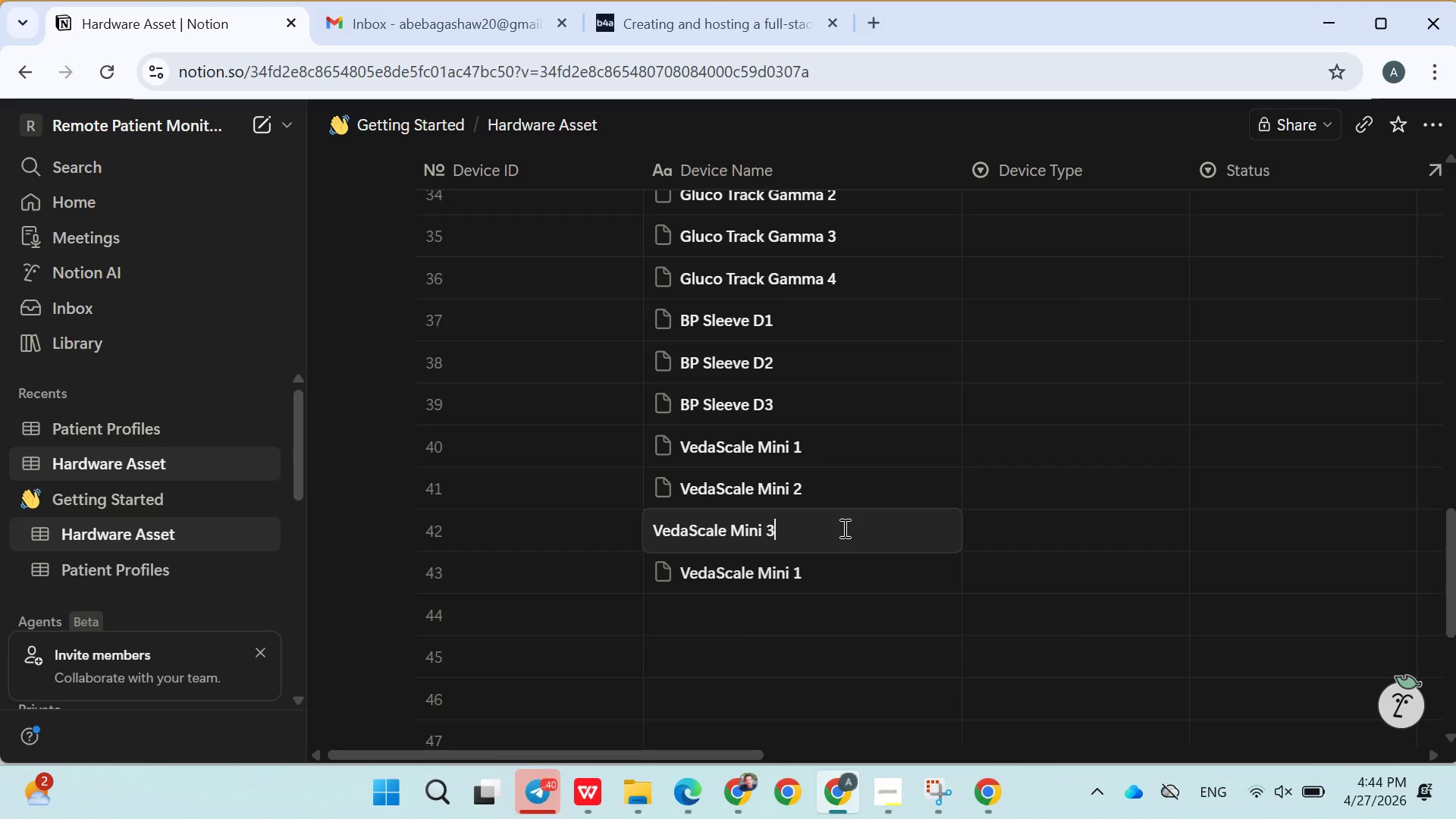 
key(3)
 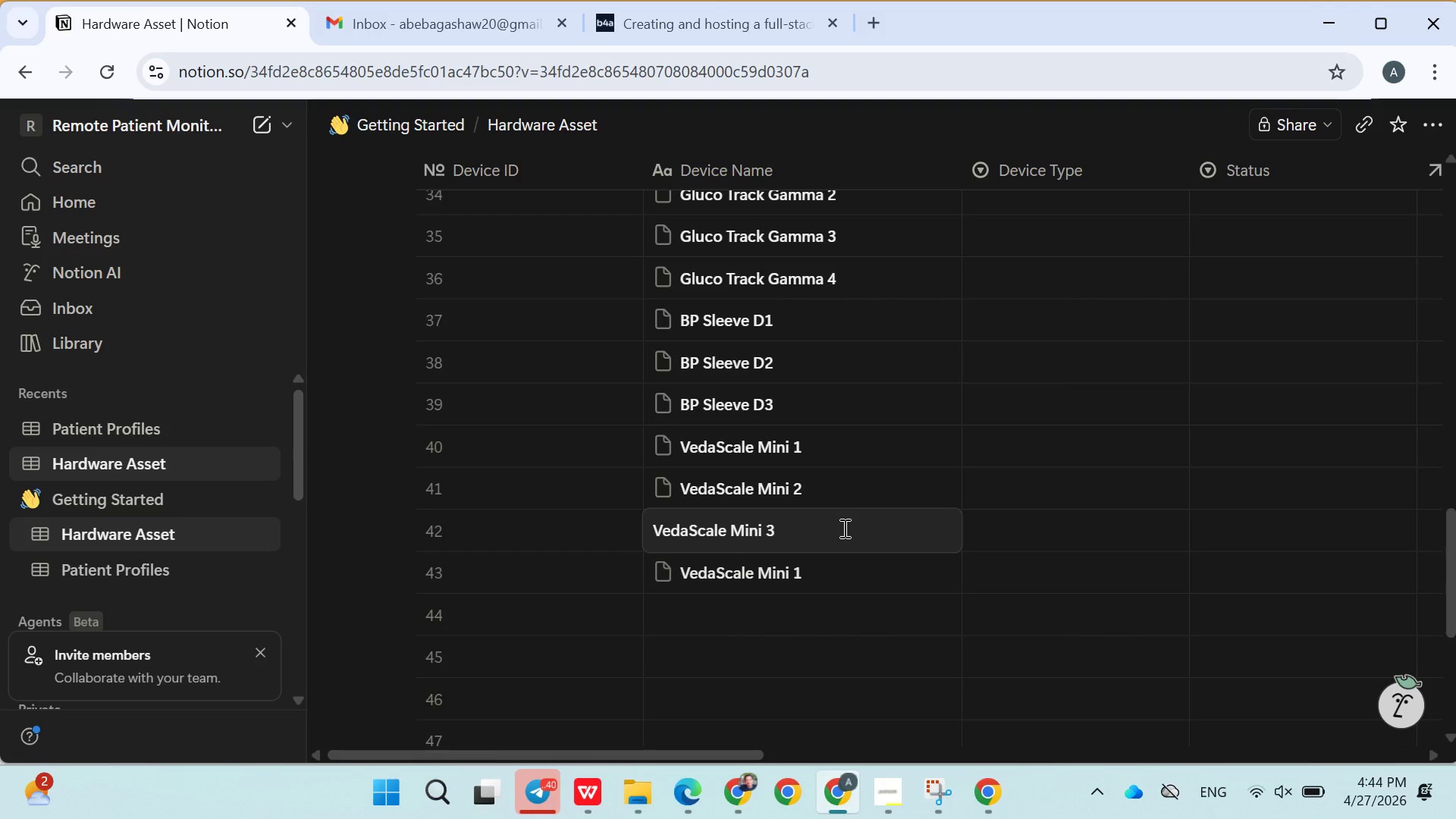 
wait(7.75)
 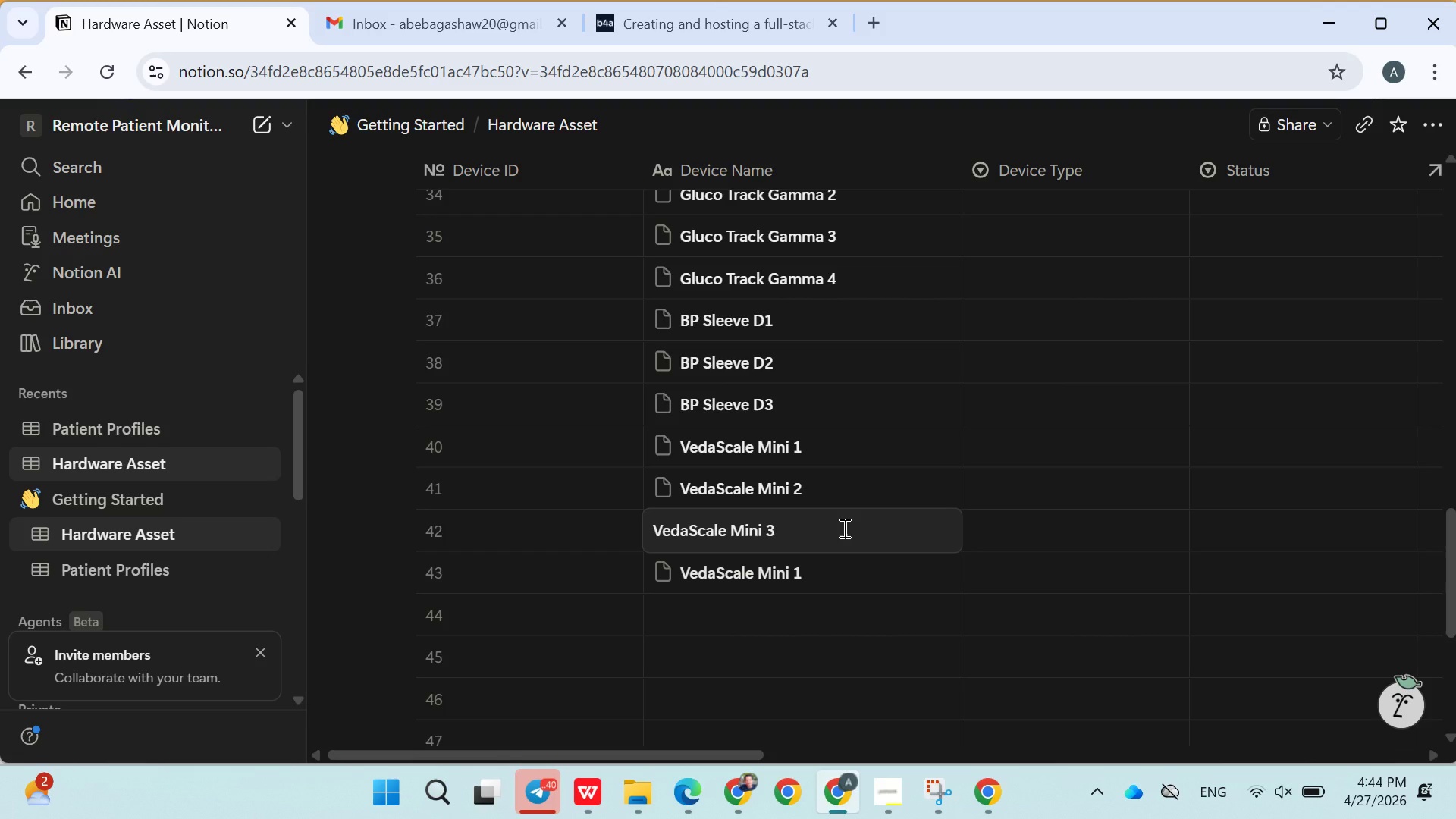 
double_click([733, 563])
 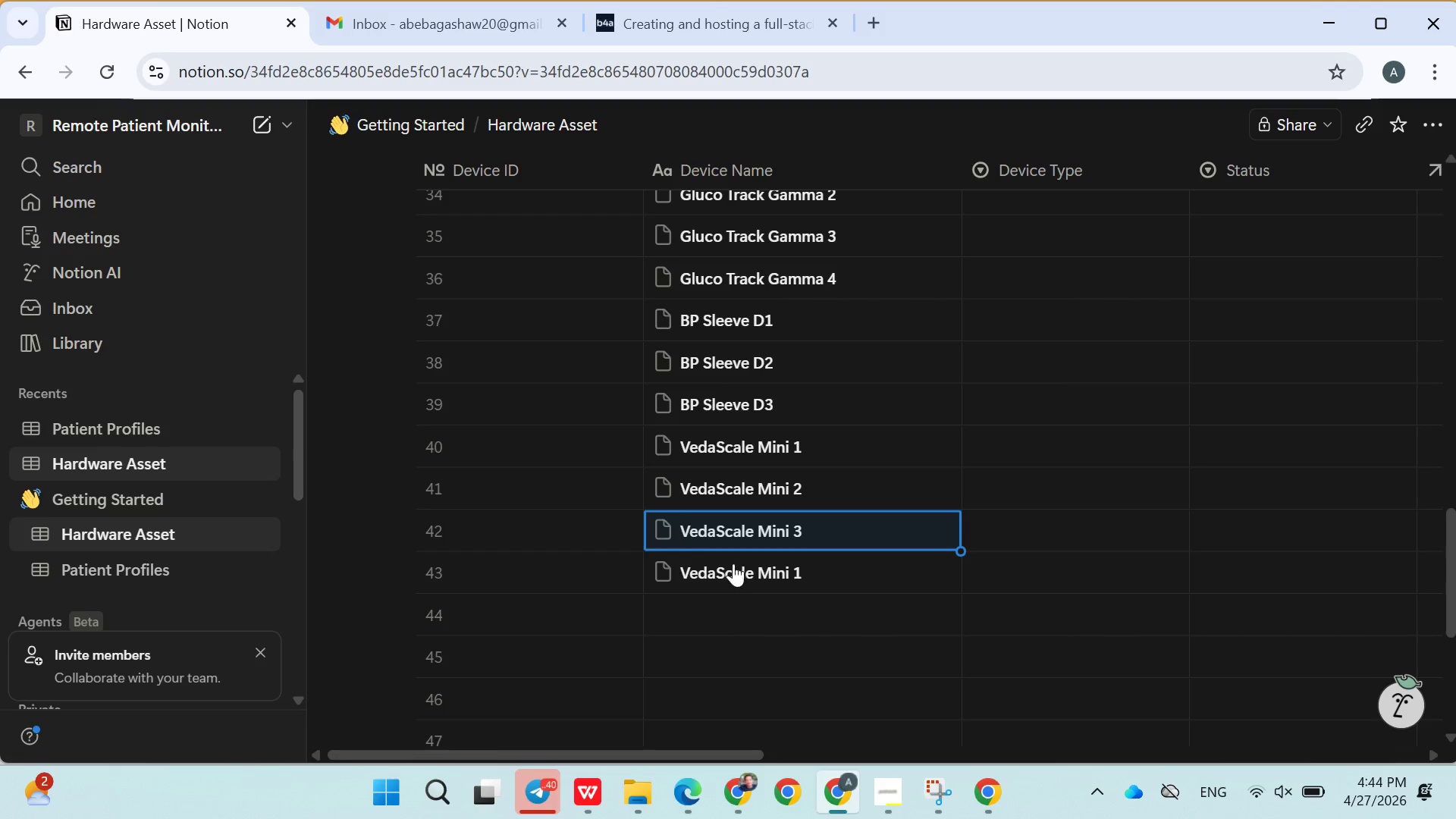 
triple_click([733, 563])
 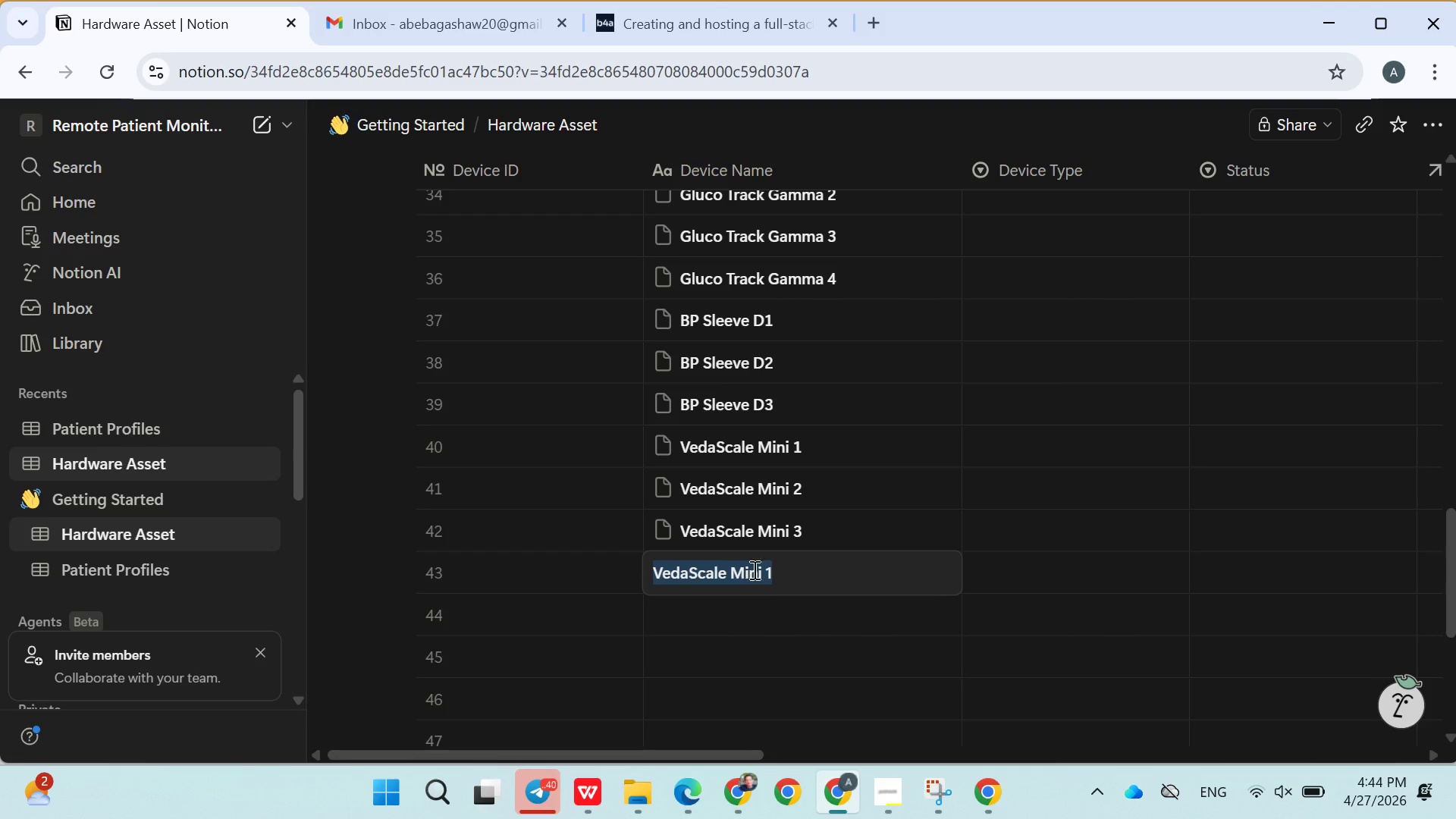 
left_click([761, 572])
 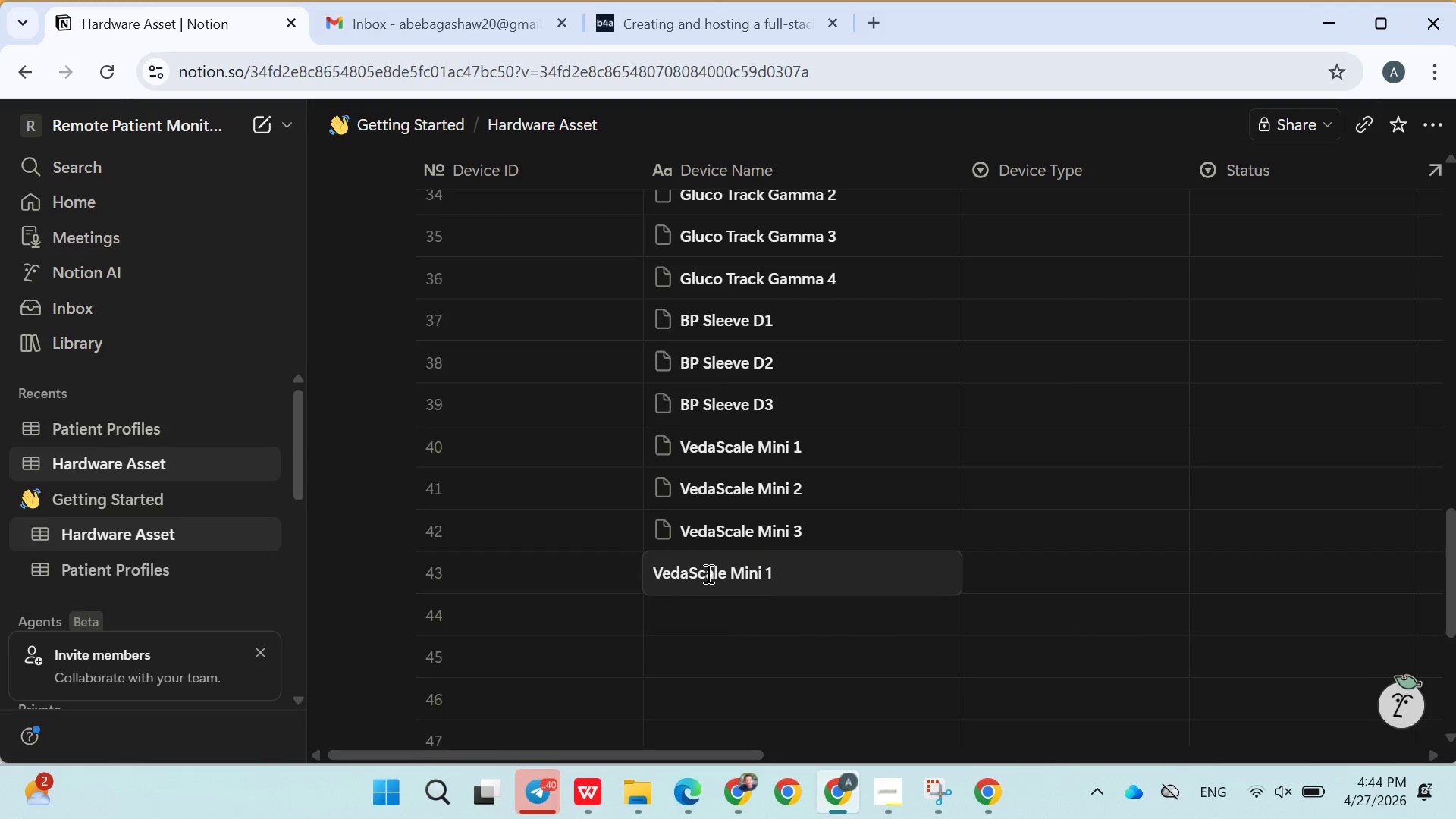 
double_click([707, 573])
 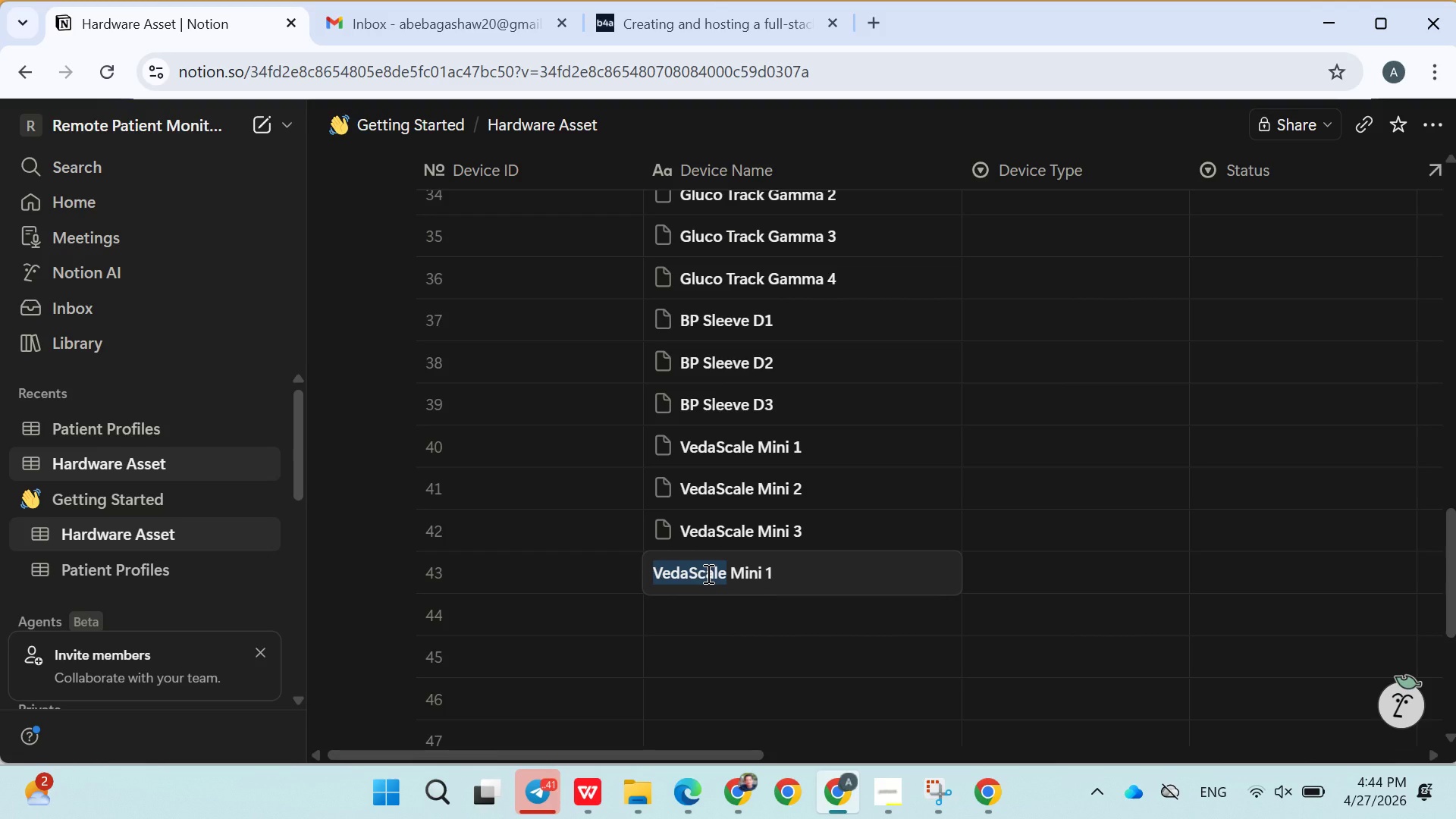 
type(Gluco Track )
 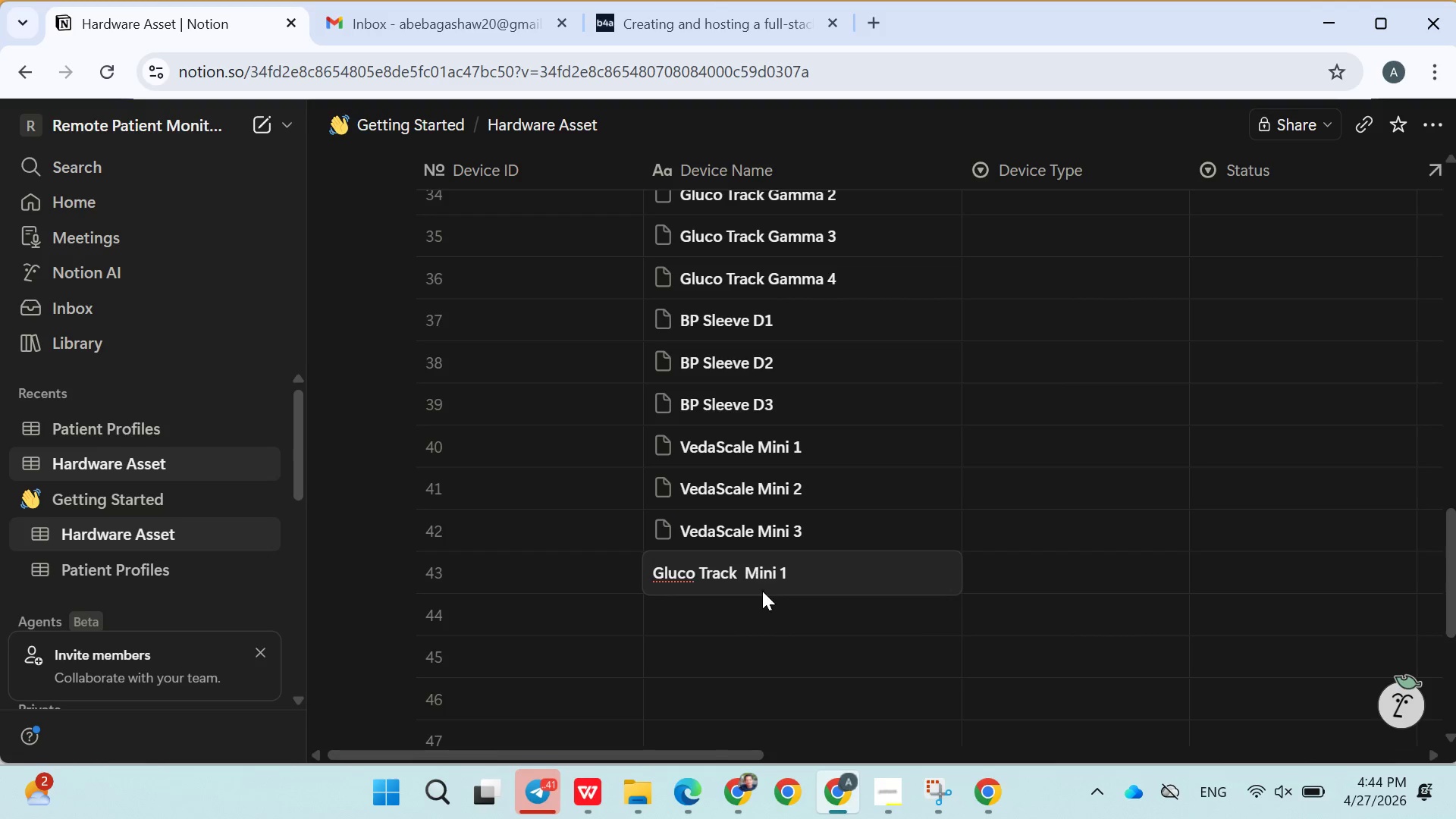 
left_click([762, 600])
 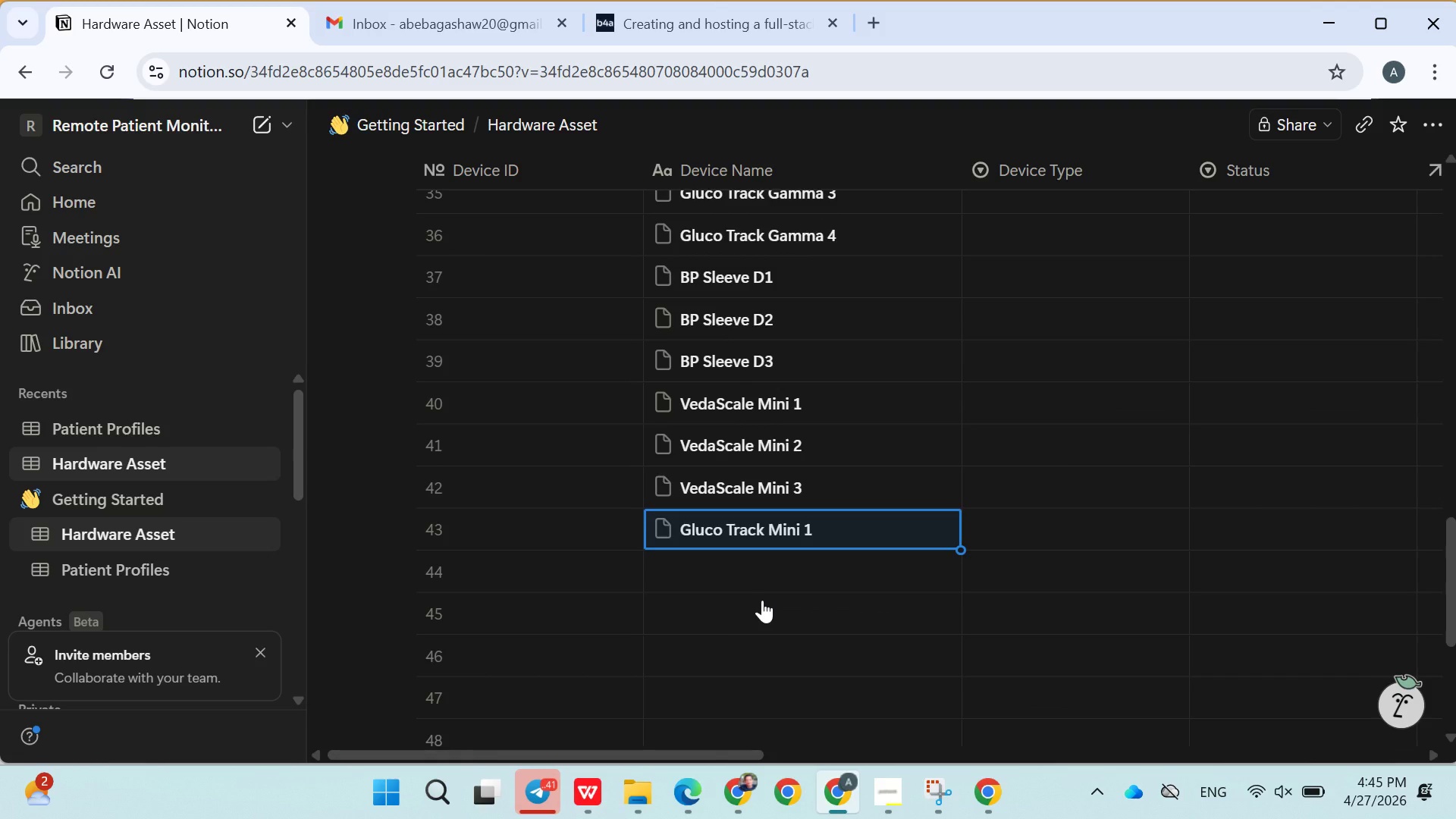 
wait(7.14)
 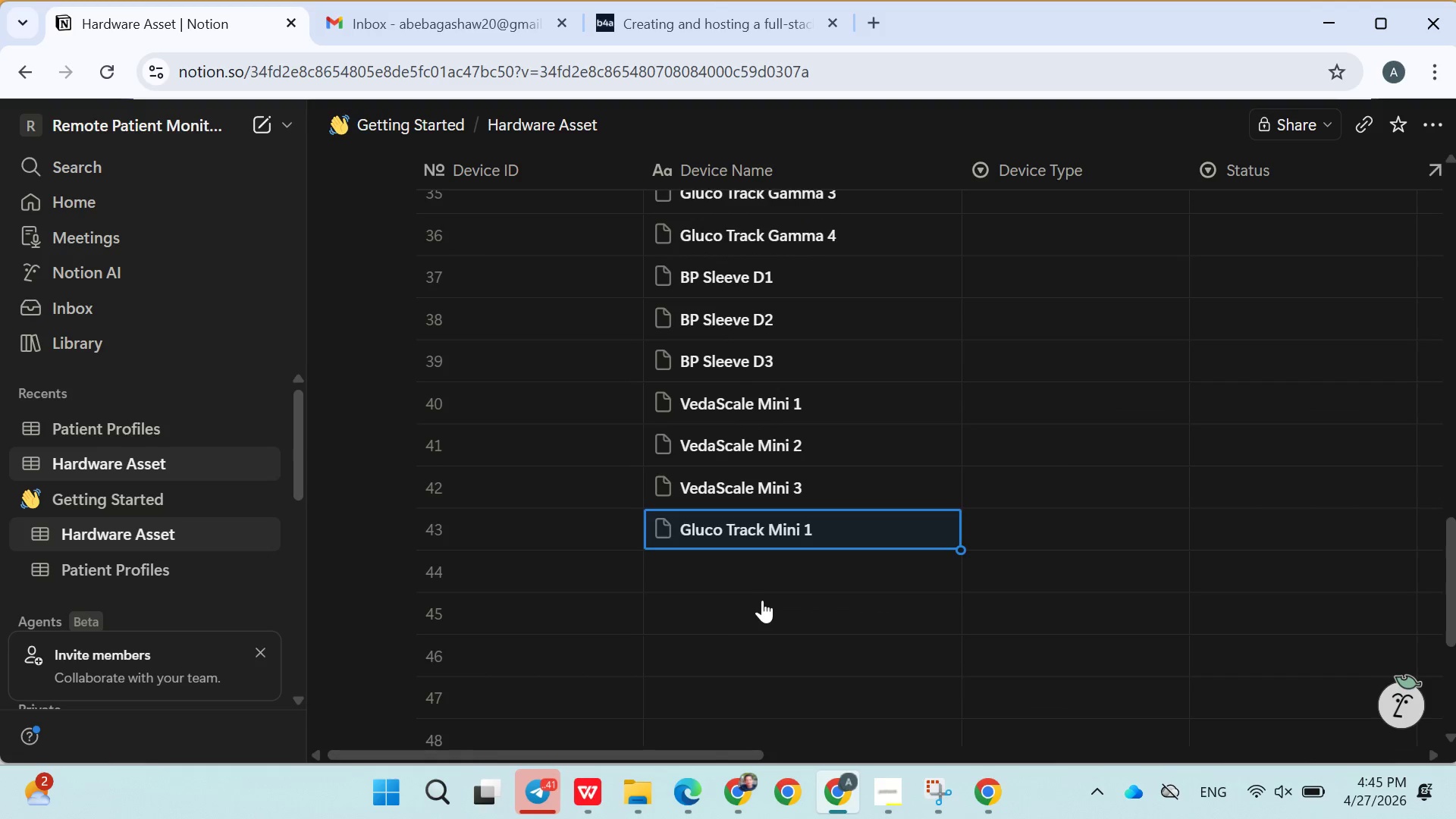 
left_click_drag(start_coordinate=[960, 553], to_coordinate=[950, 598])
 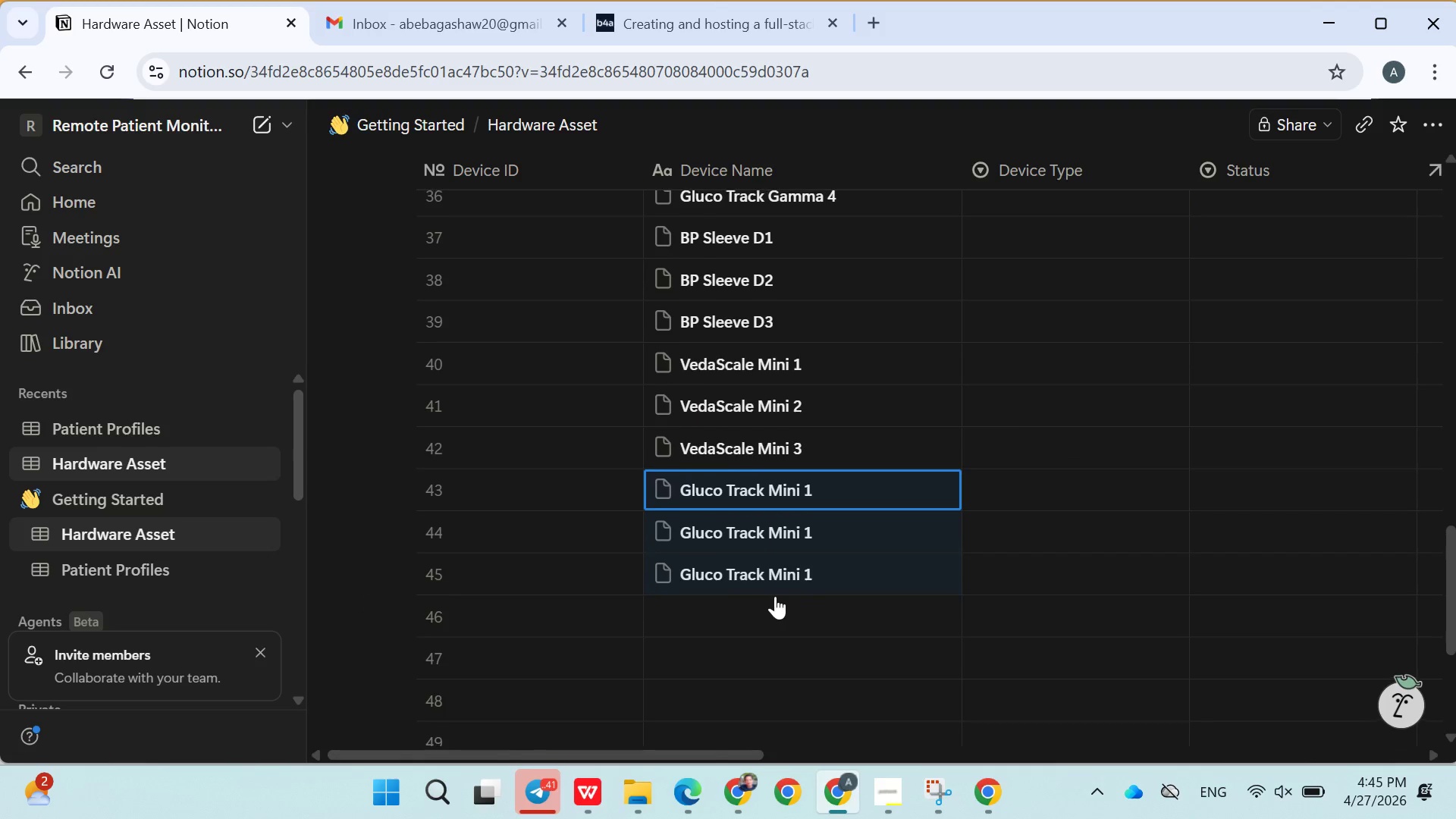 
wait(32.03)
 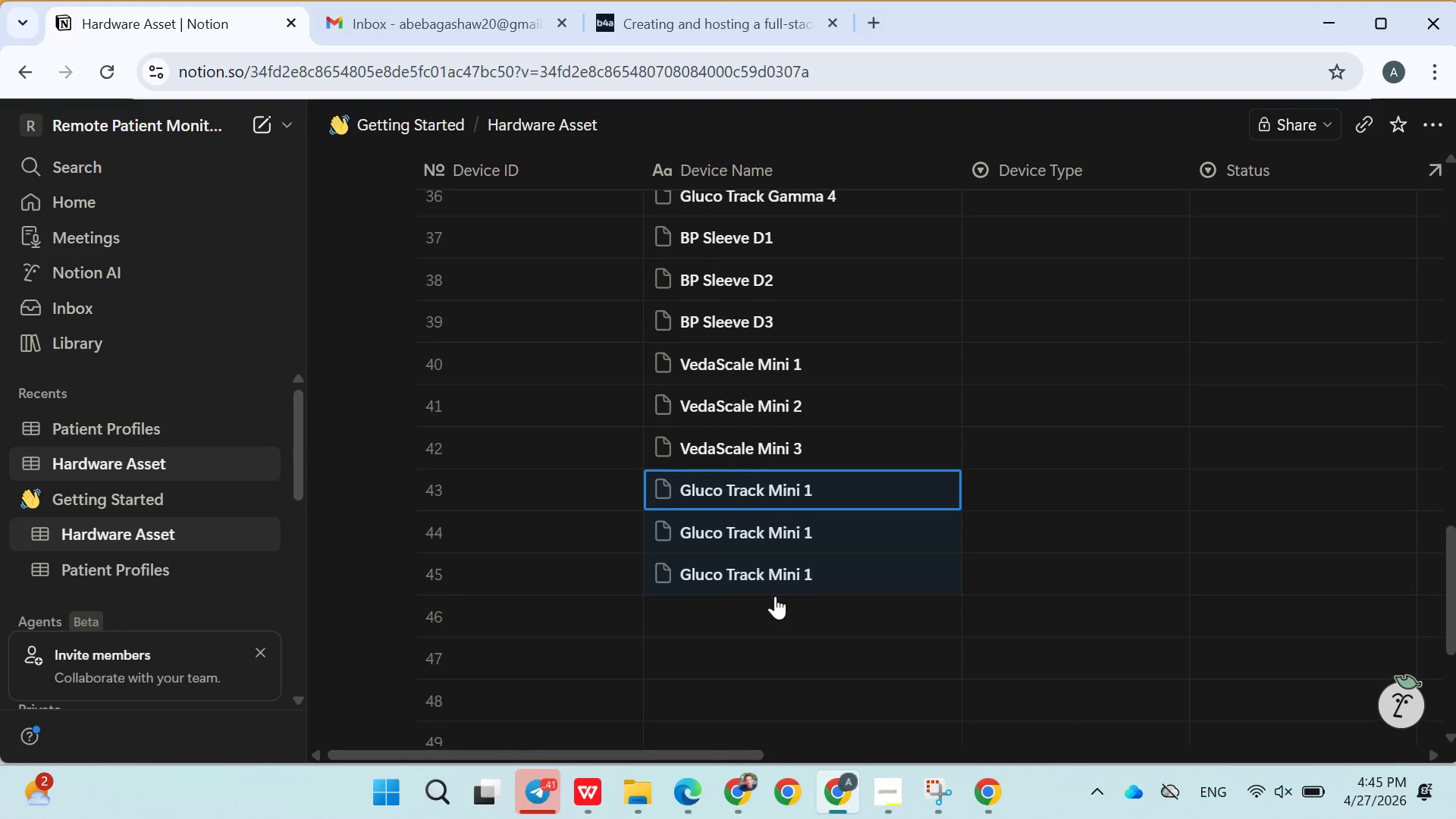 
left_click([799, 326])
 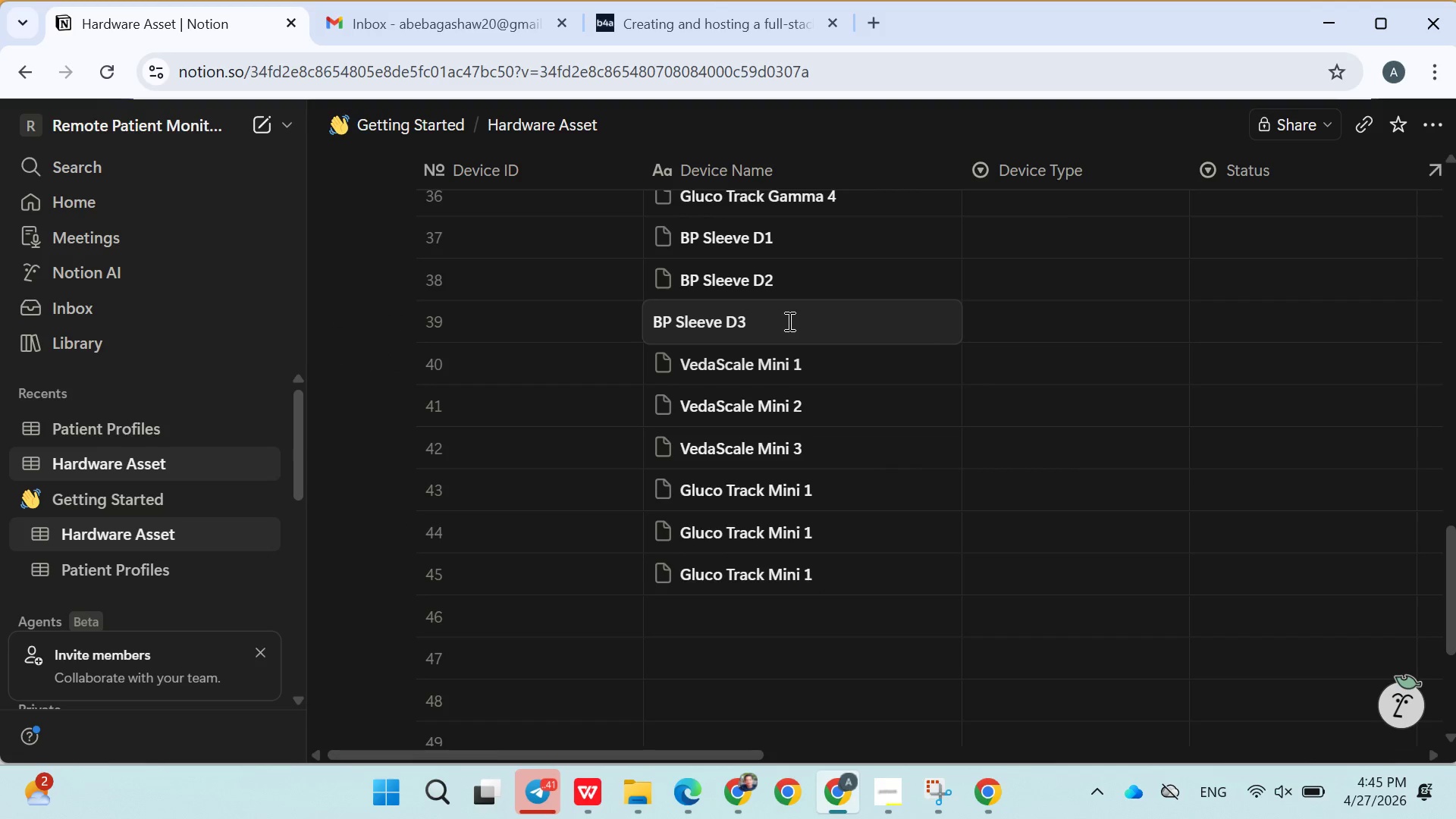 
double_click([788, 321])
 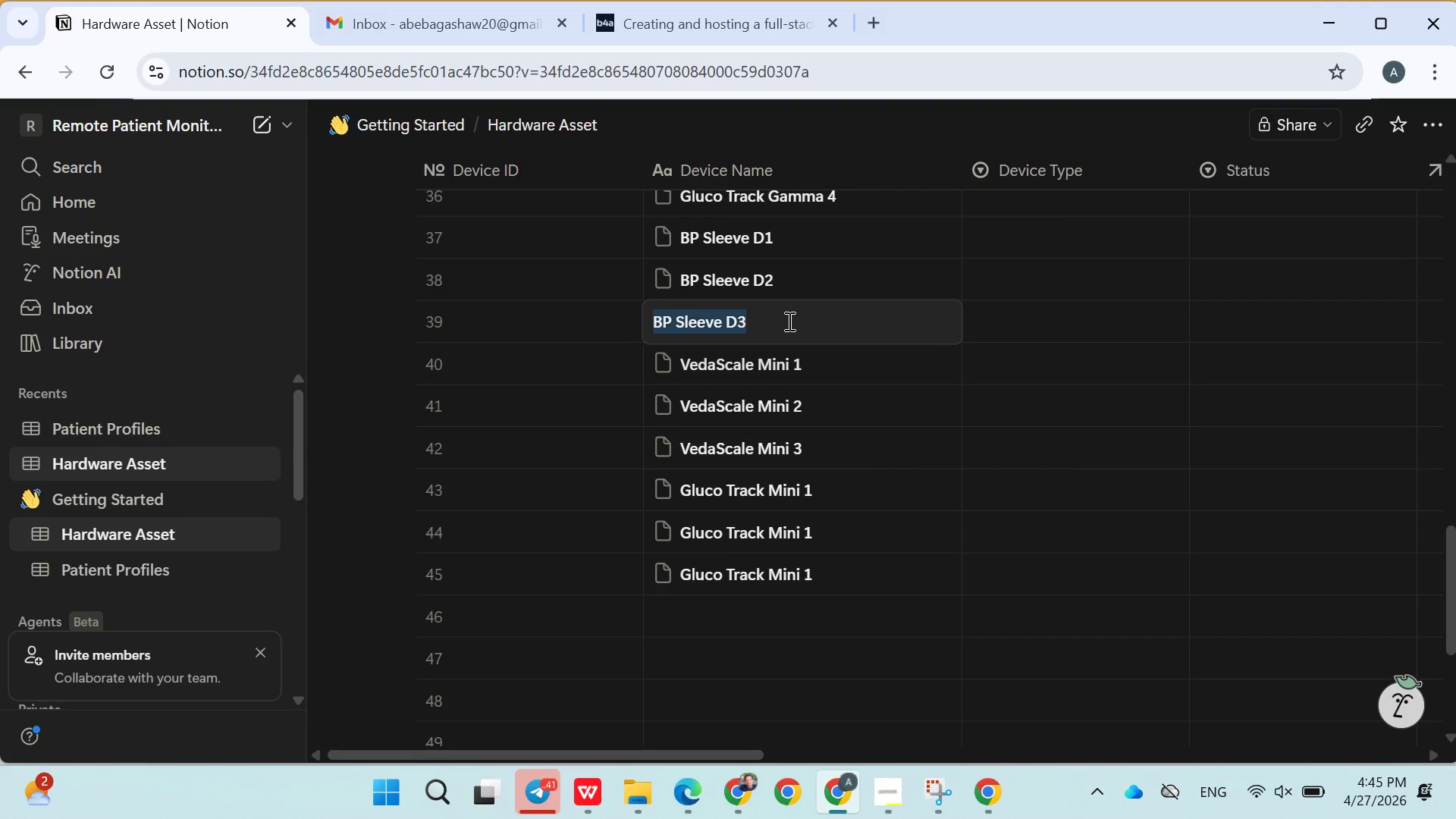 
triple_click([788, 321])
 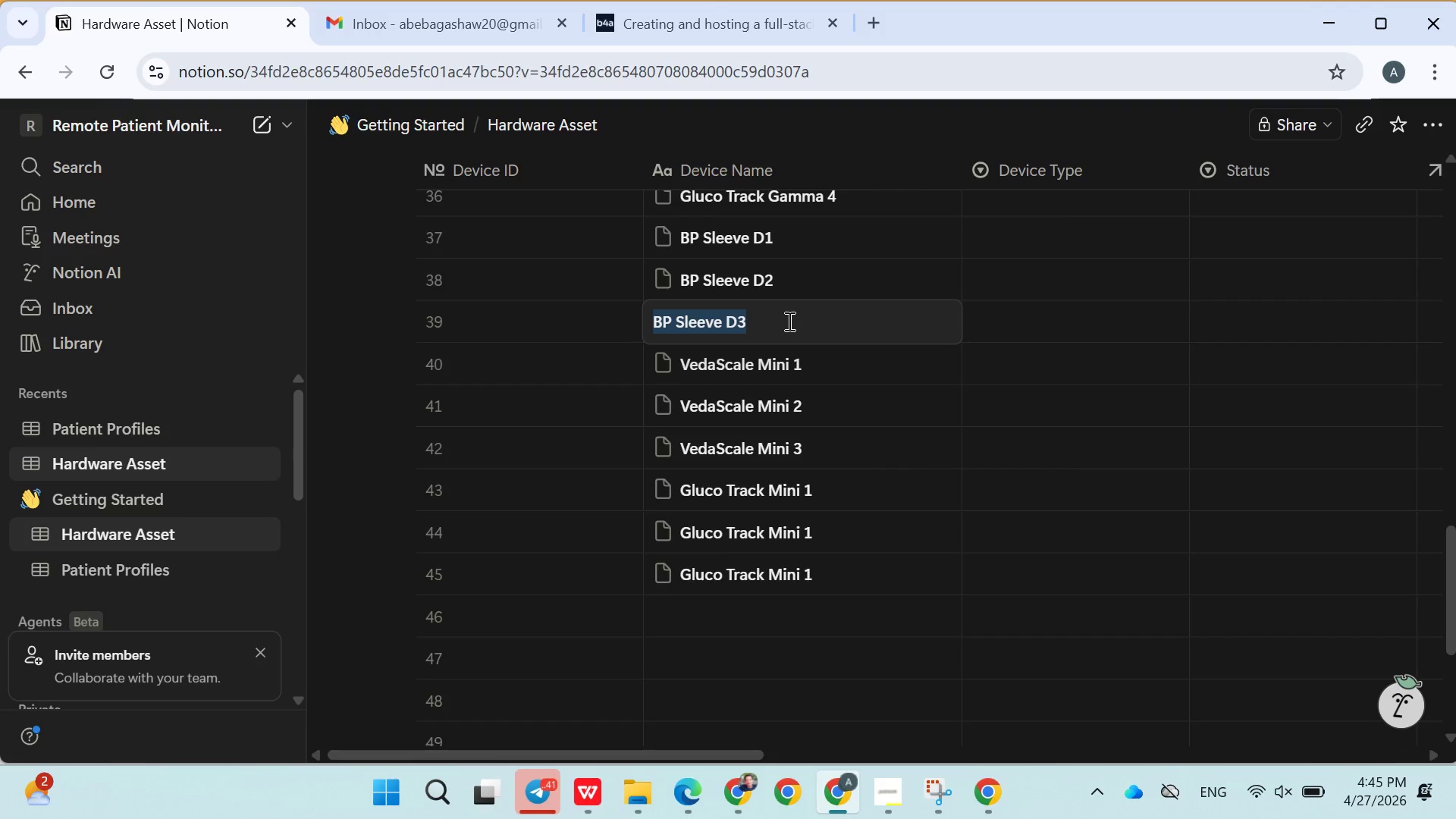 
triple_click([788, 321])
 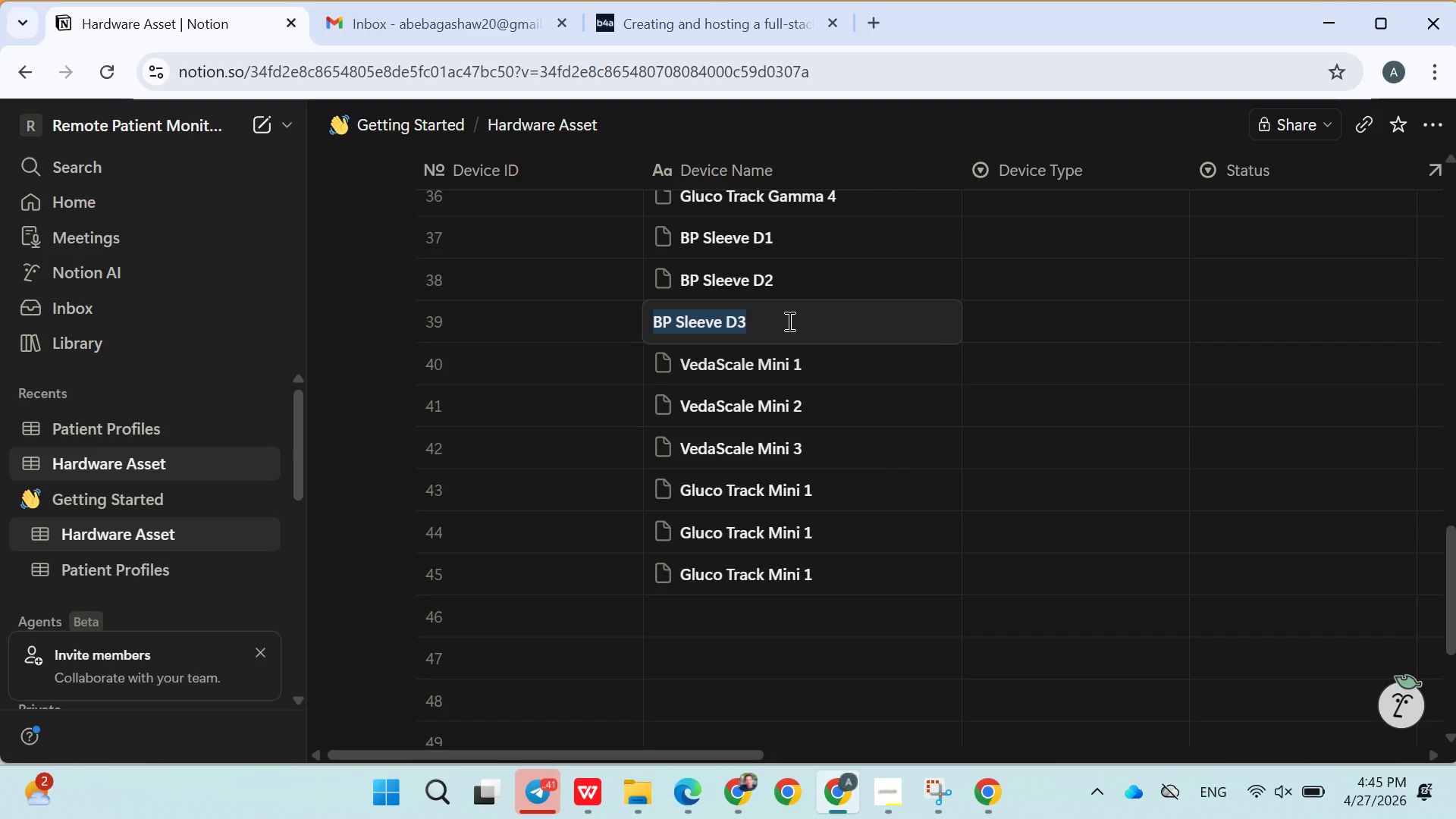 
key(Control+C)
 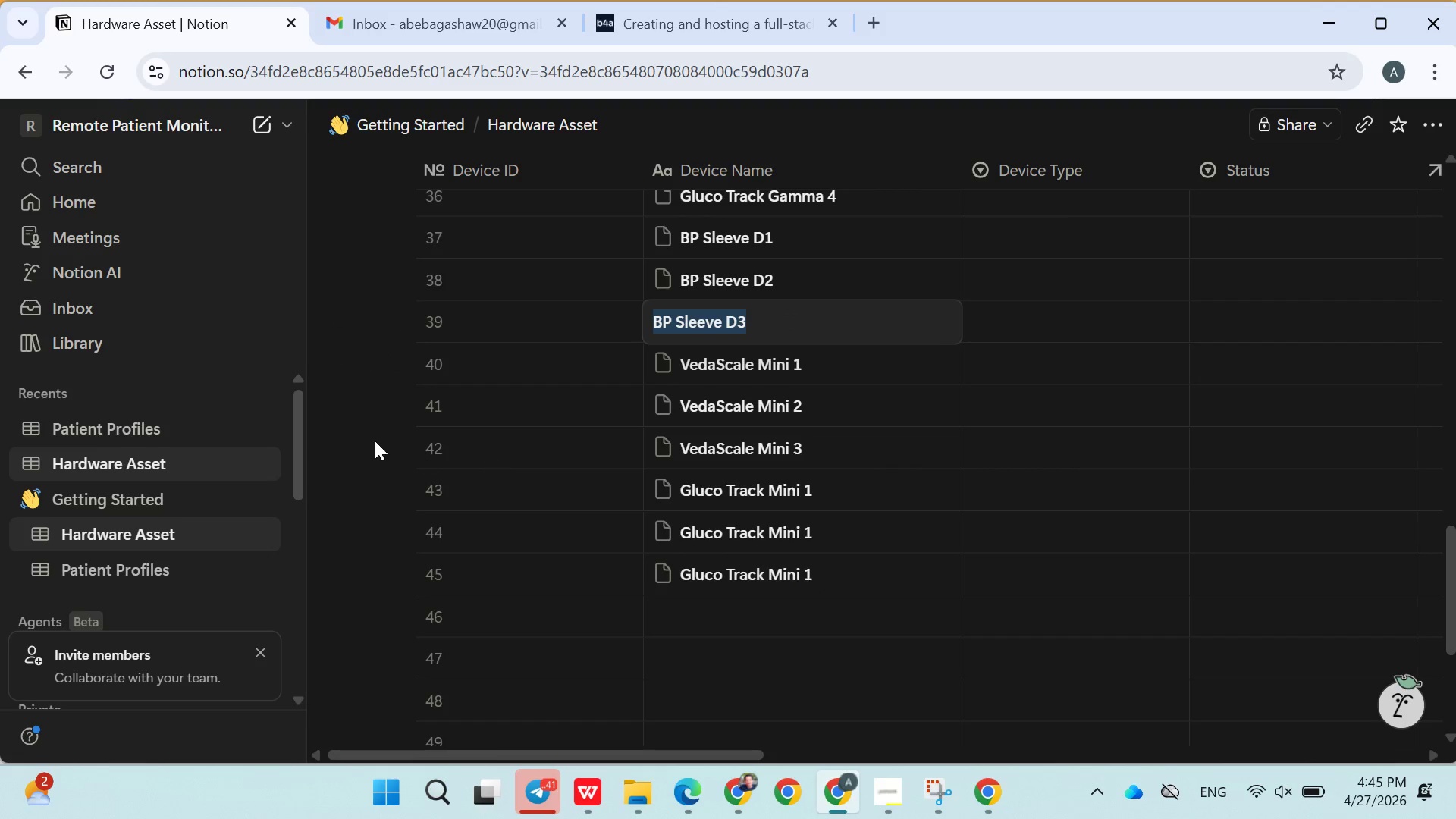 
left_click([369, 437])
 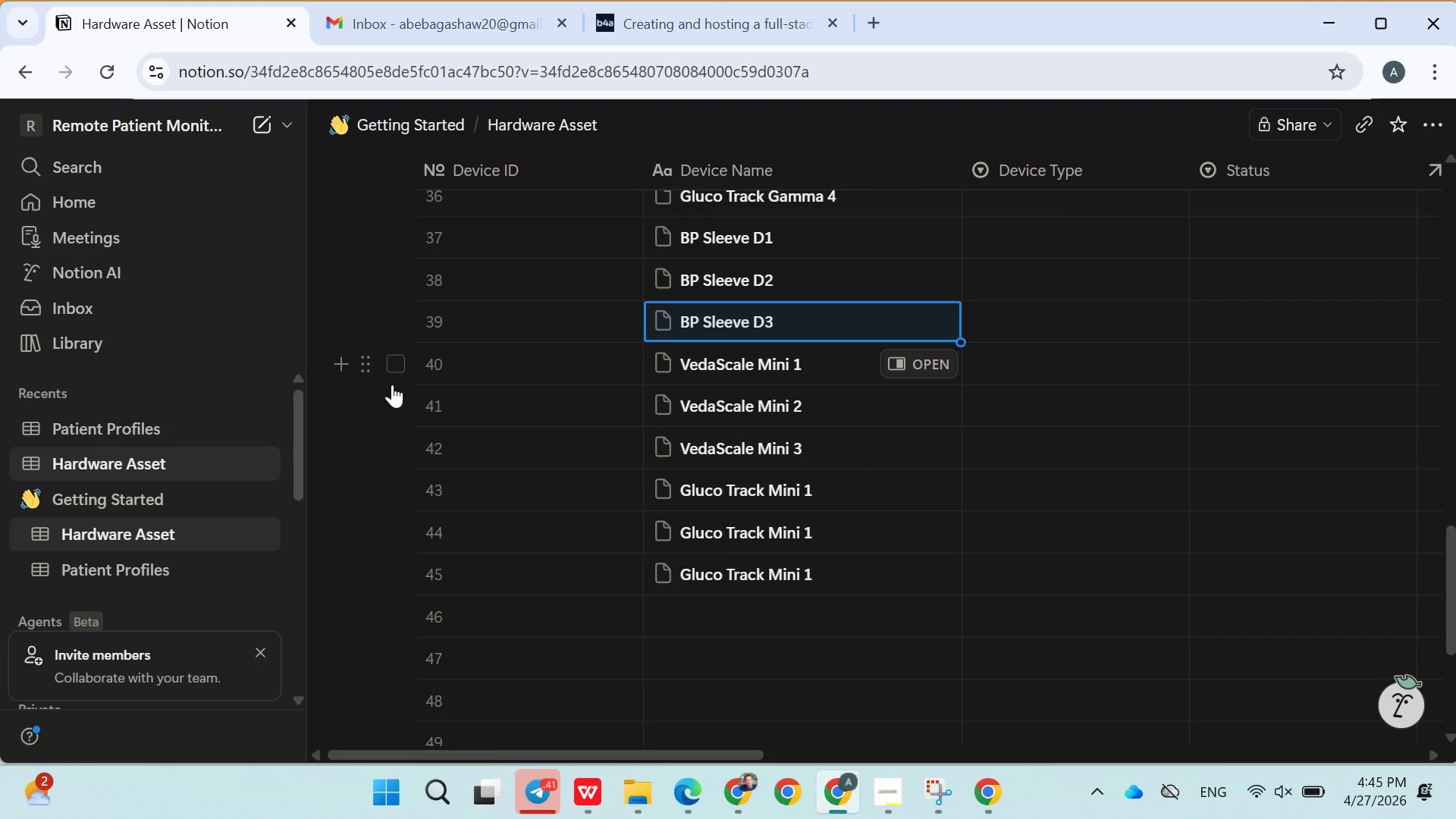 
left_click([344, 367])
 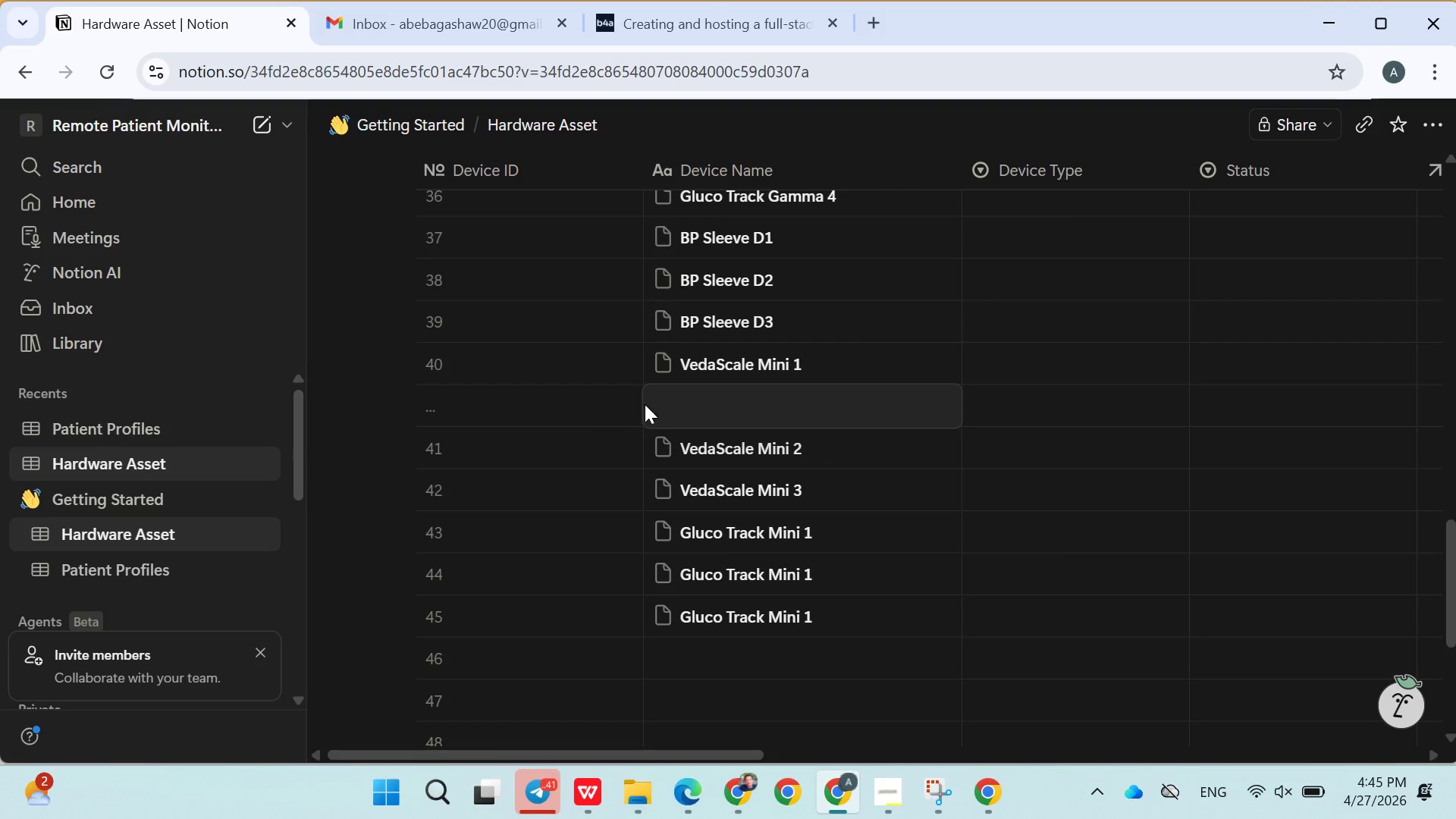 
key(Control+V)
 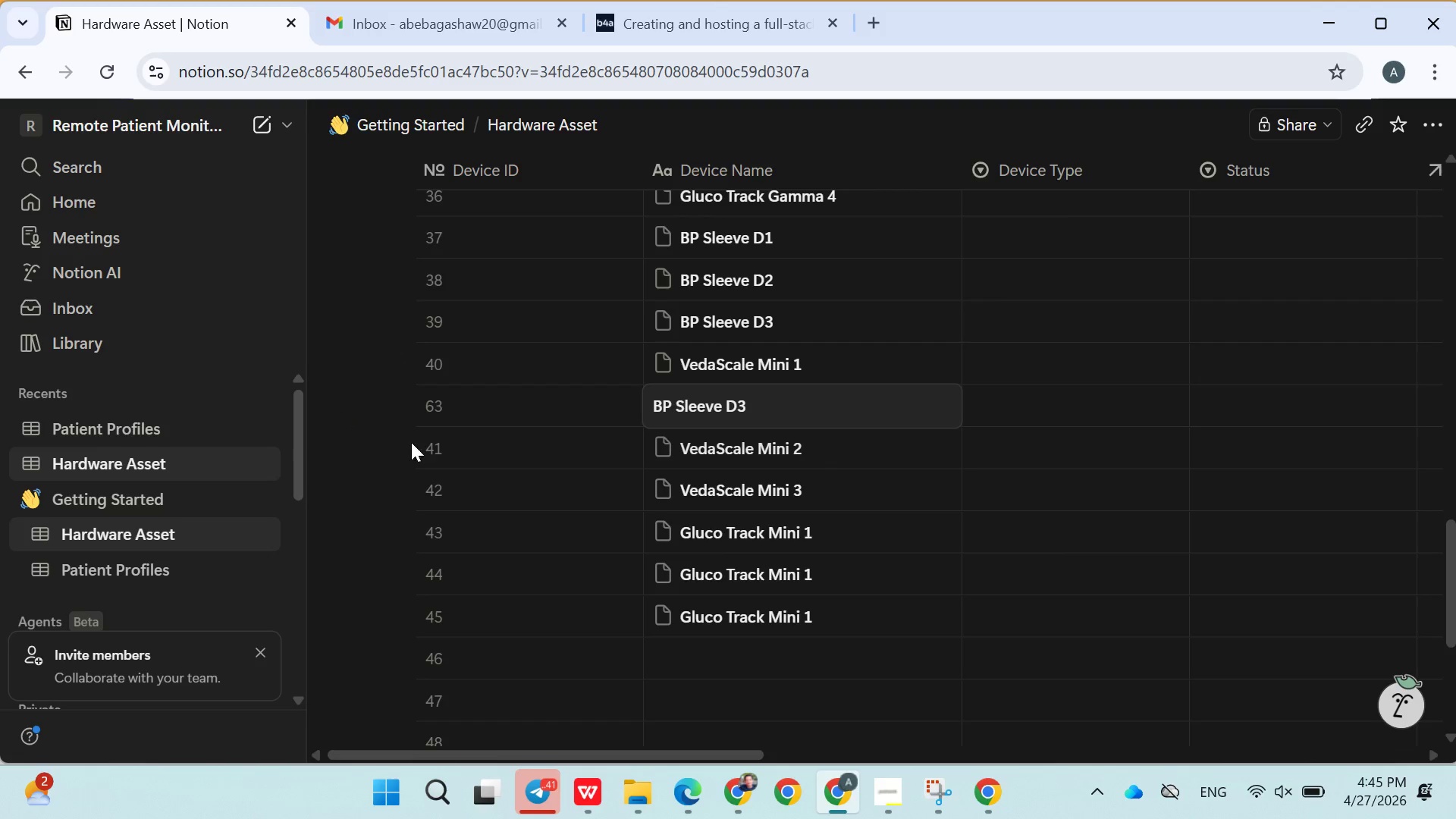 
left_click([449, 419])
 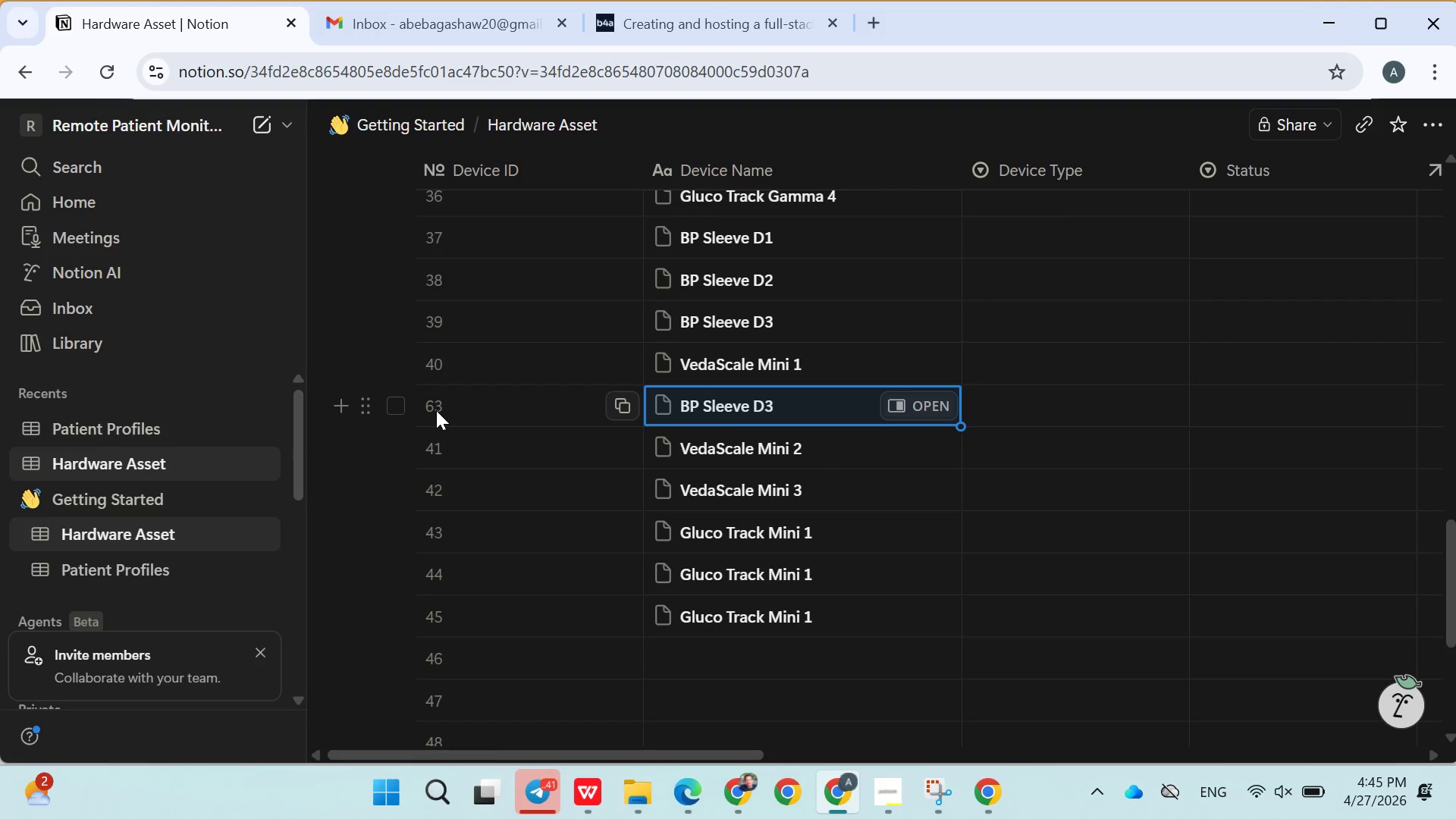 
double_click([436, 410])
 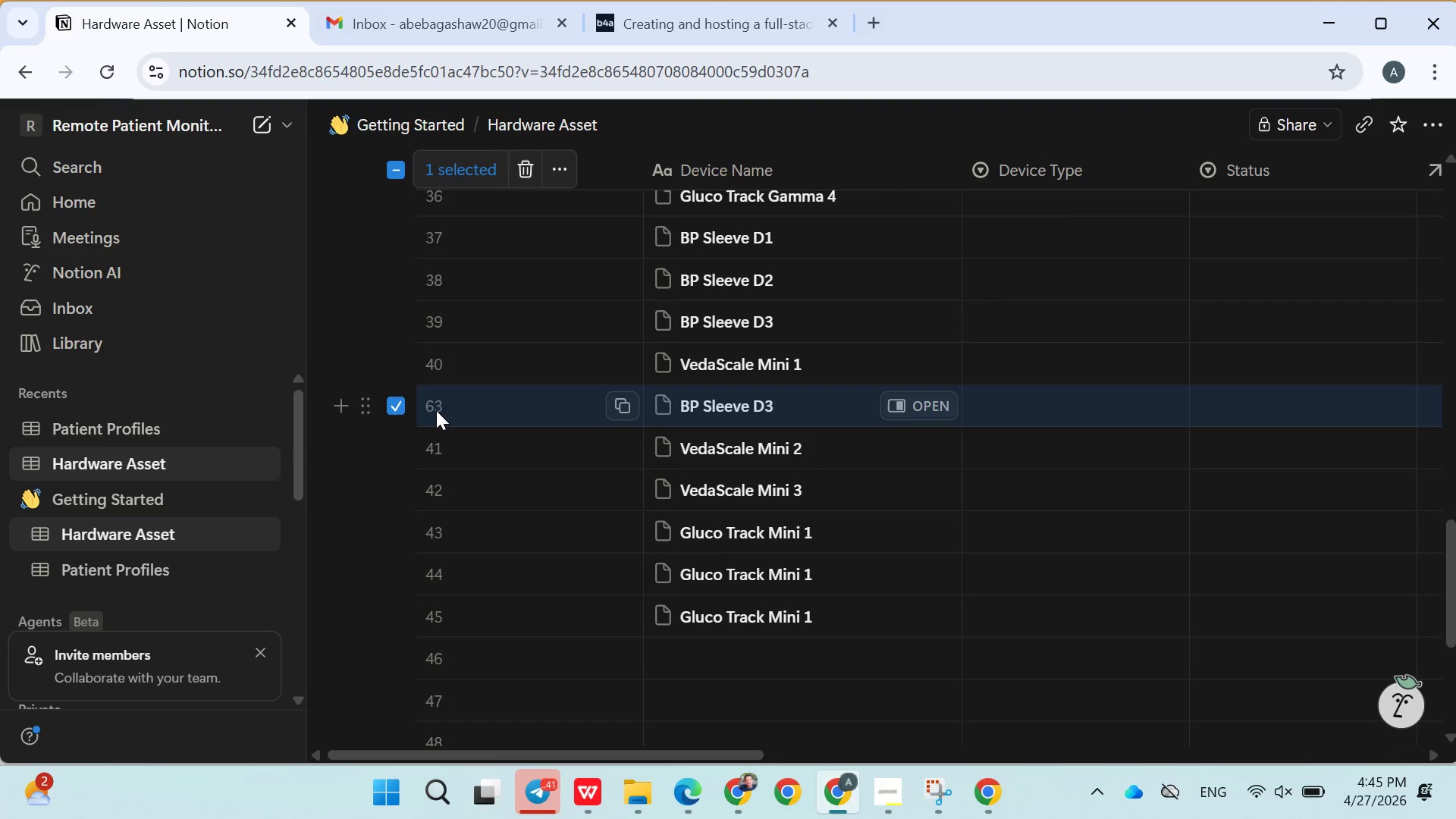 
triple_click([436, 410])
 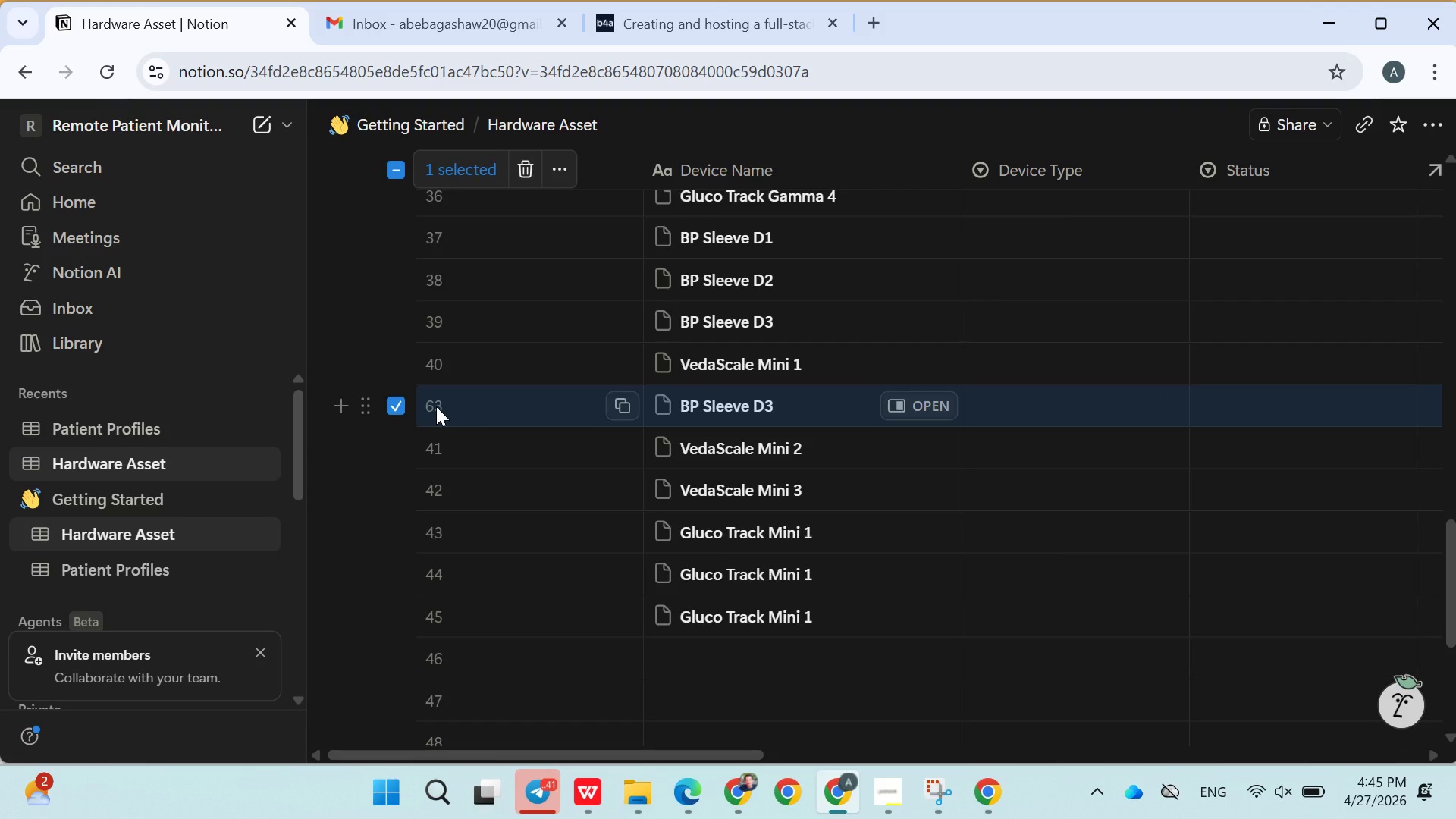 
double_click([436, 406])
 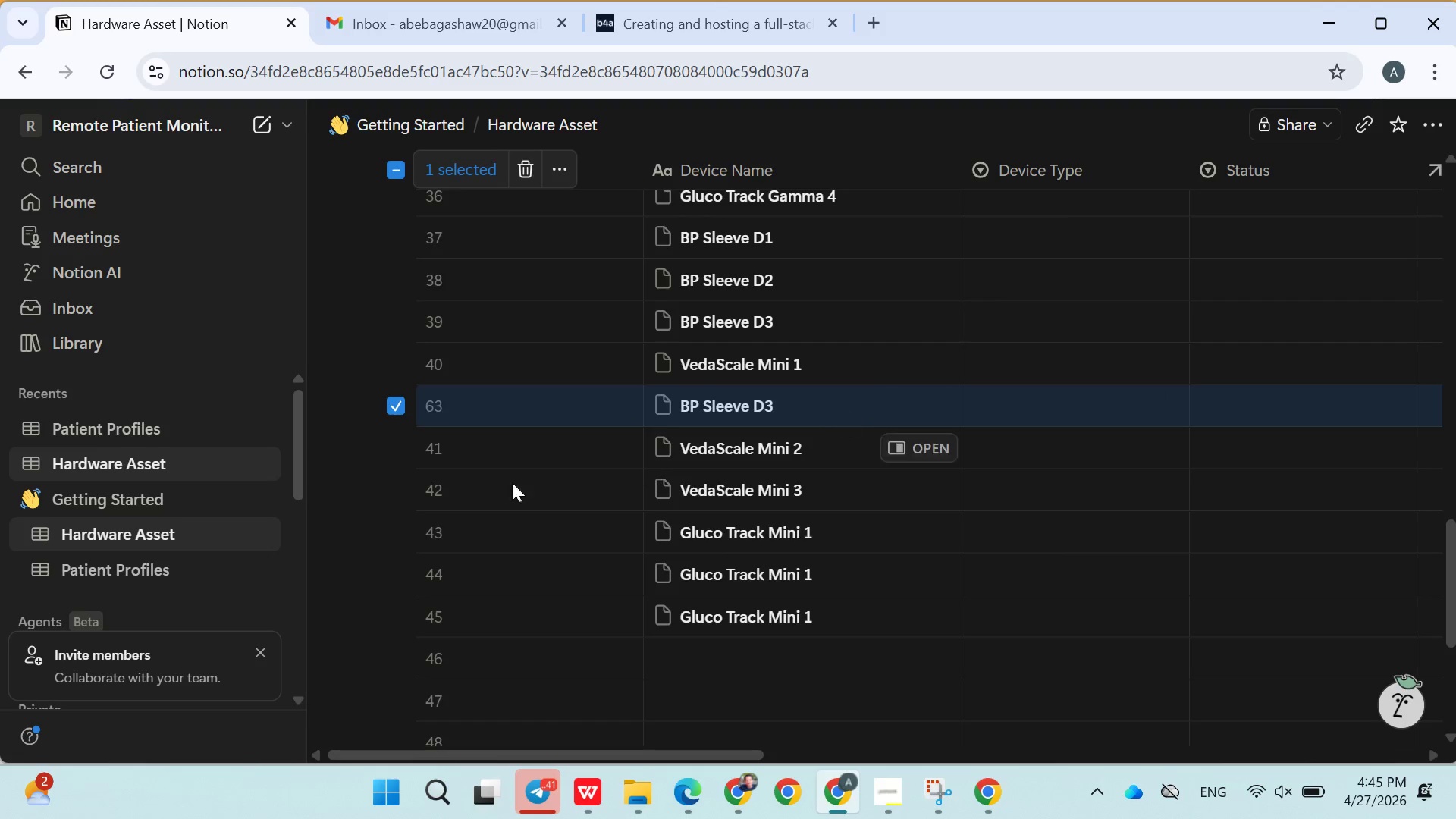 
key(Control+Z)
 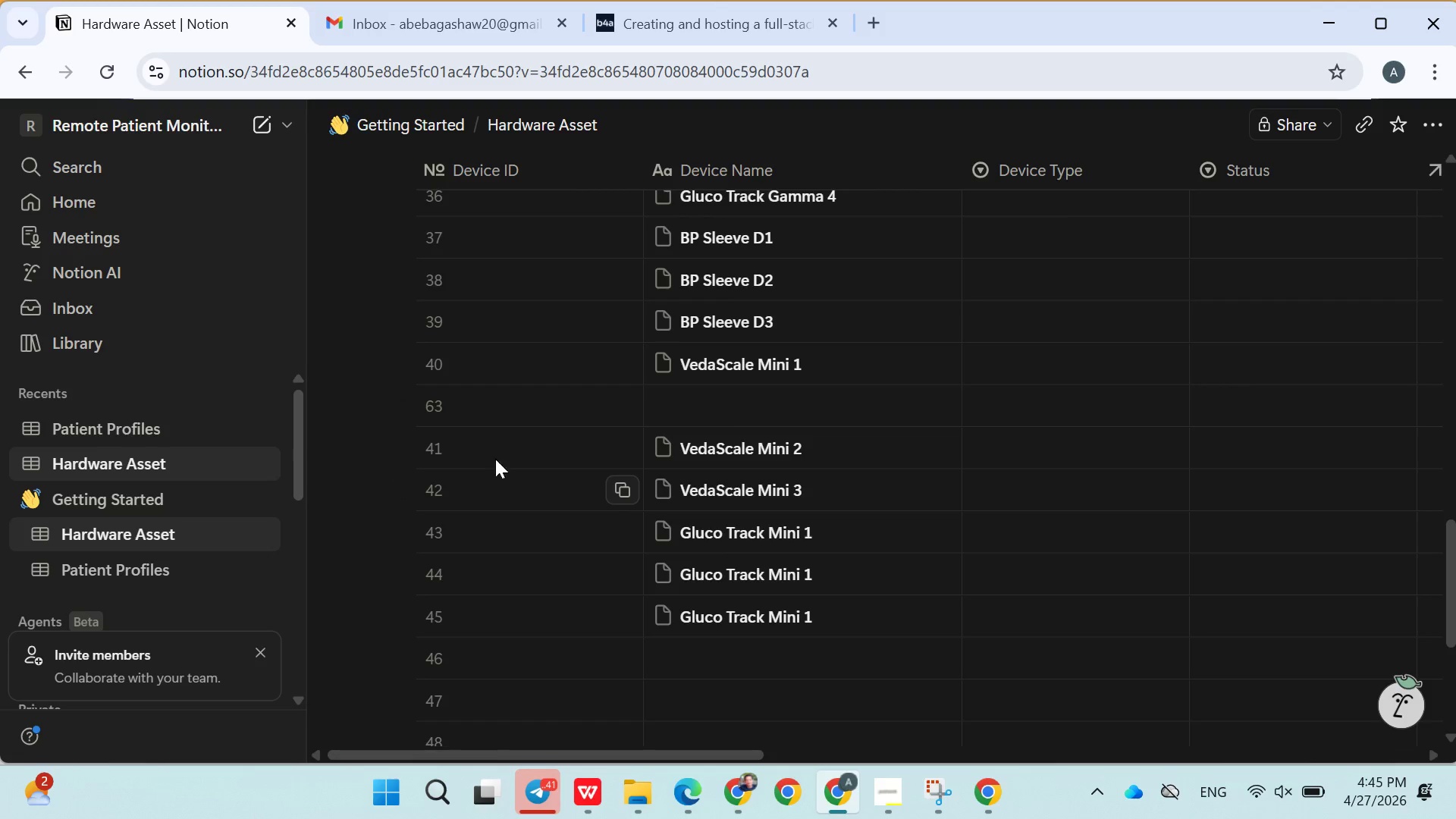 
left_click([476, 418])
 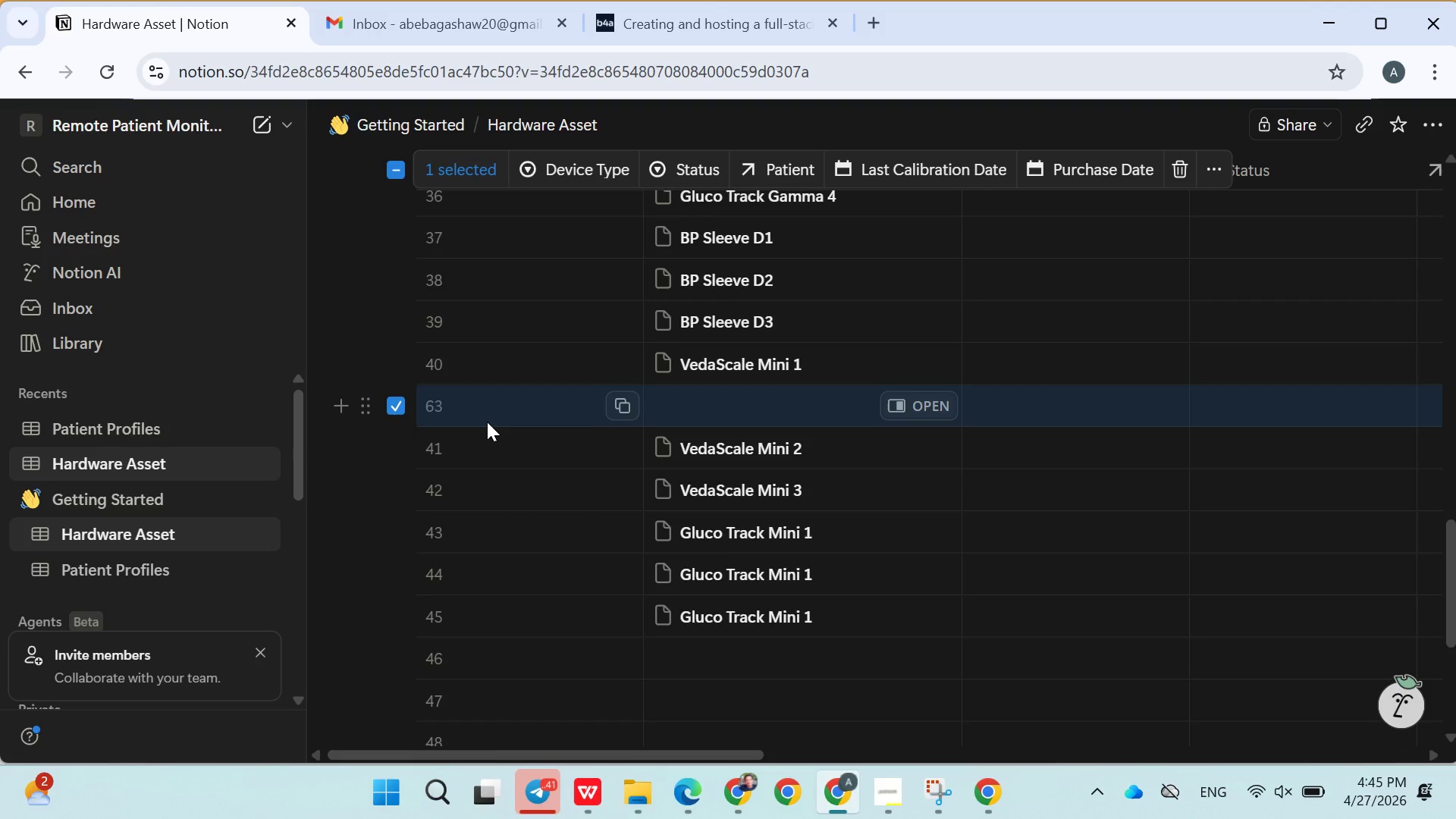 
key(Control+Z)
 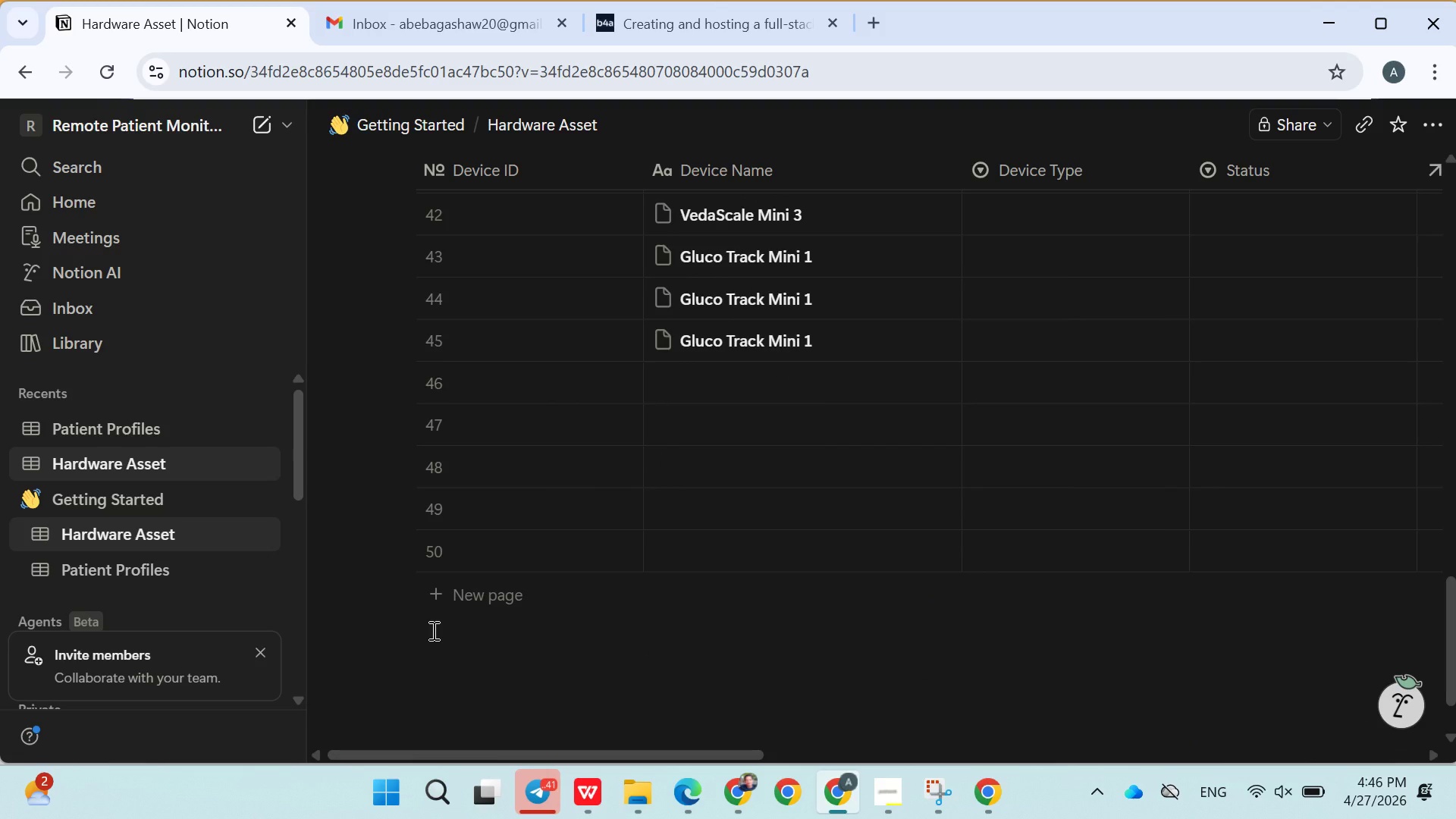 
wait(5.69)
 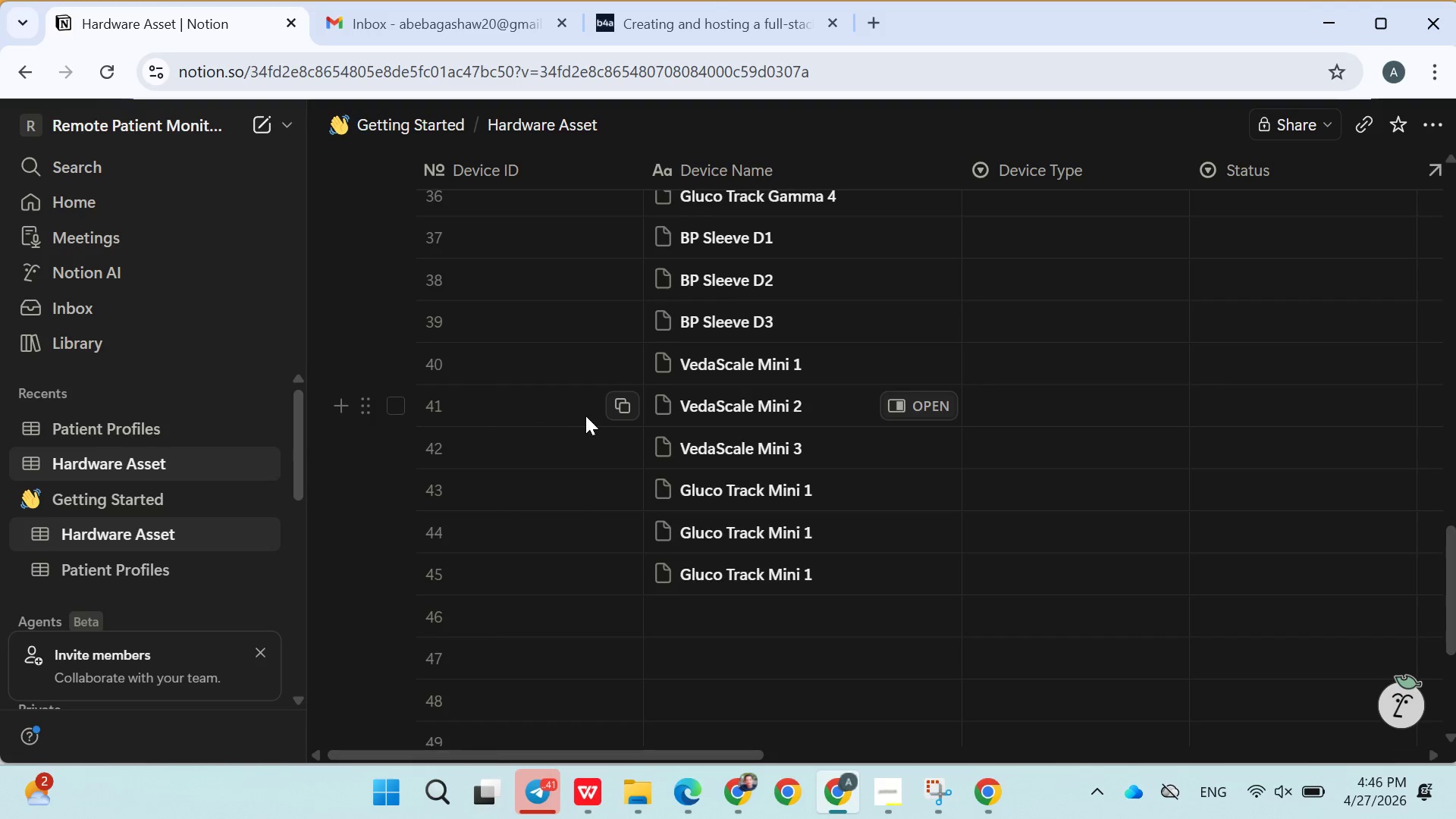 
left_click([691, 375])
 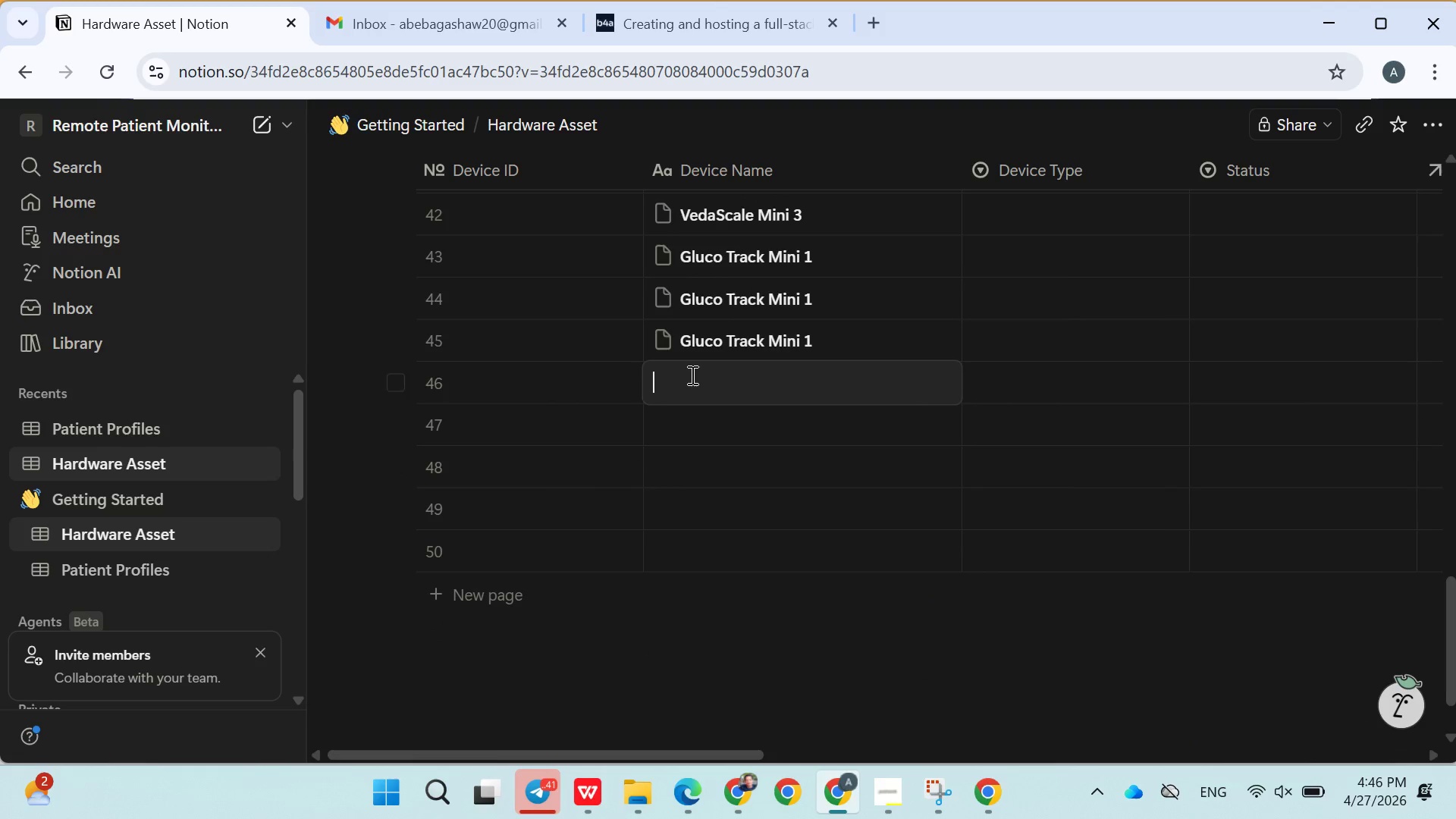 
key(Control+V)
 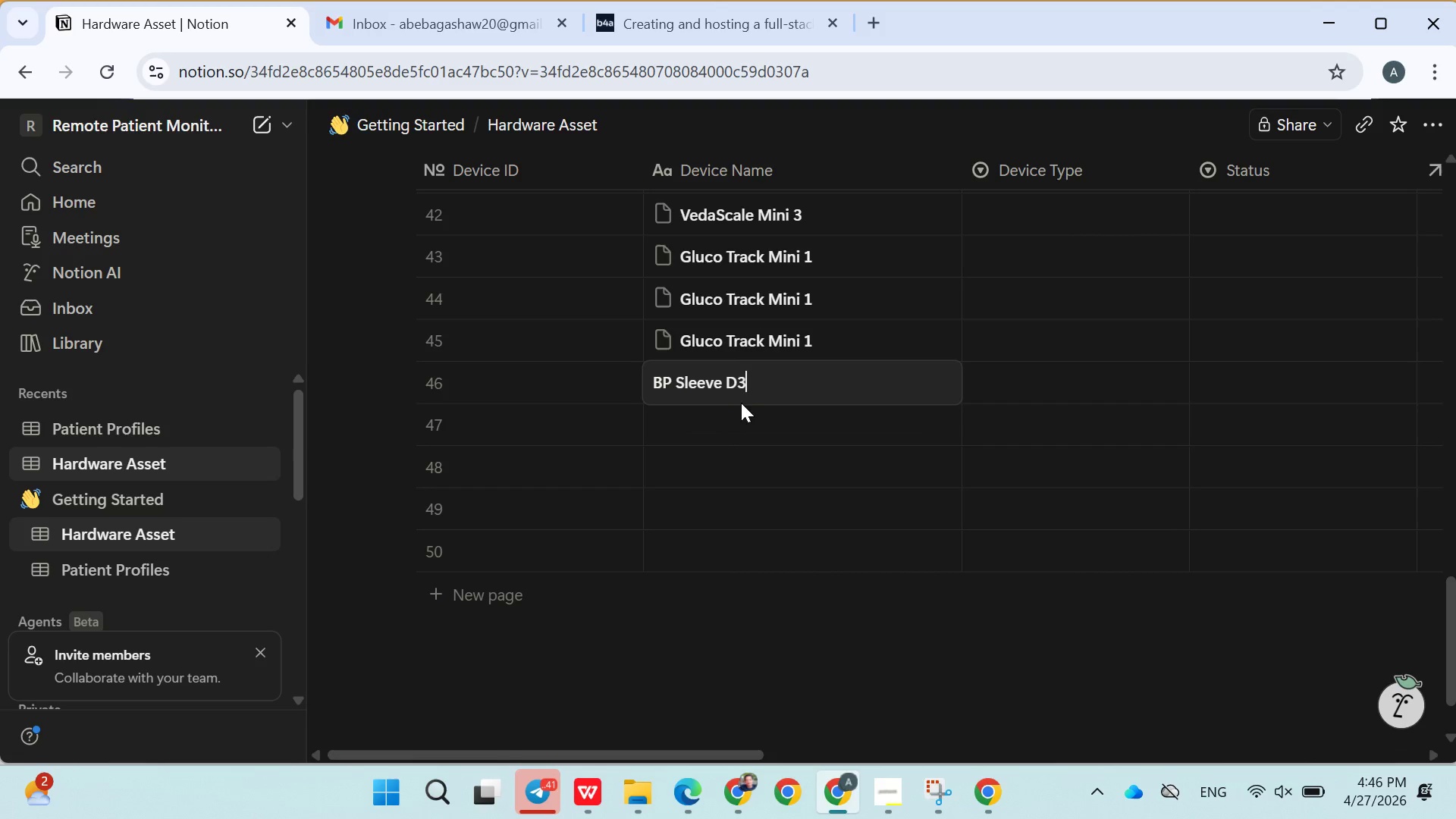 
key(Backspace)
 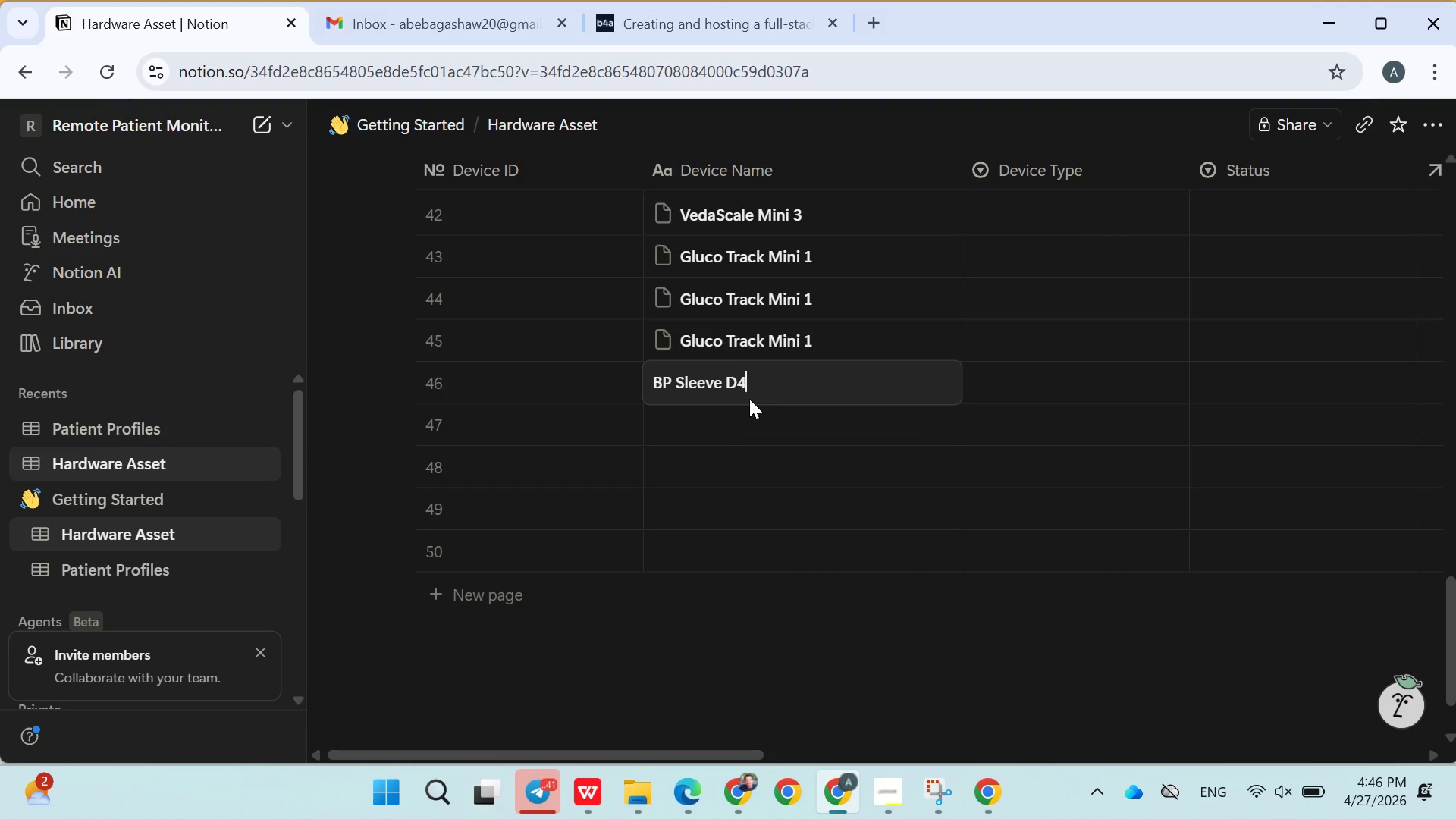 
key(4)
 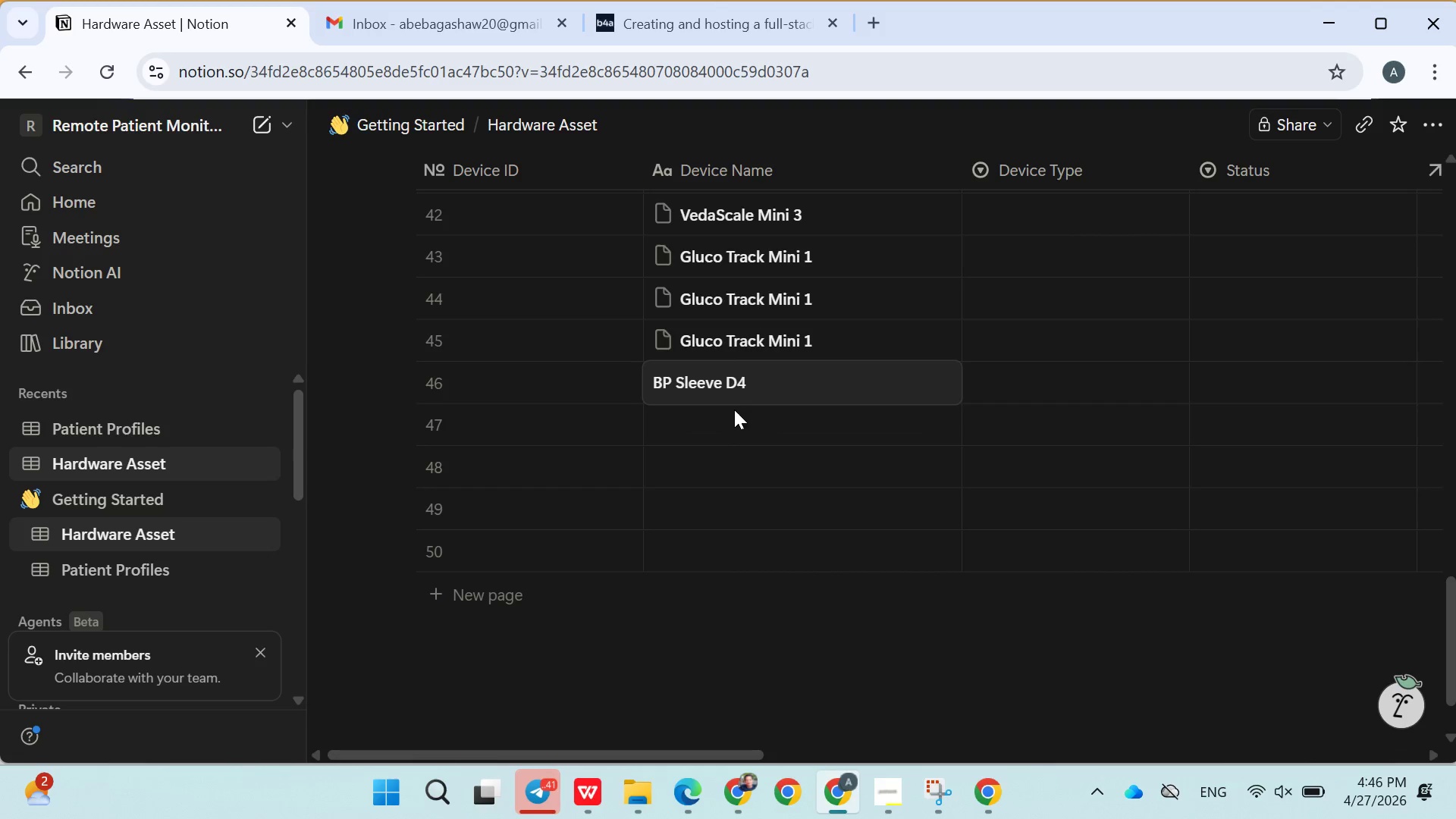 
left_click([723, 416])
 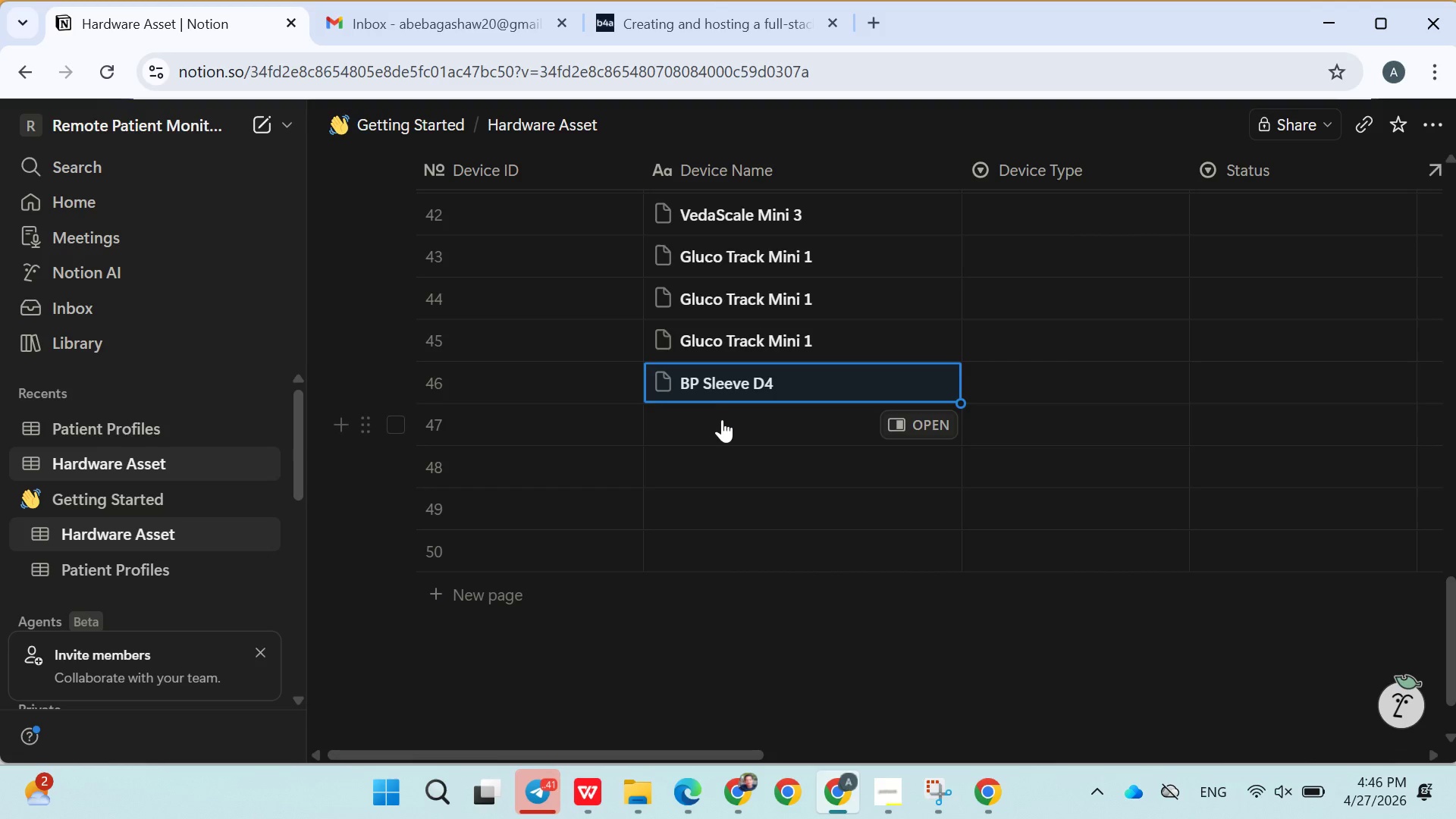 
left_click([720, 420])
 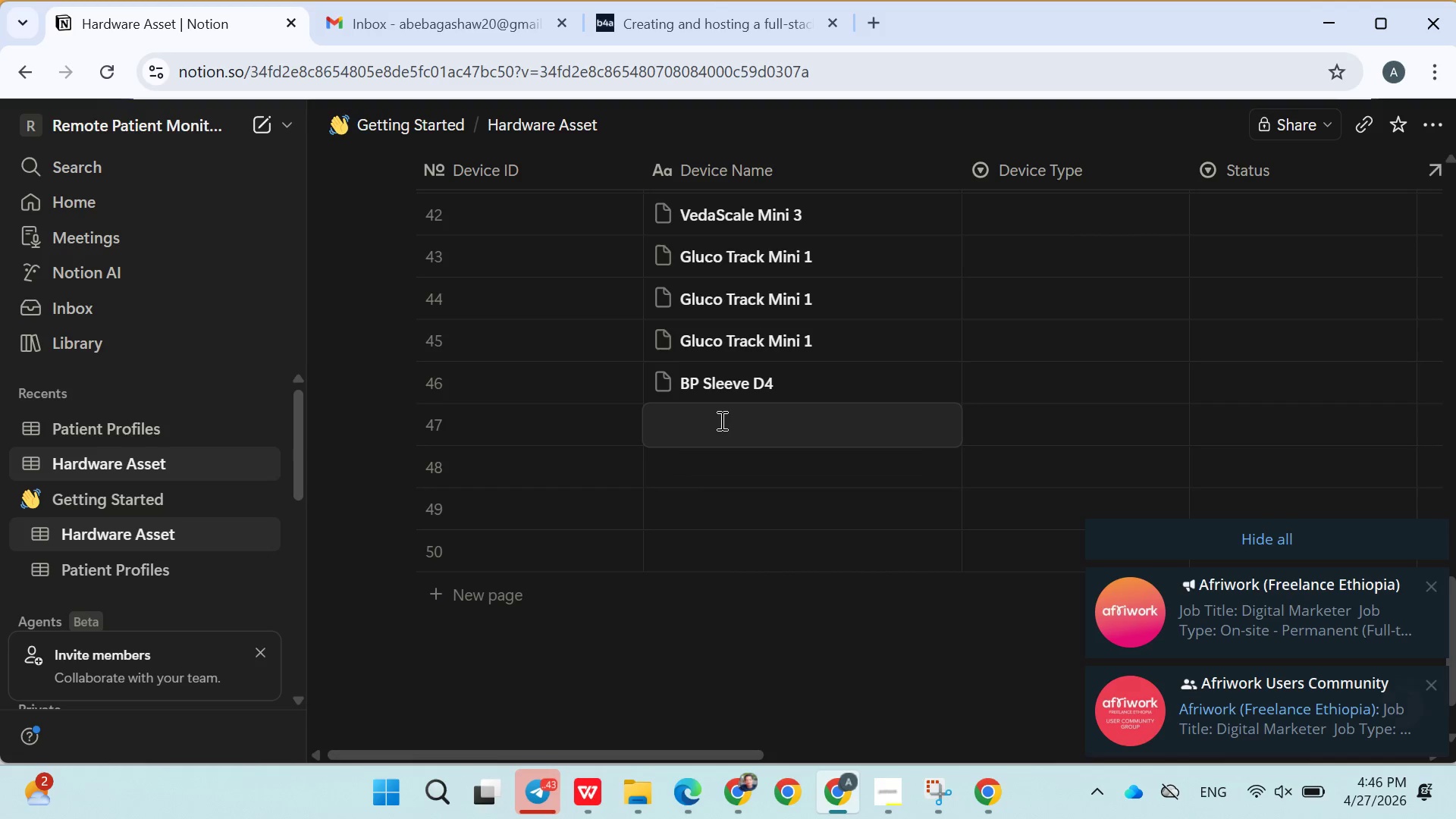 
wait(17.42)
 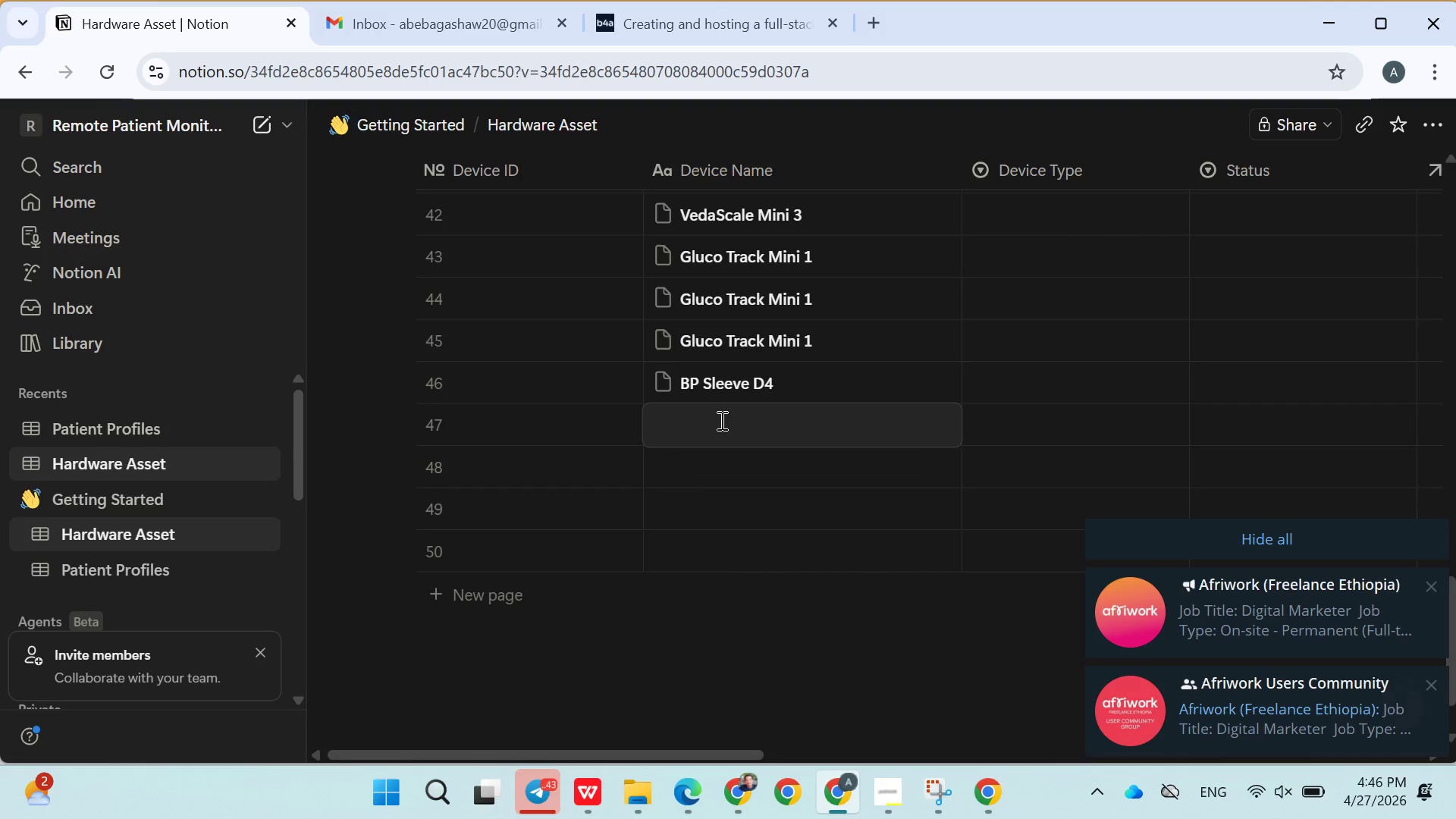 
left_click([767, 475])
 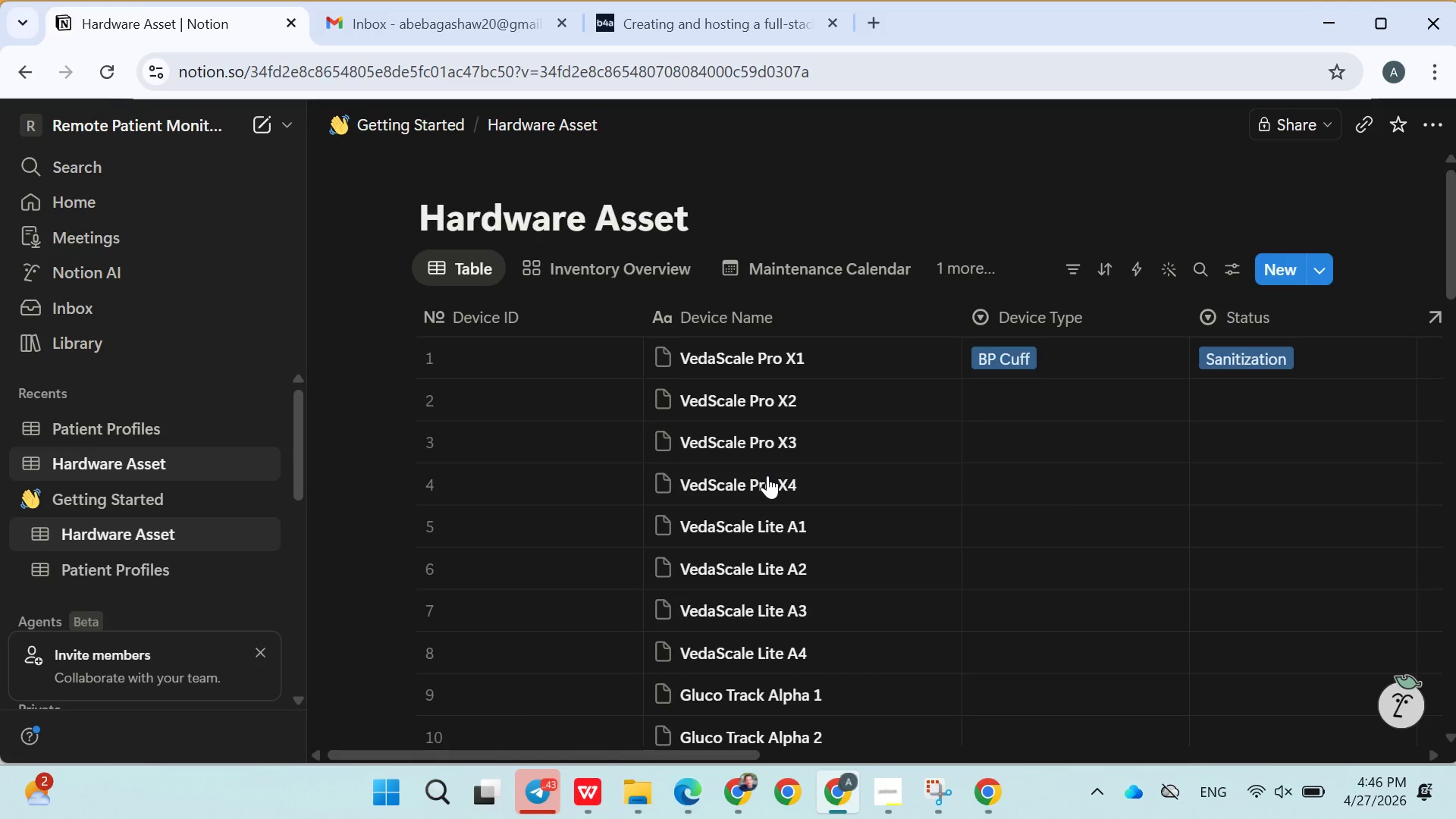 
wait(8.16)
 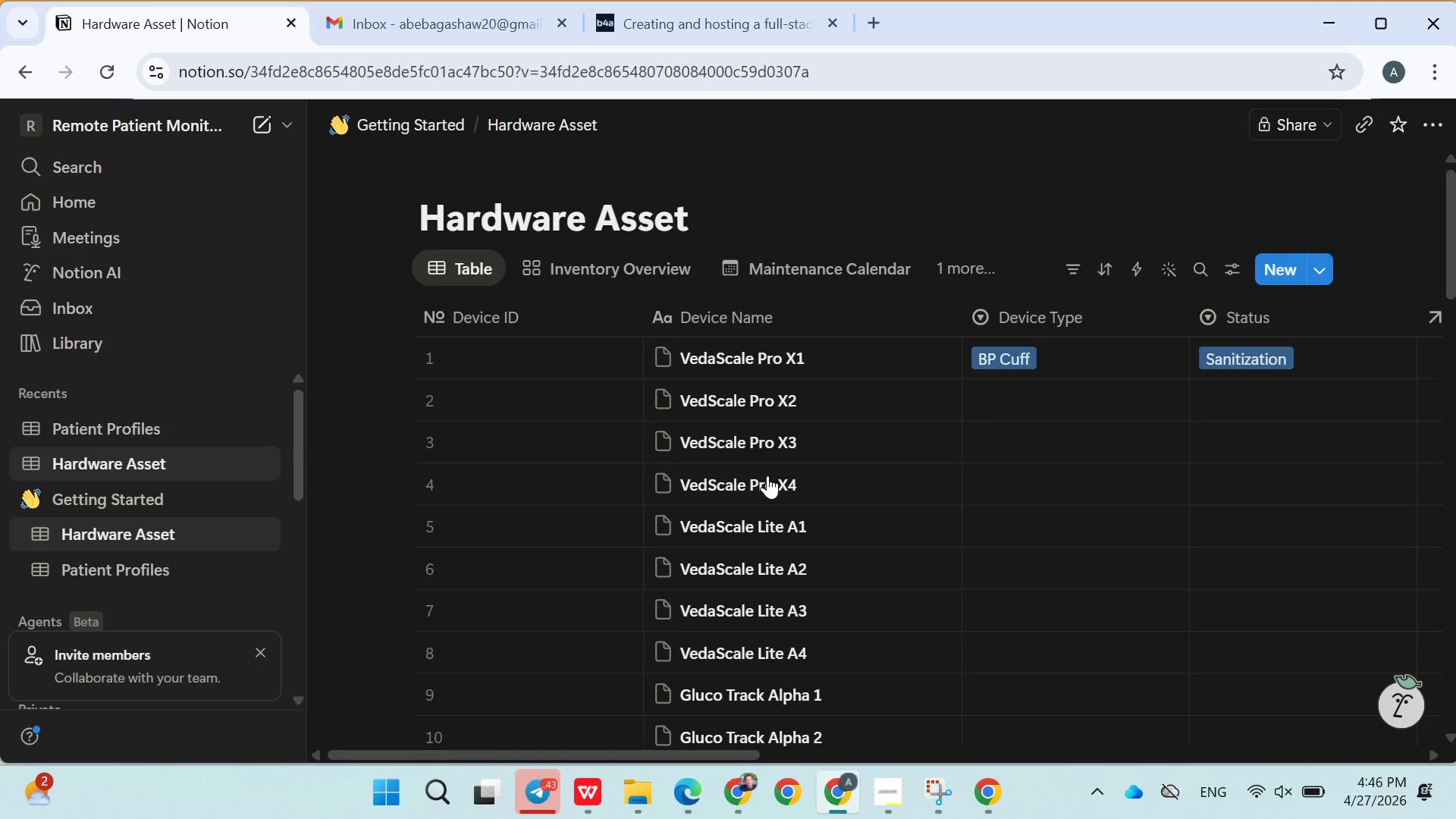 
left_click([835, 484])
 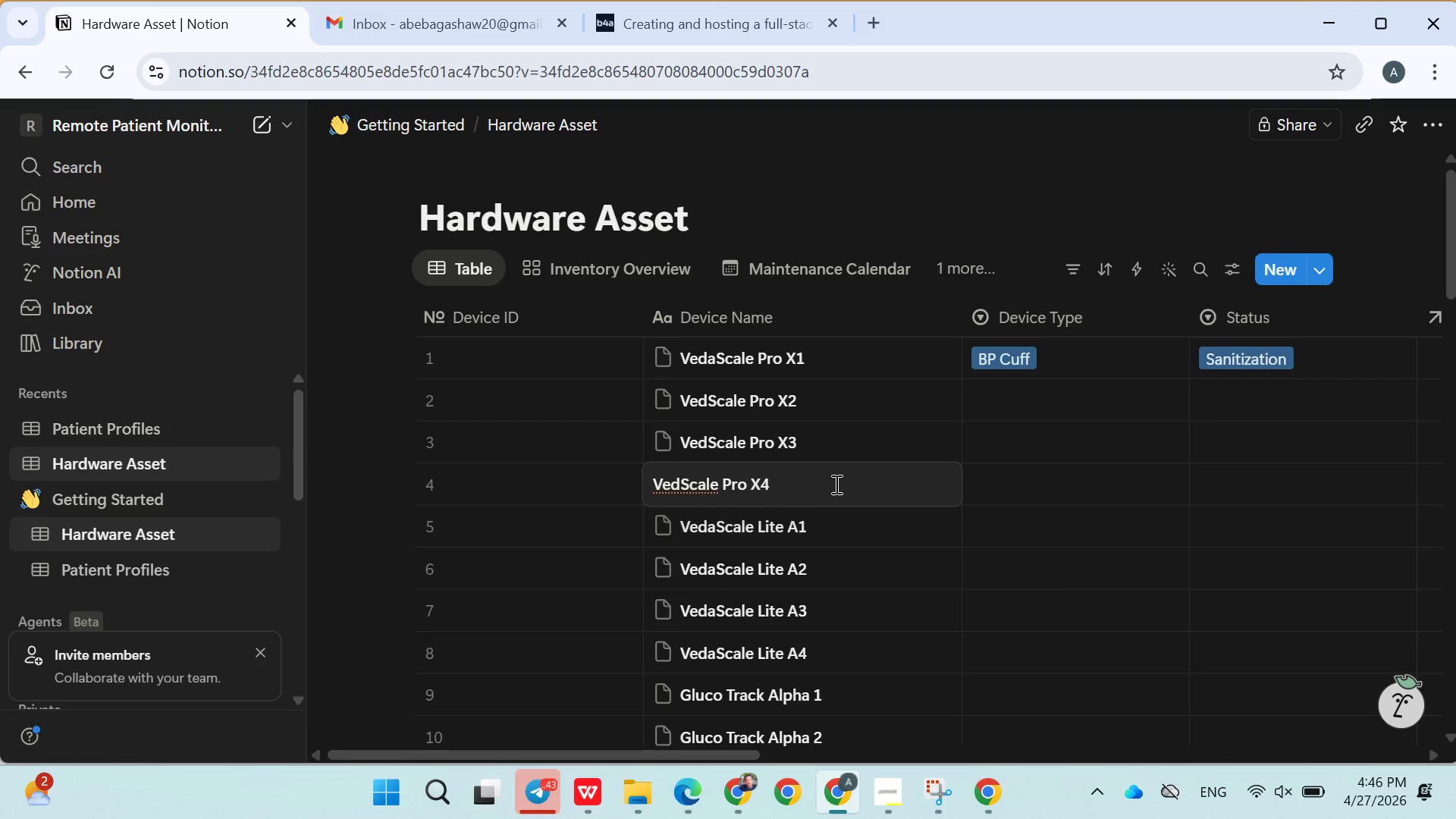 
wait(6.76)
 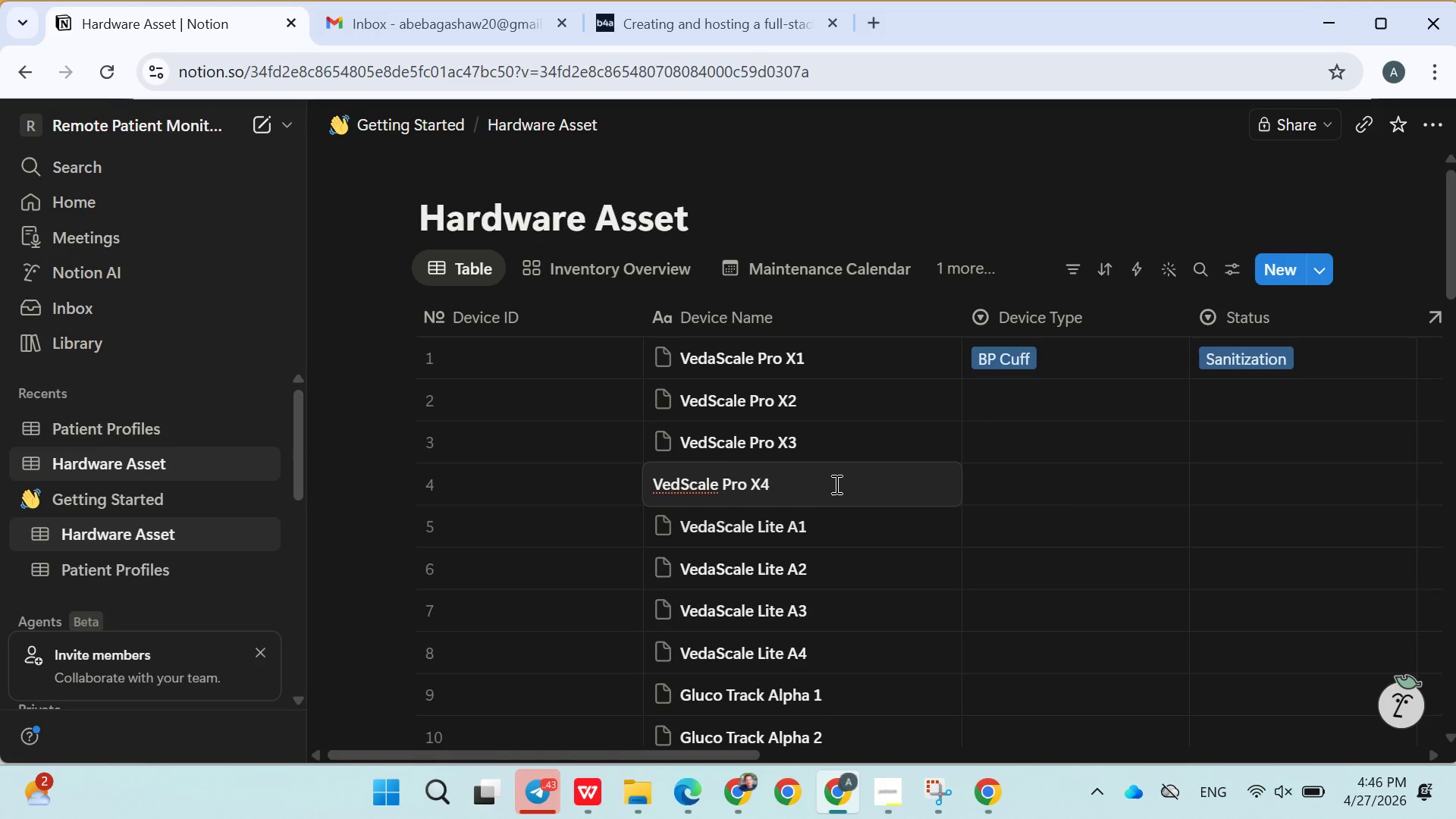 
left_click([852, 515])
 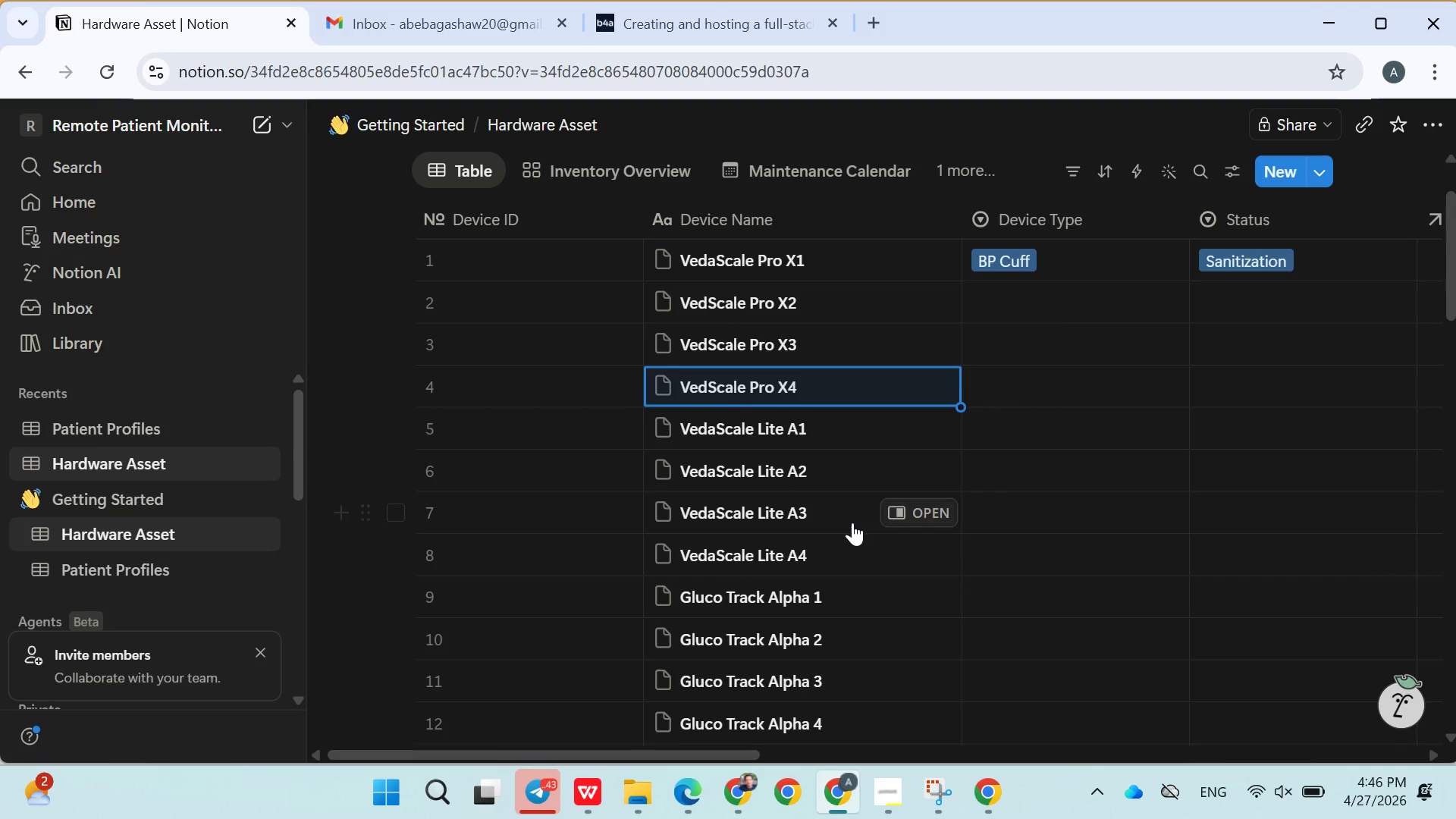 
left_click([846, 551])
 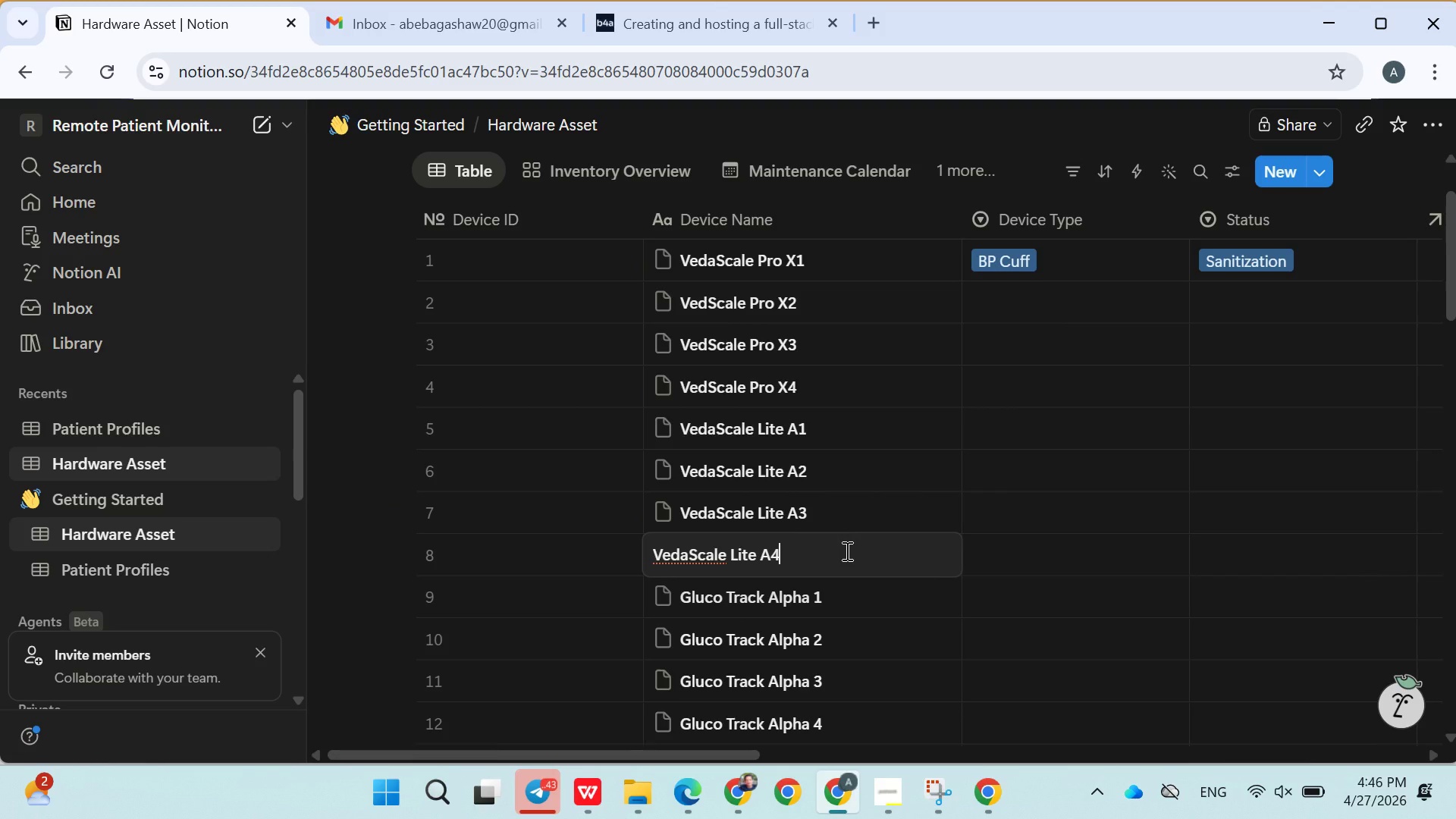 
wait(6.05)
 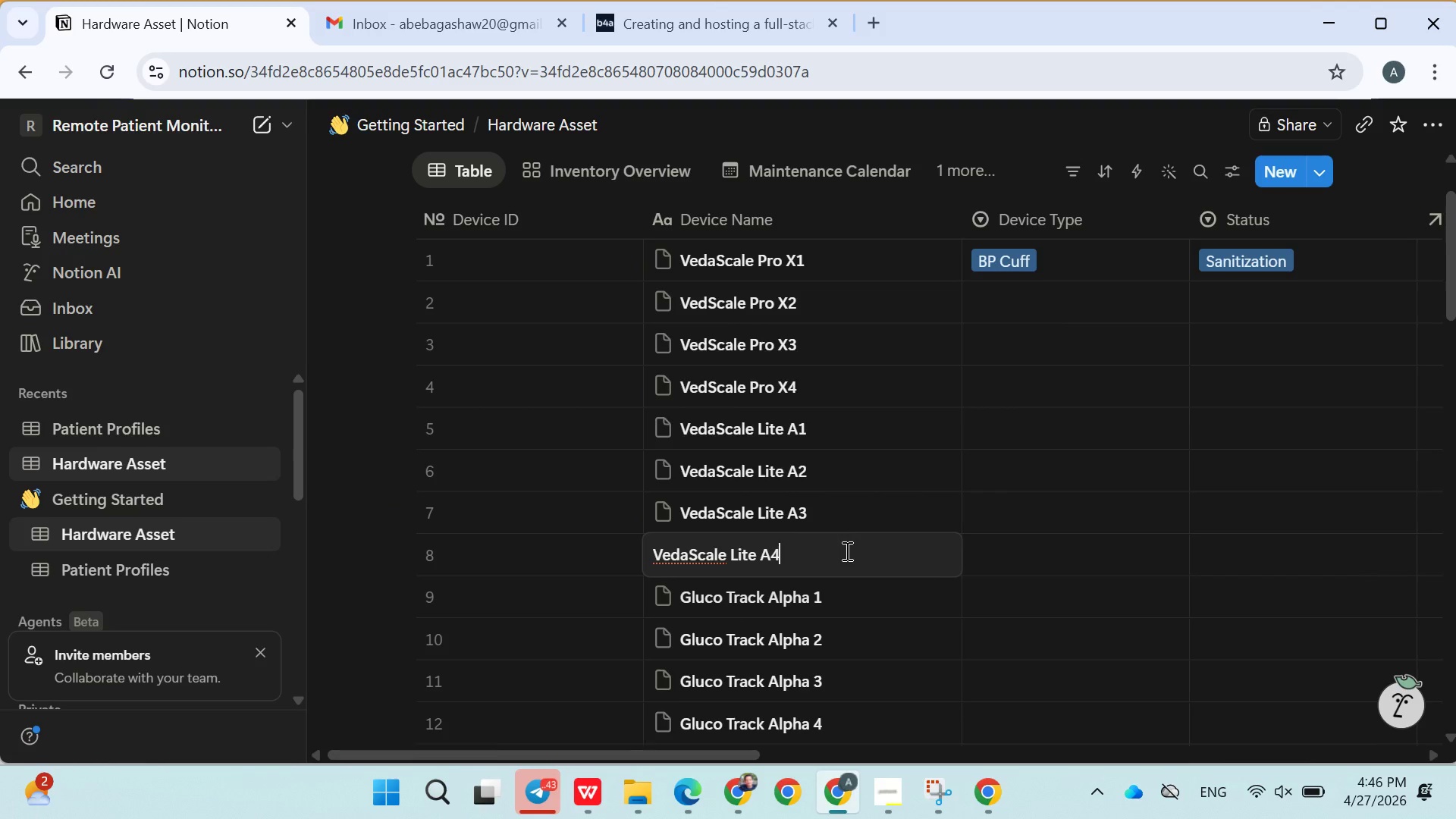 
scroll: coordinate [846, 551], scroll_direction: none, amount: 0.0
 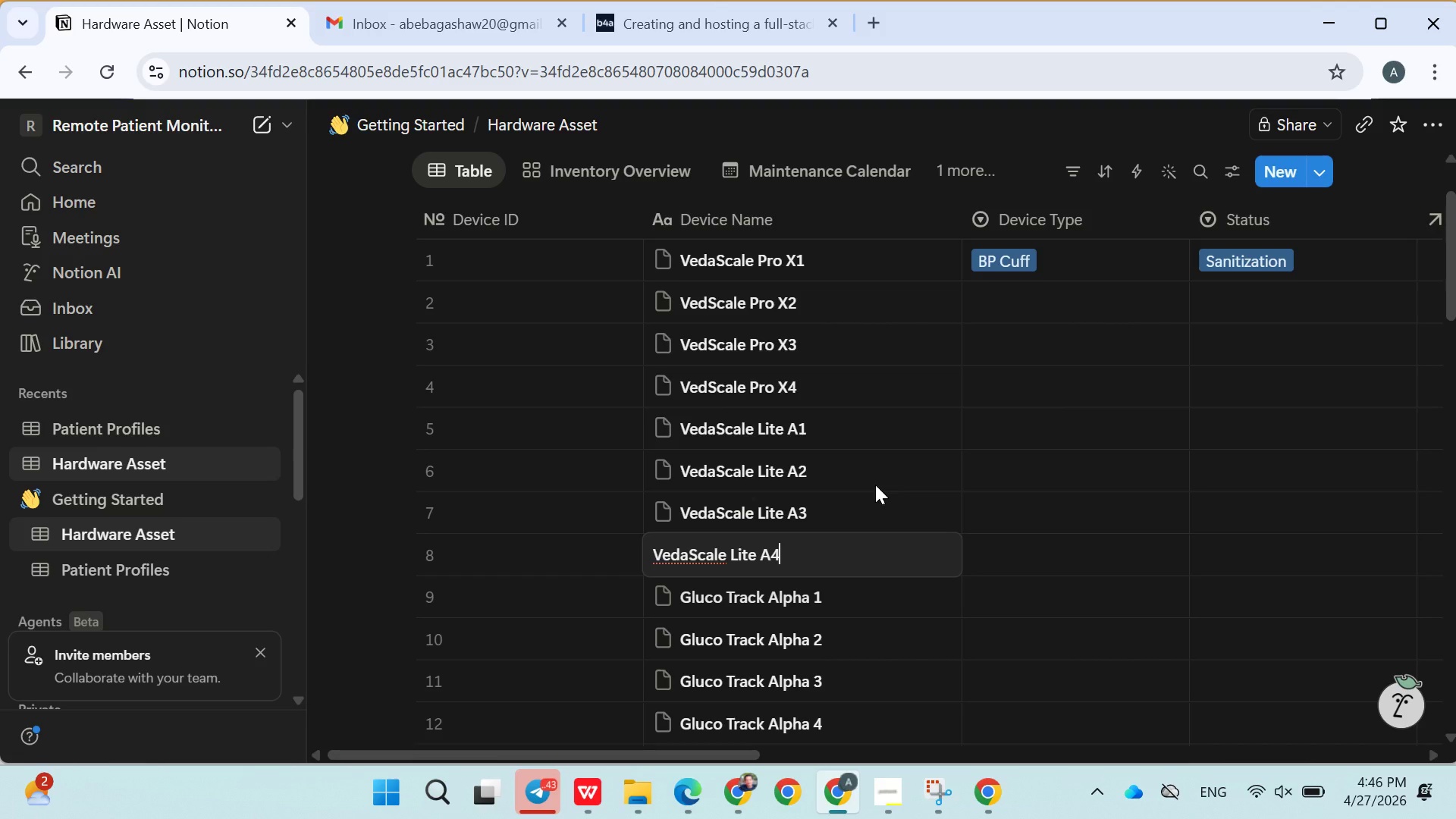 
left_click([956, 621])
 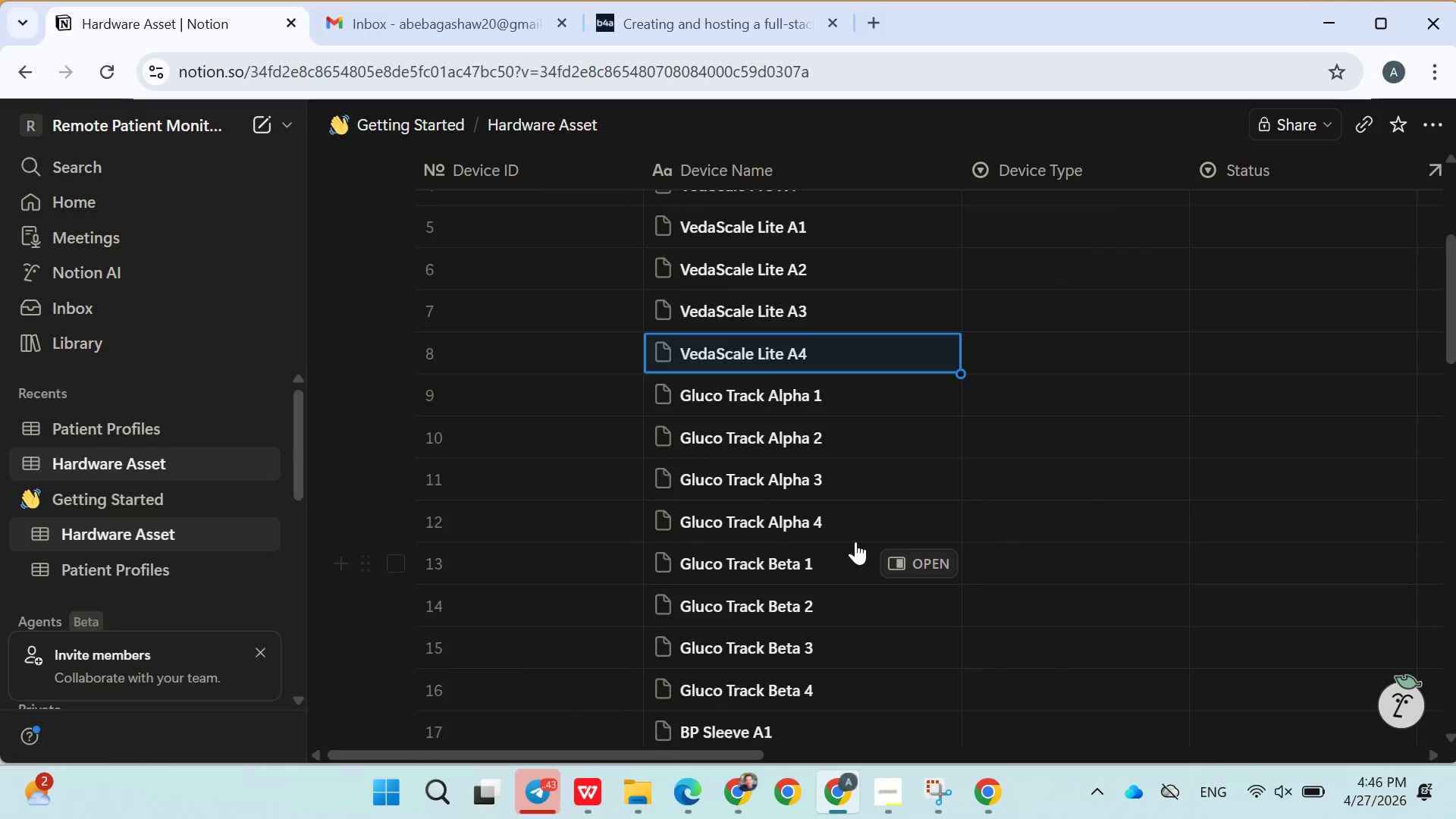 
left_click([847, 561])
 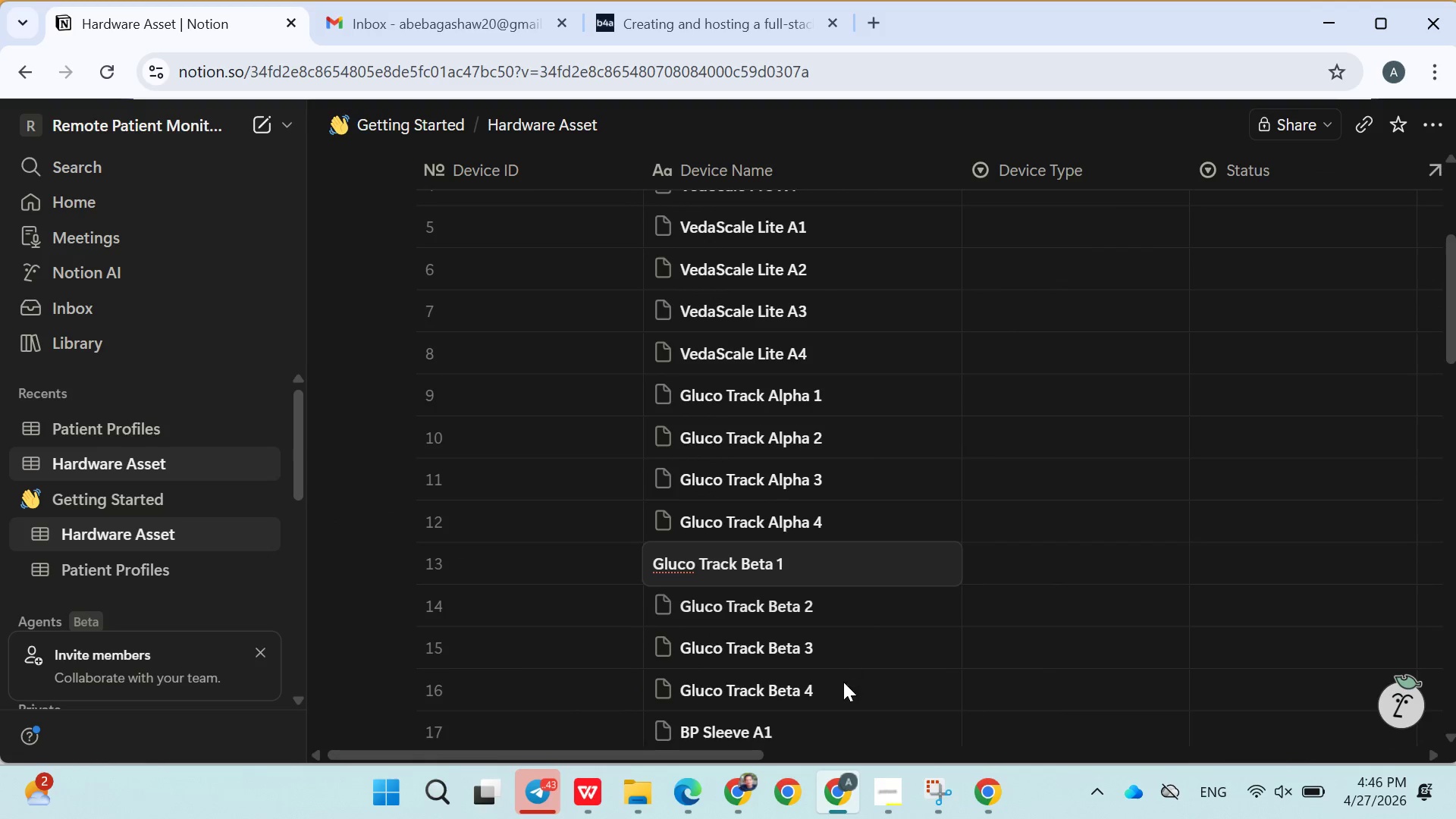 
left_click([839, 697])
 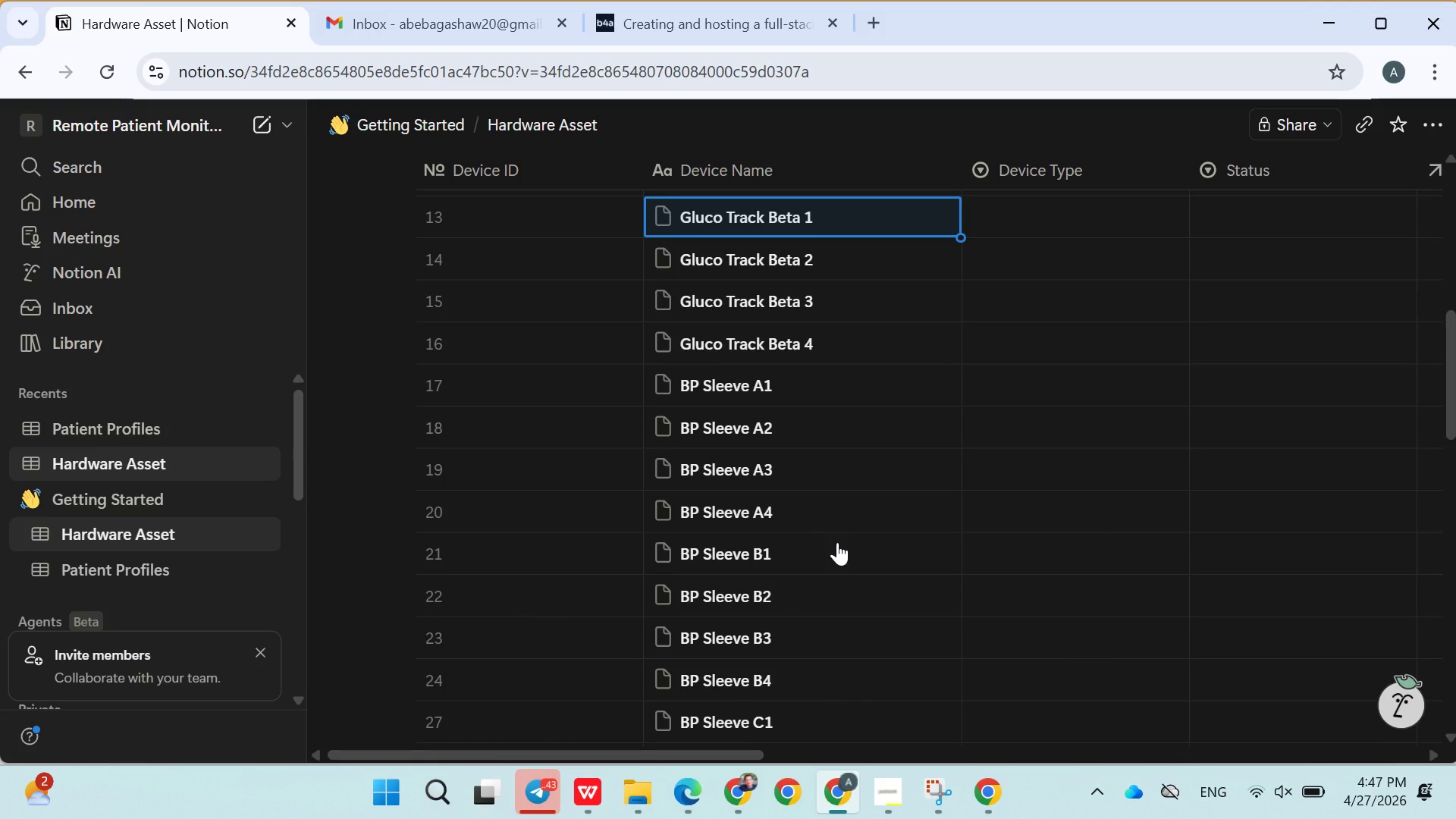 
wait(21.77)
 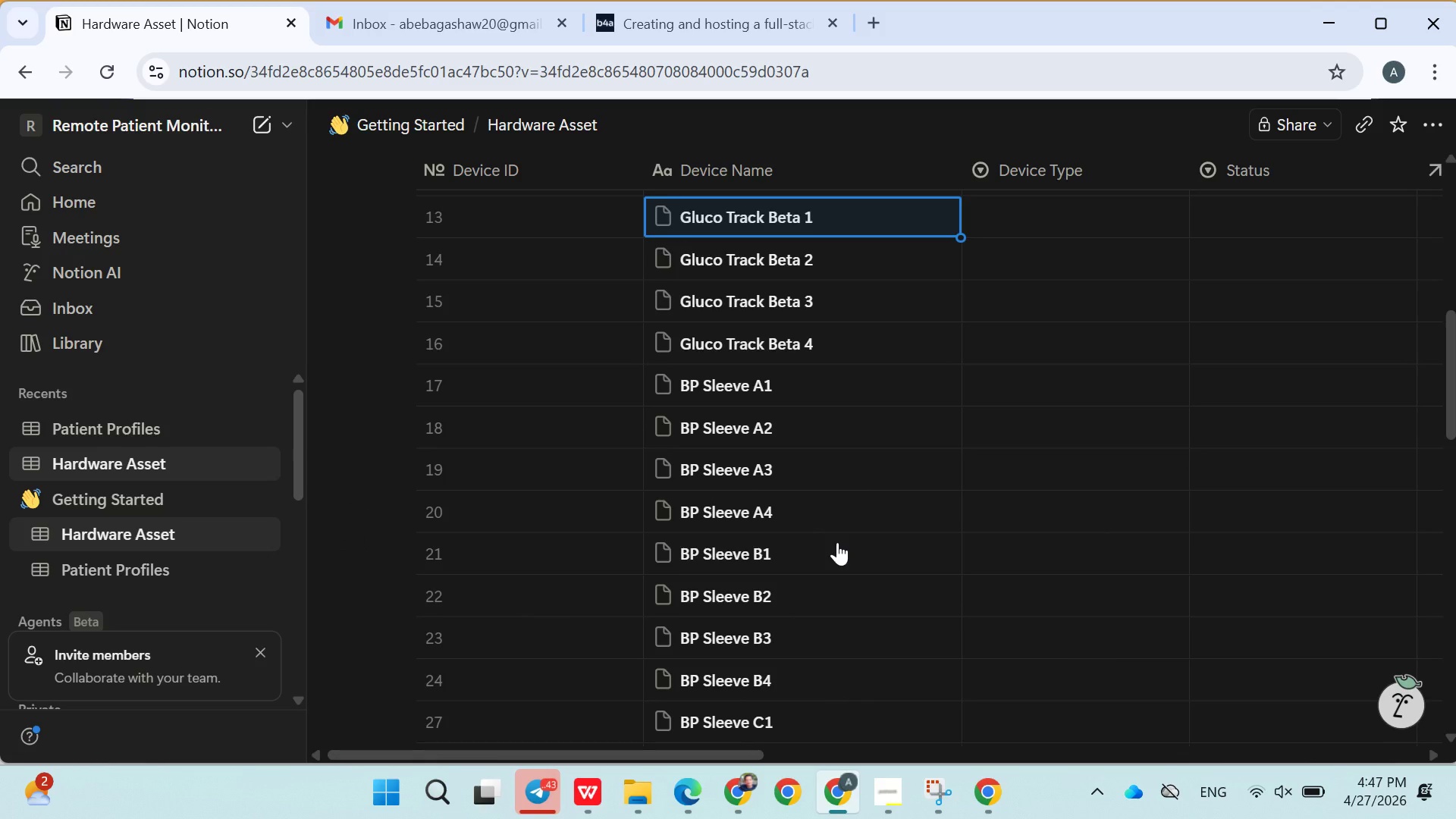 
left_click([792, 492])
 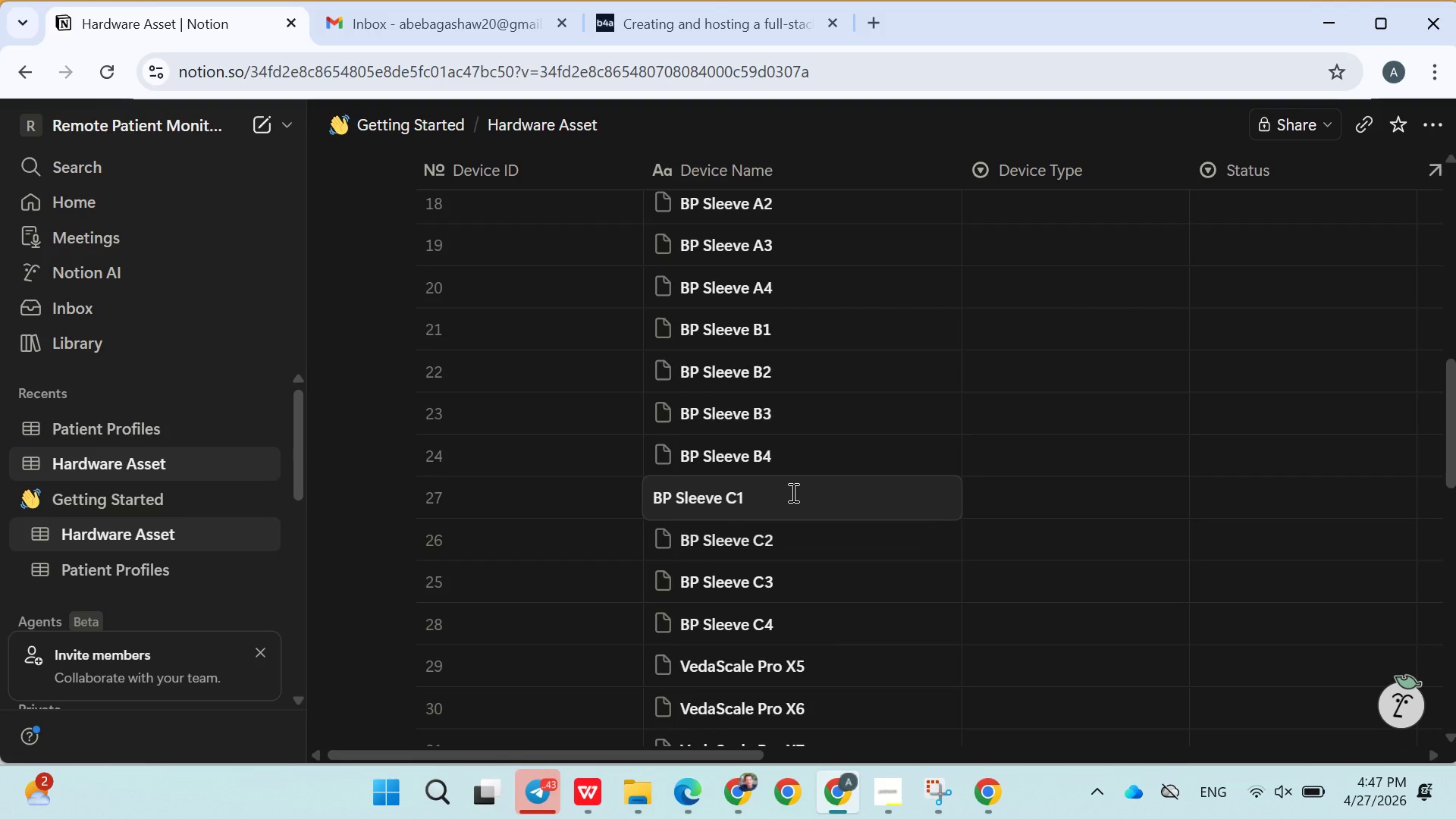 
wait(10.94)
 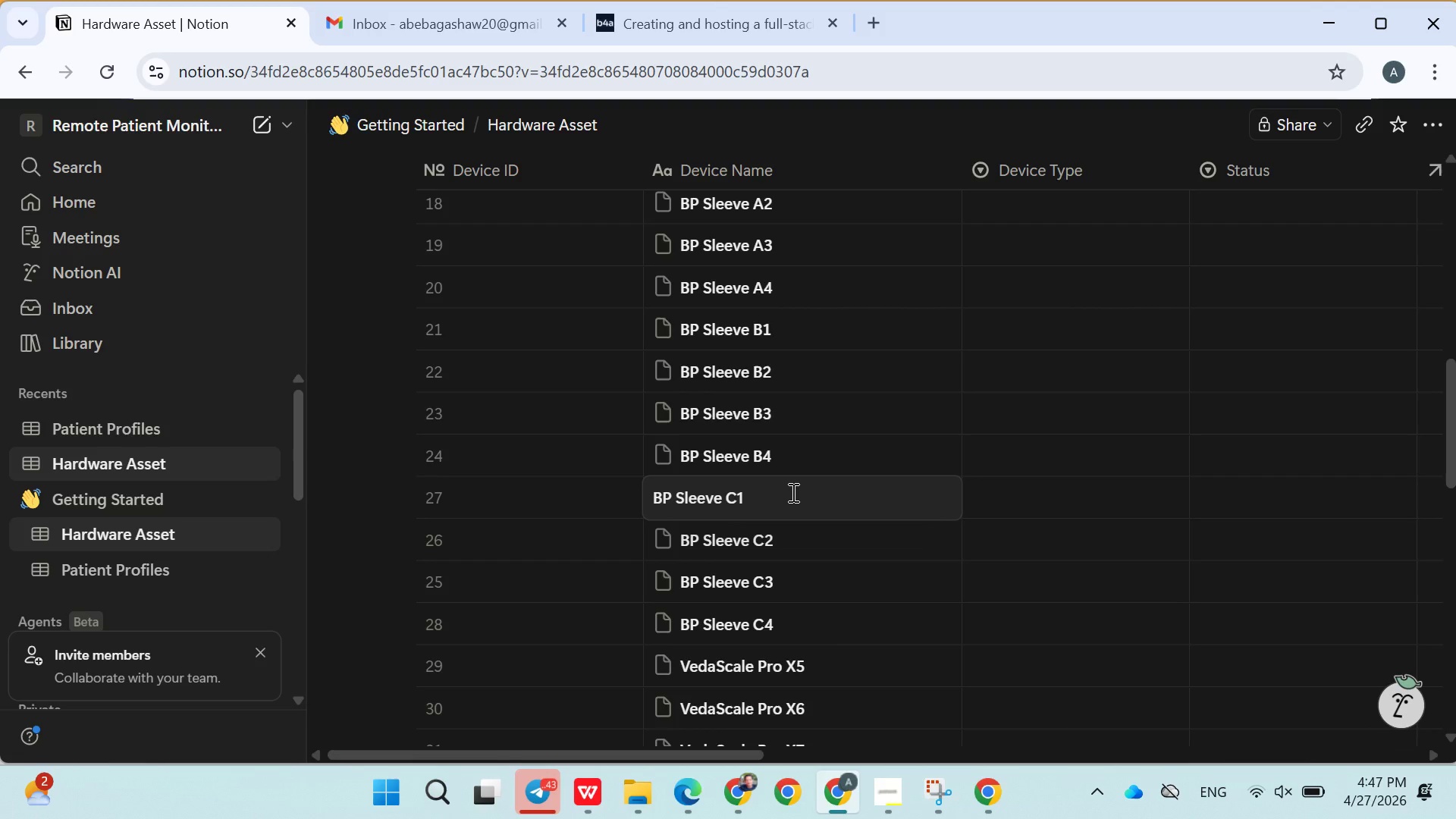 
left_click([817, 621])
 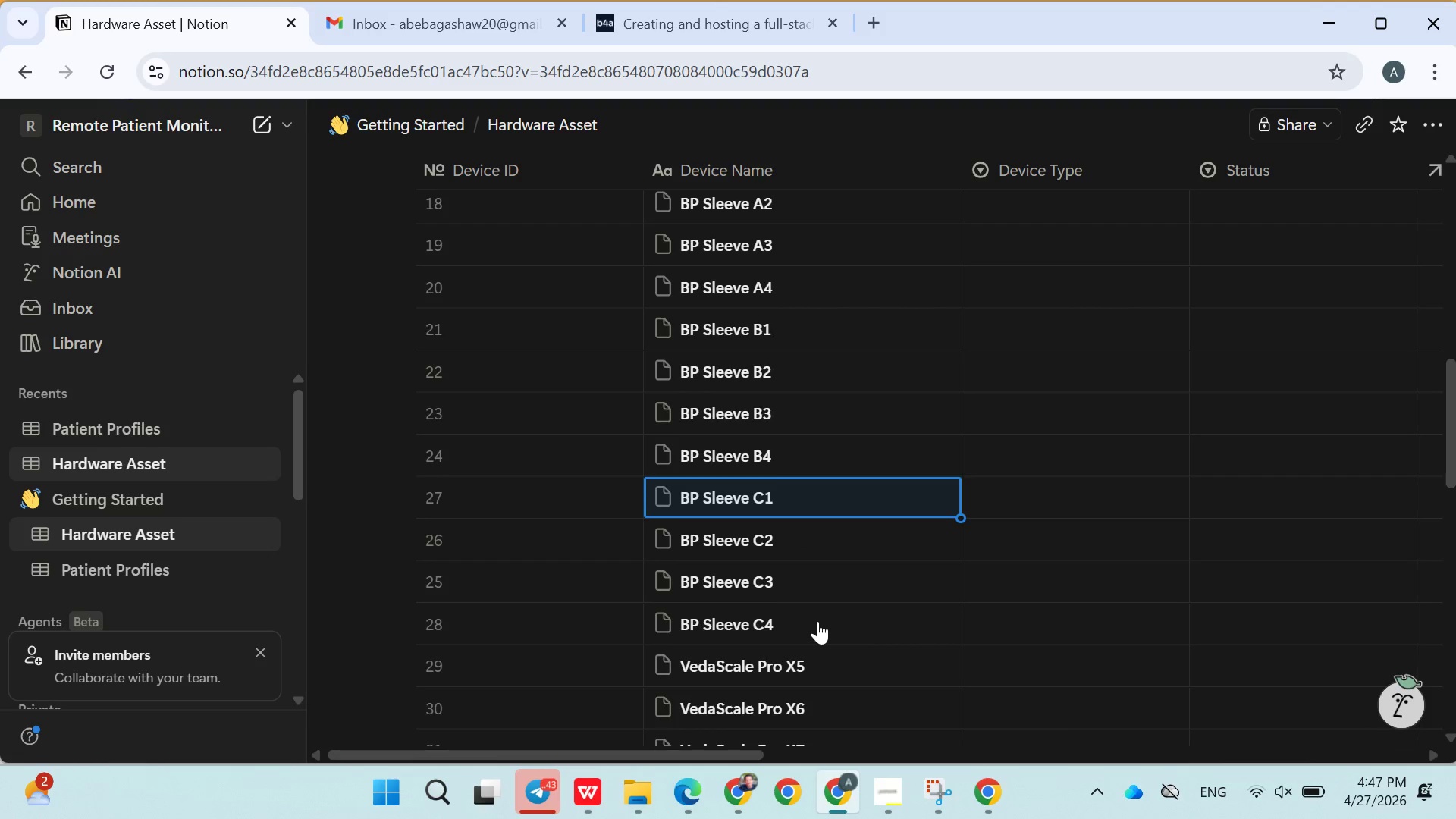 
left_click([817, 621])
 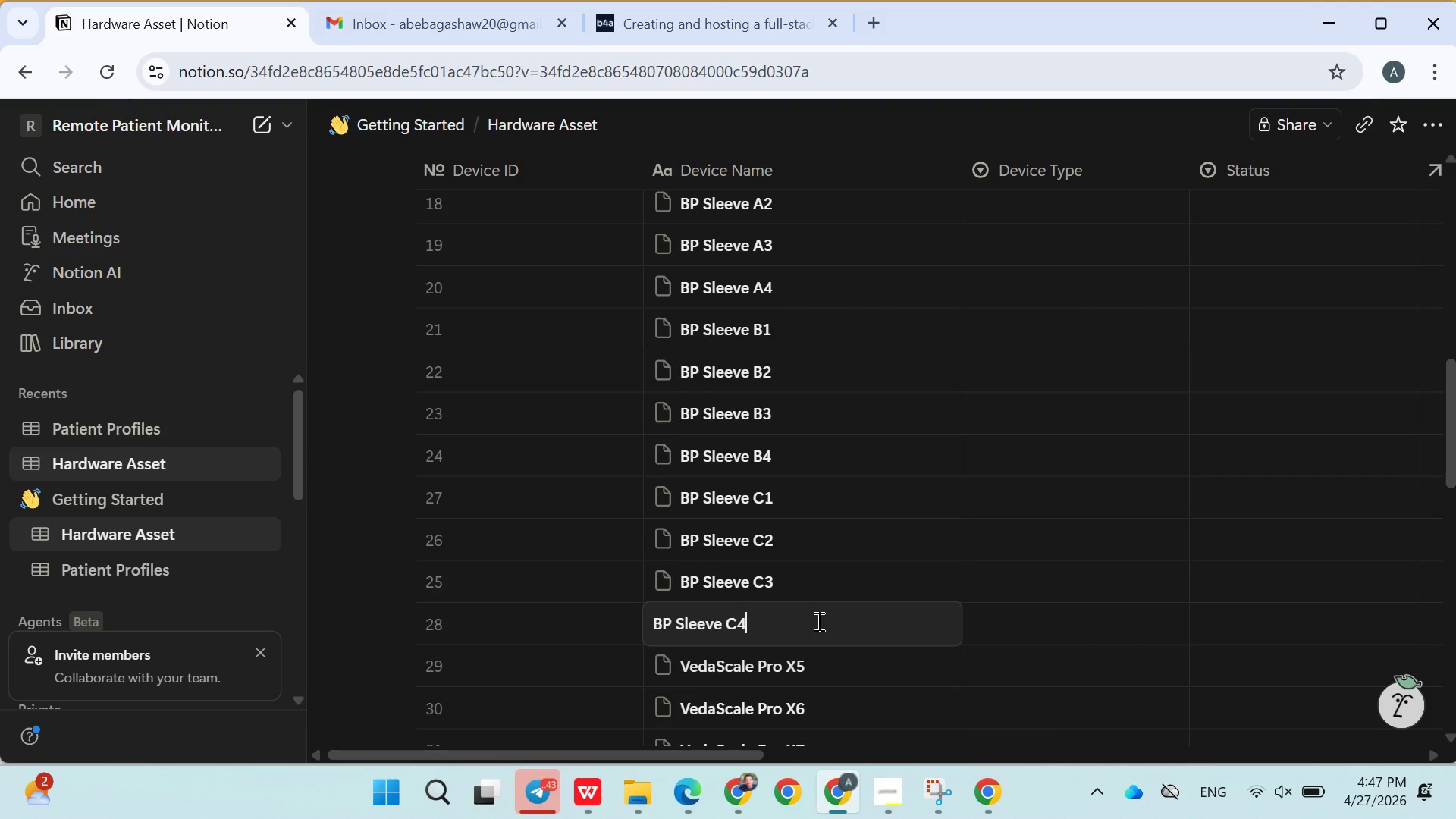 
left_click([949, 639])
 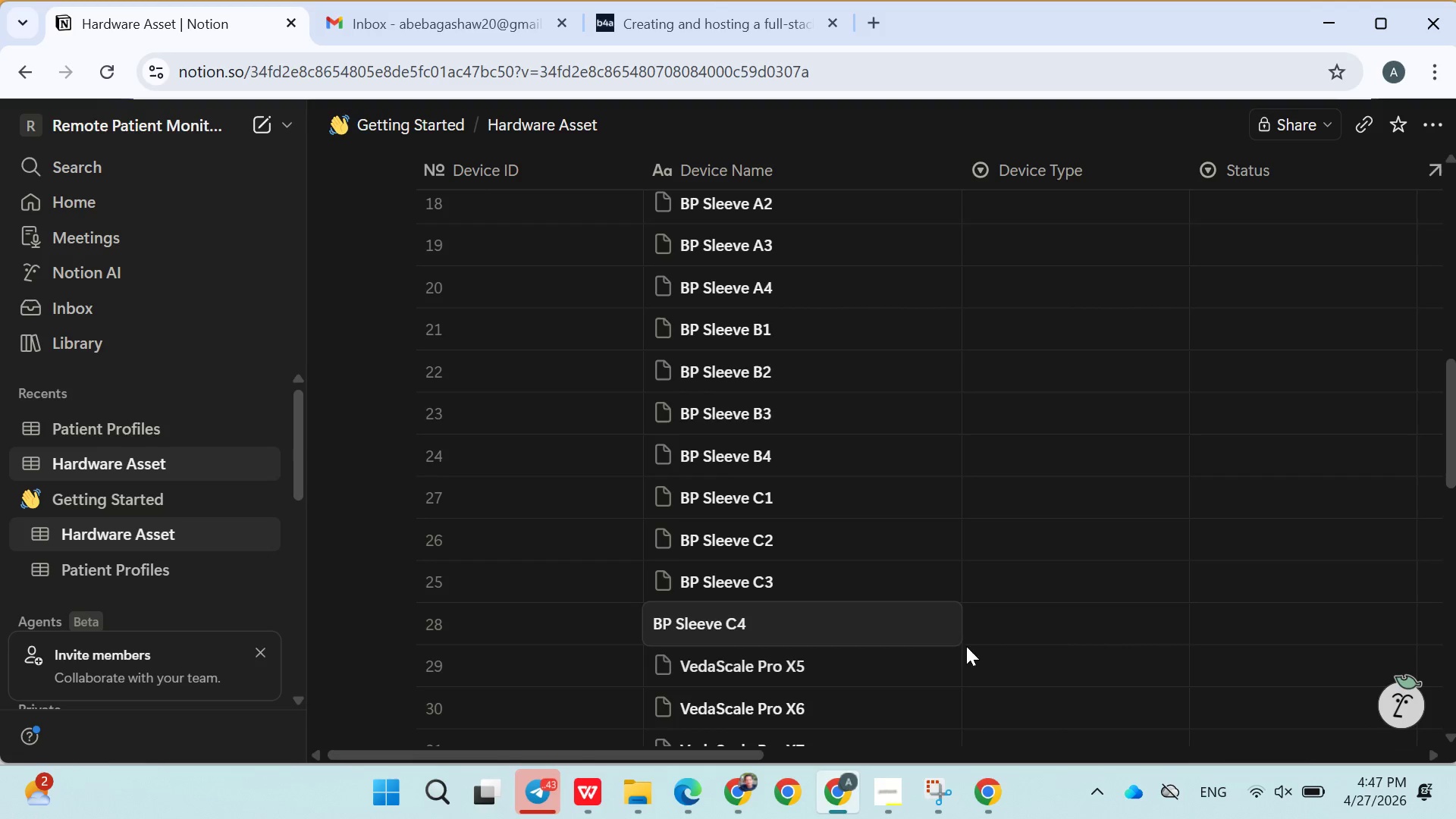 
left_click([1009, 664])
 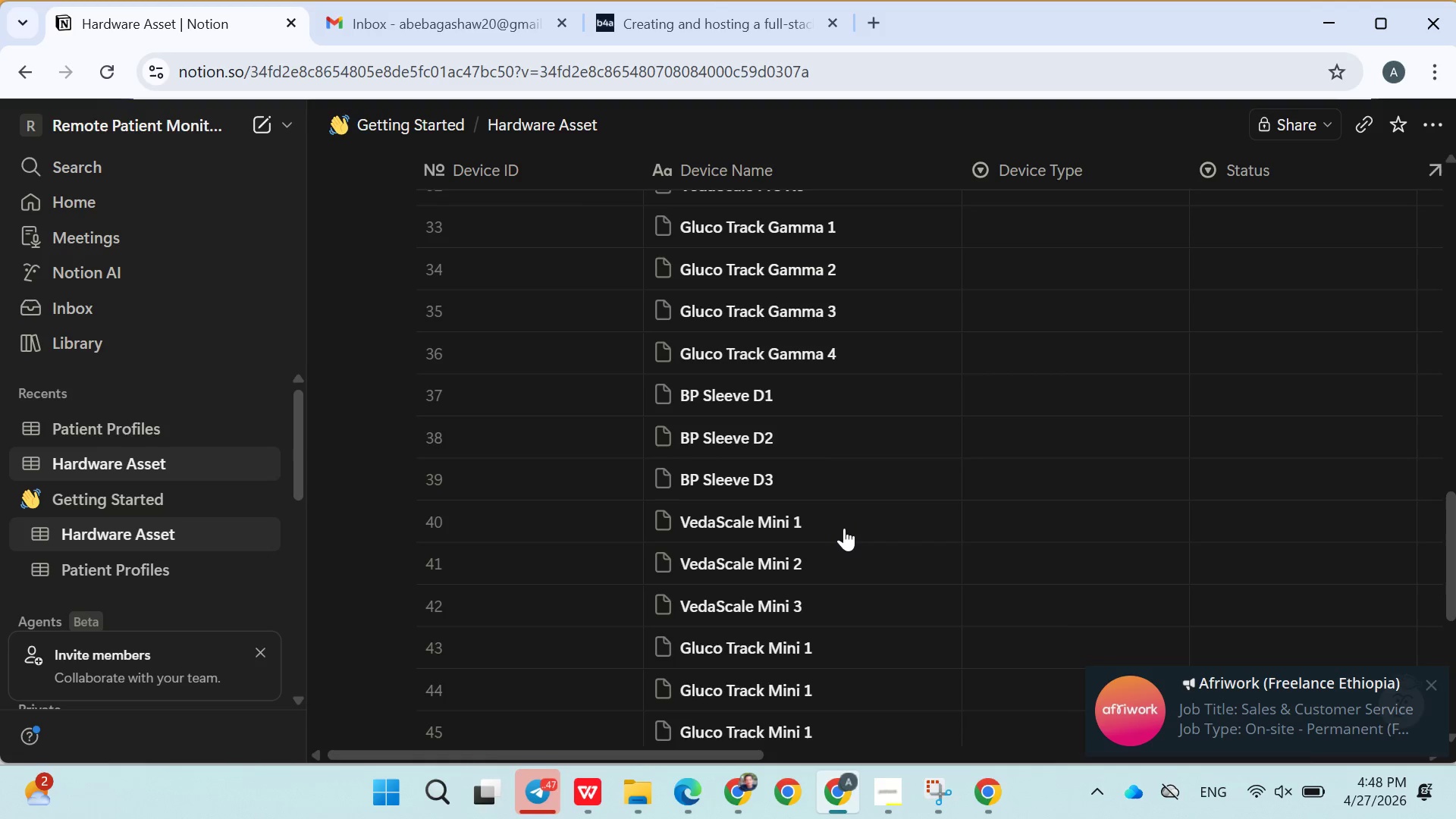 
wait(72.77)
 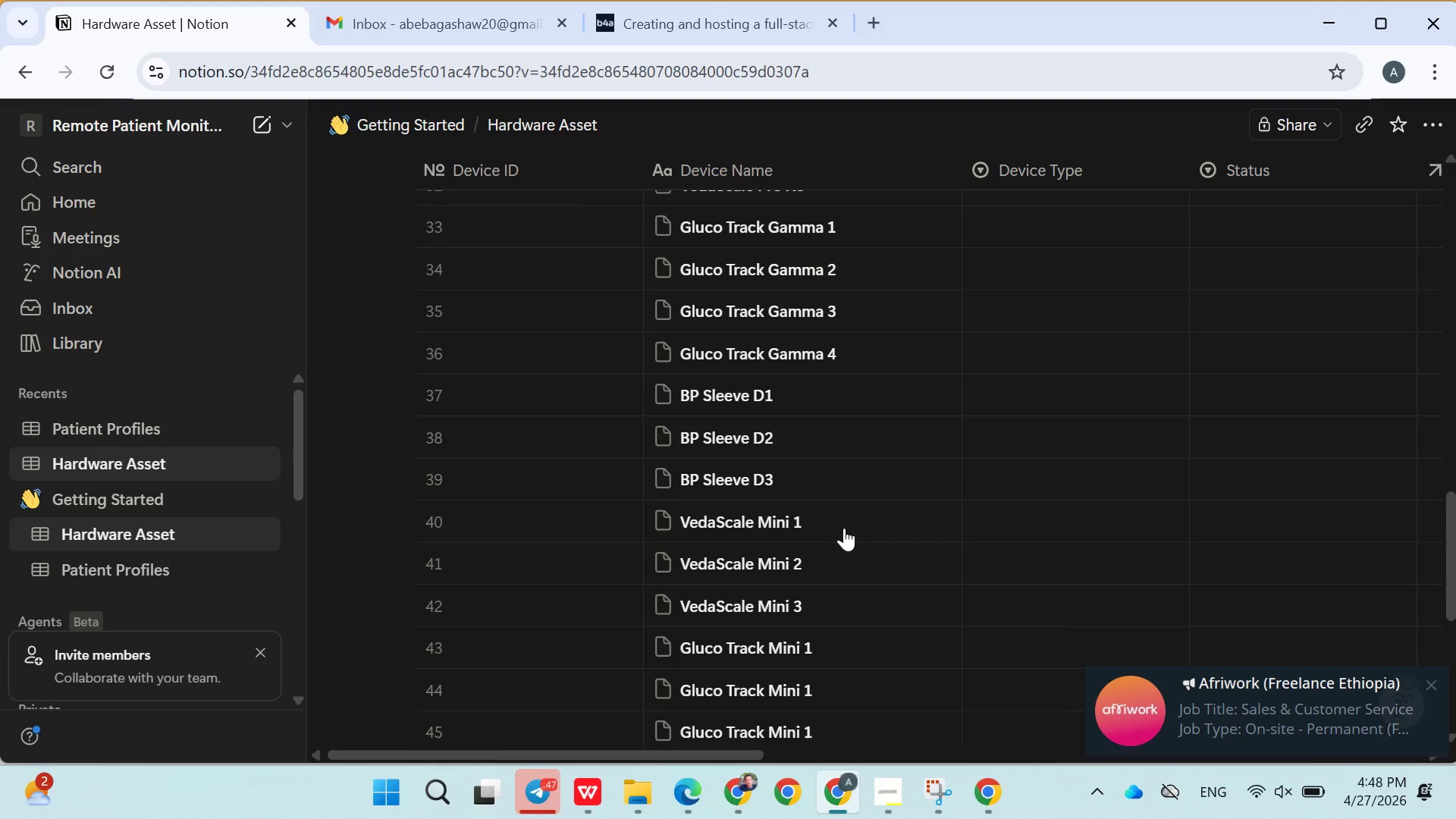 
left_click([816, 480])
 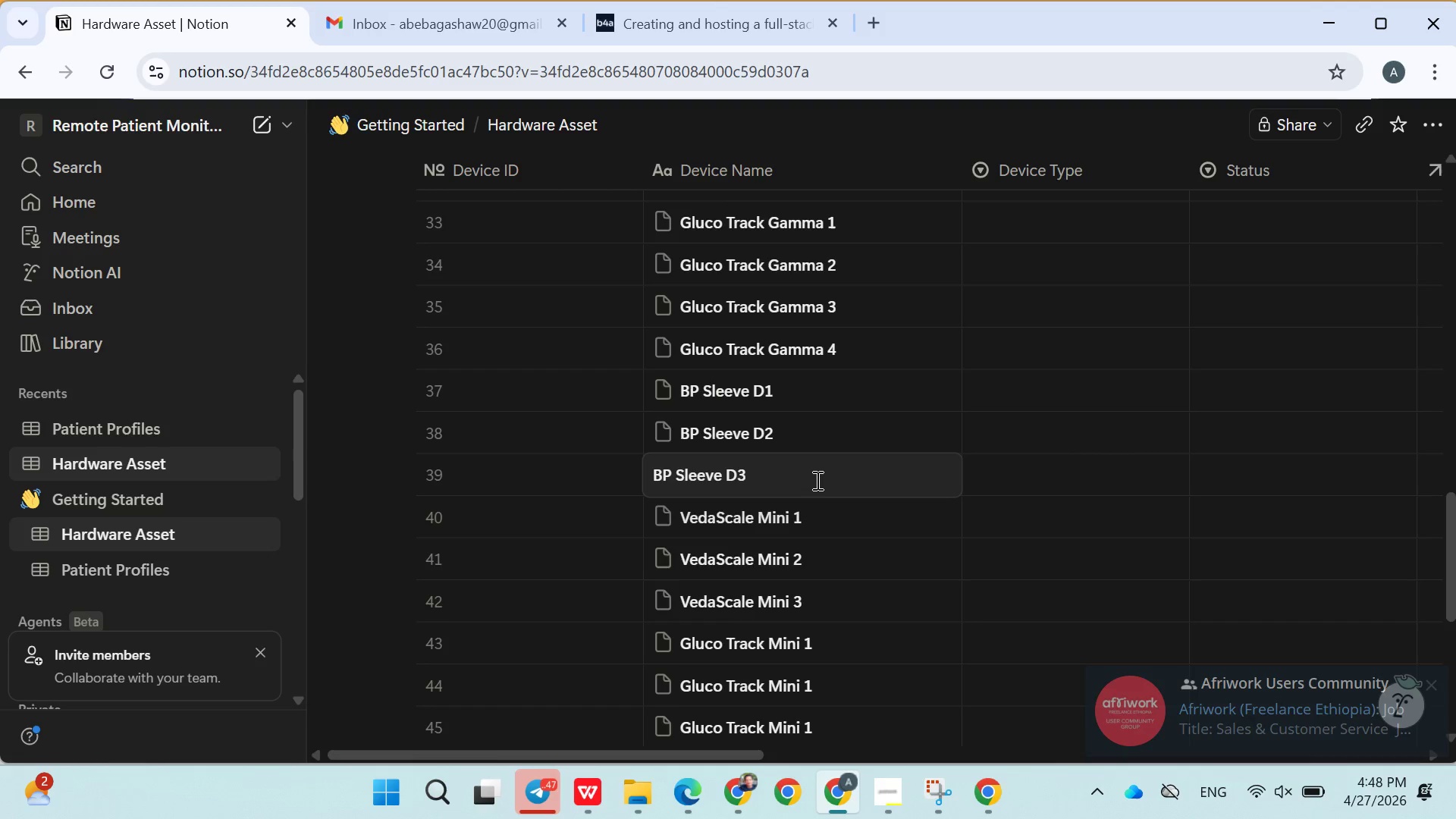 
wait(6.61)
 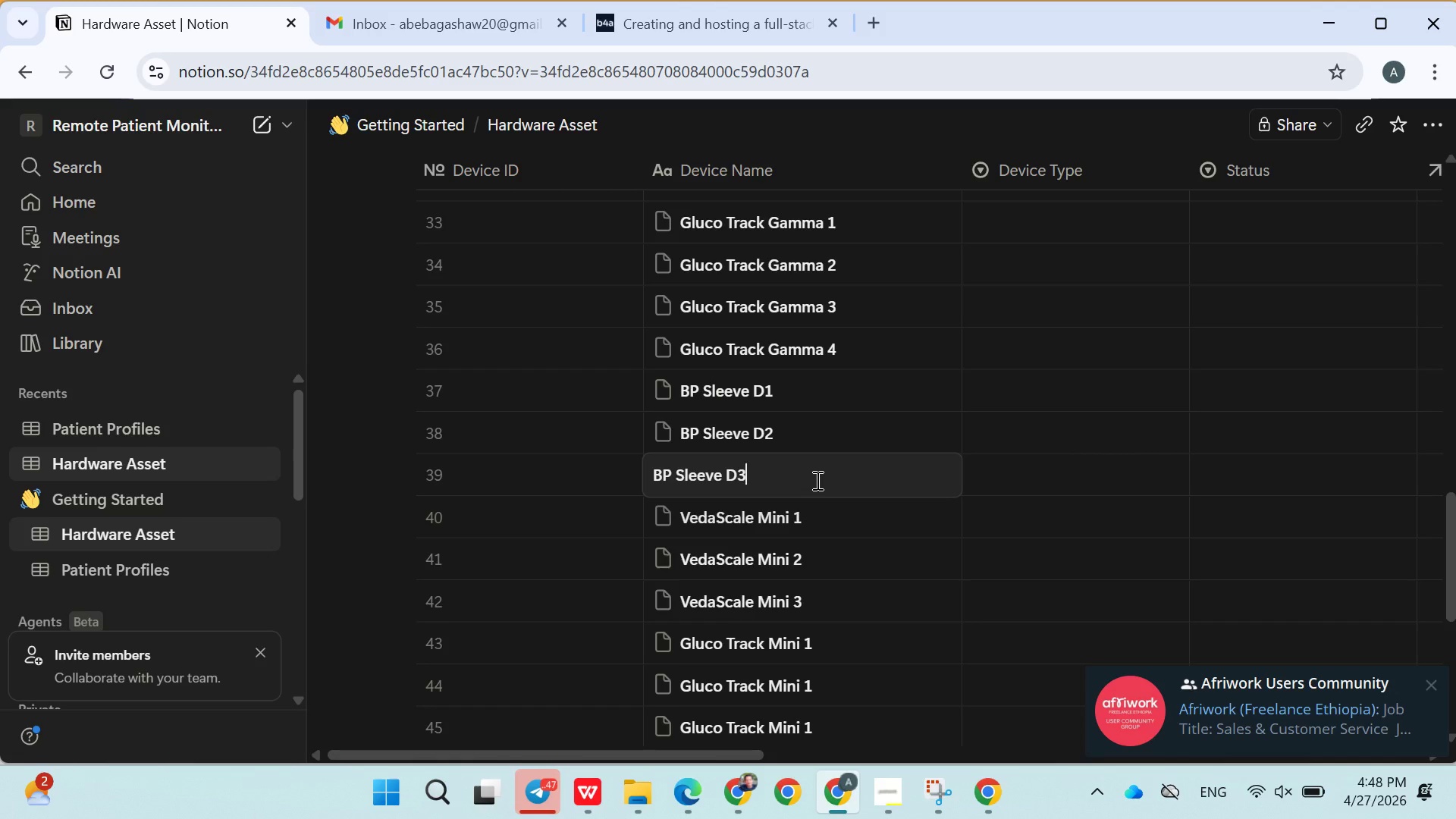 
left_click([840, 515])
 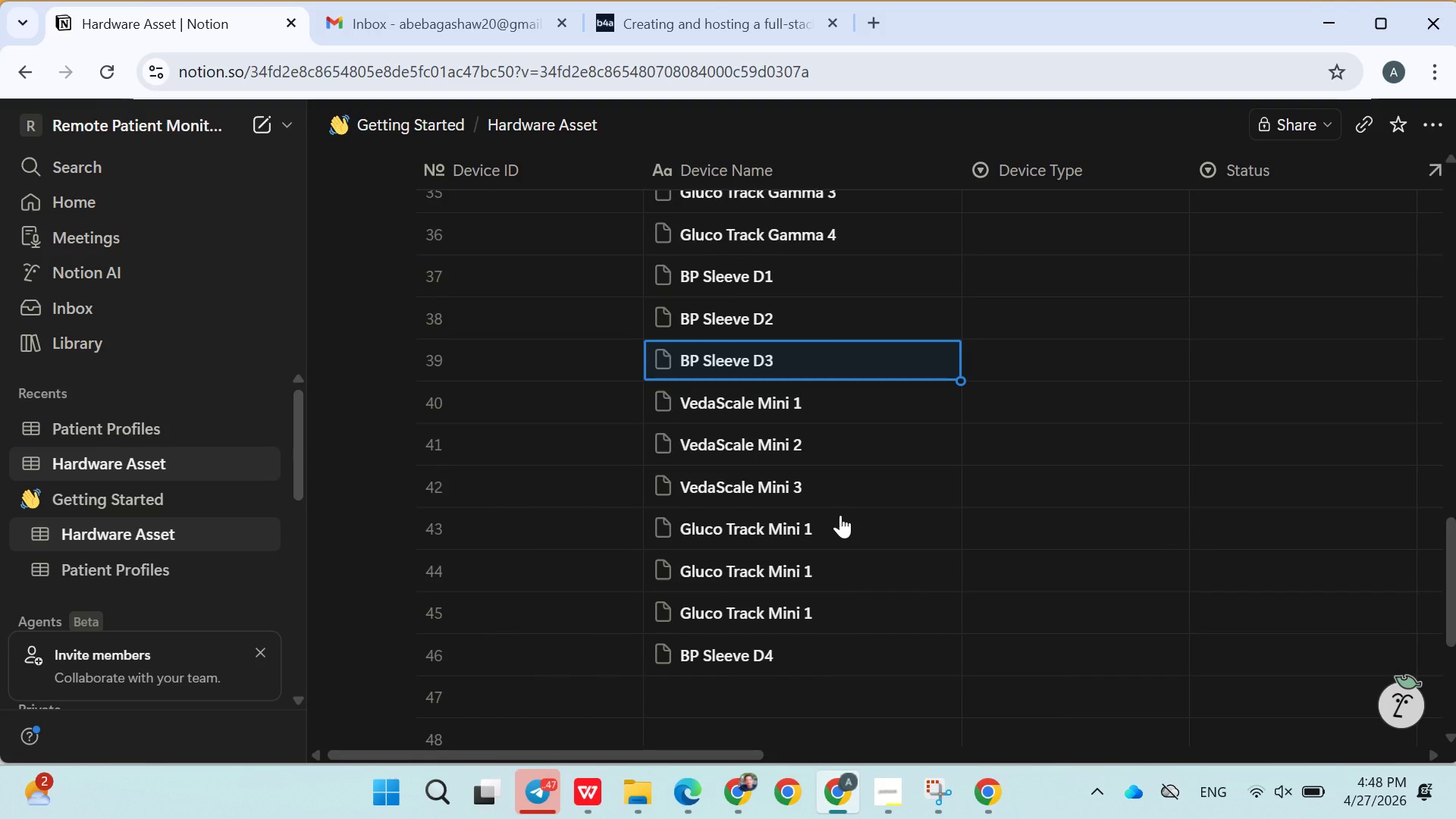 
left_click([826, 497])
 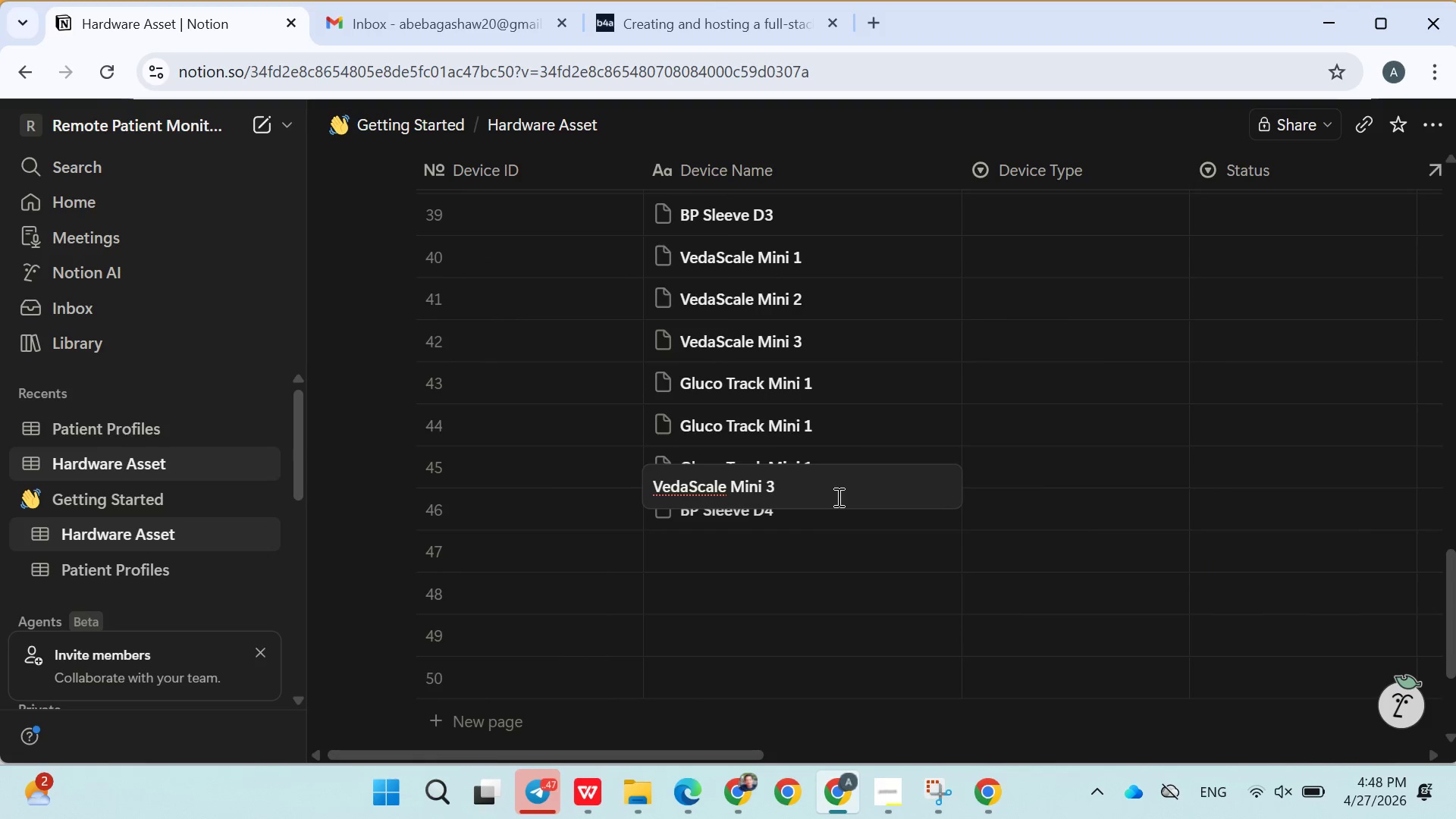 
left_click([844, 486])
 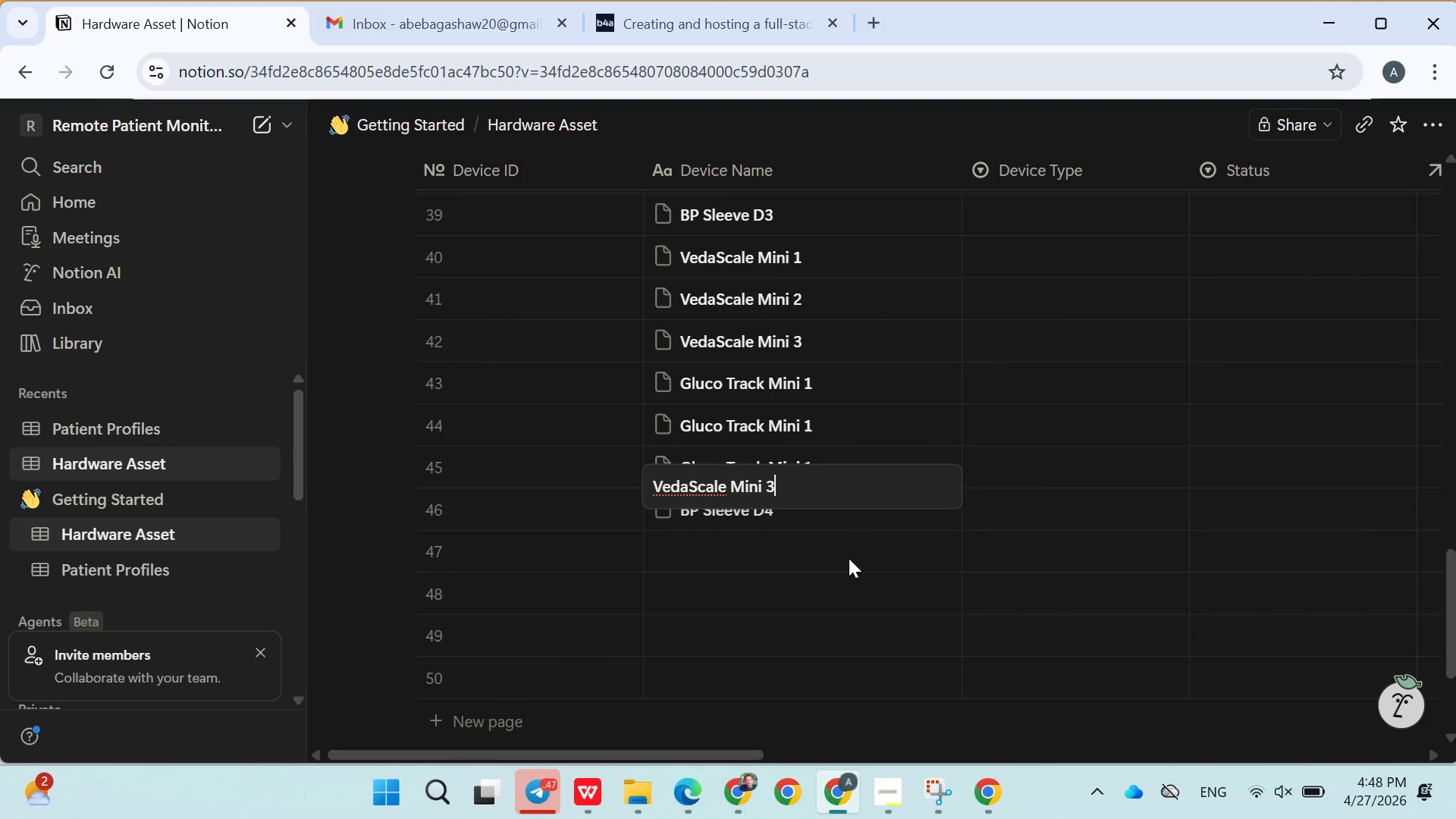 
left_click([846, 560])
 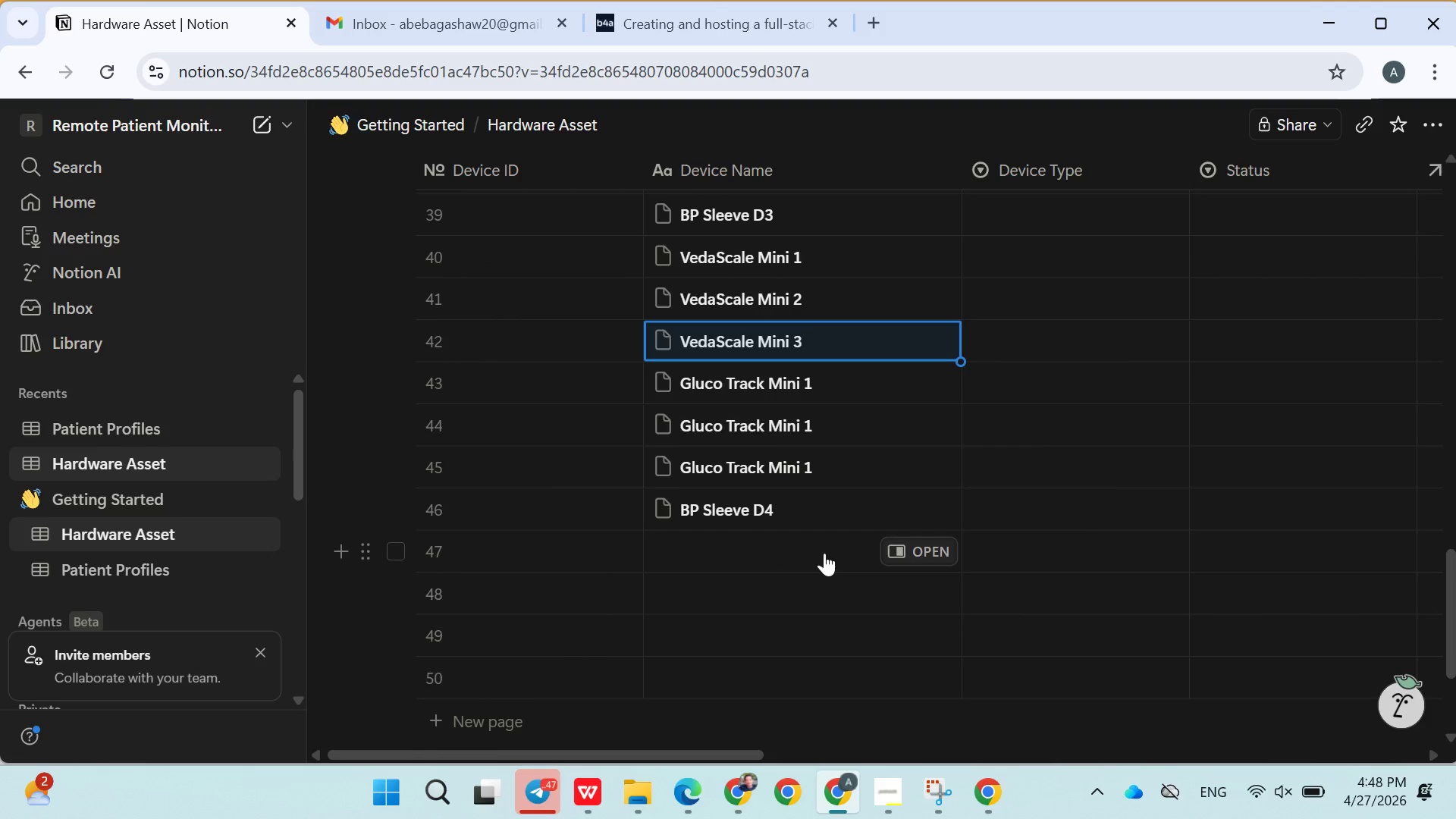 
left_click([805, 553])
 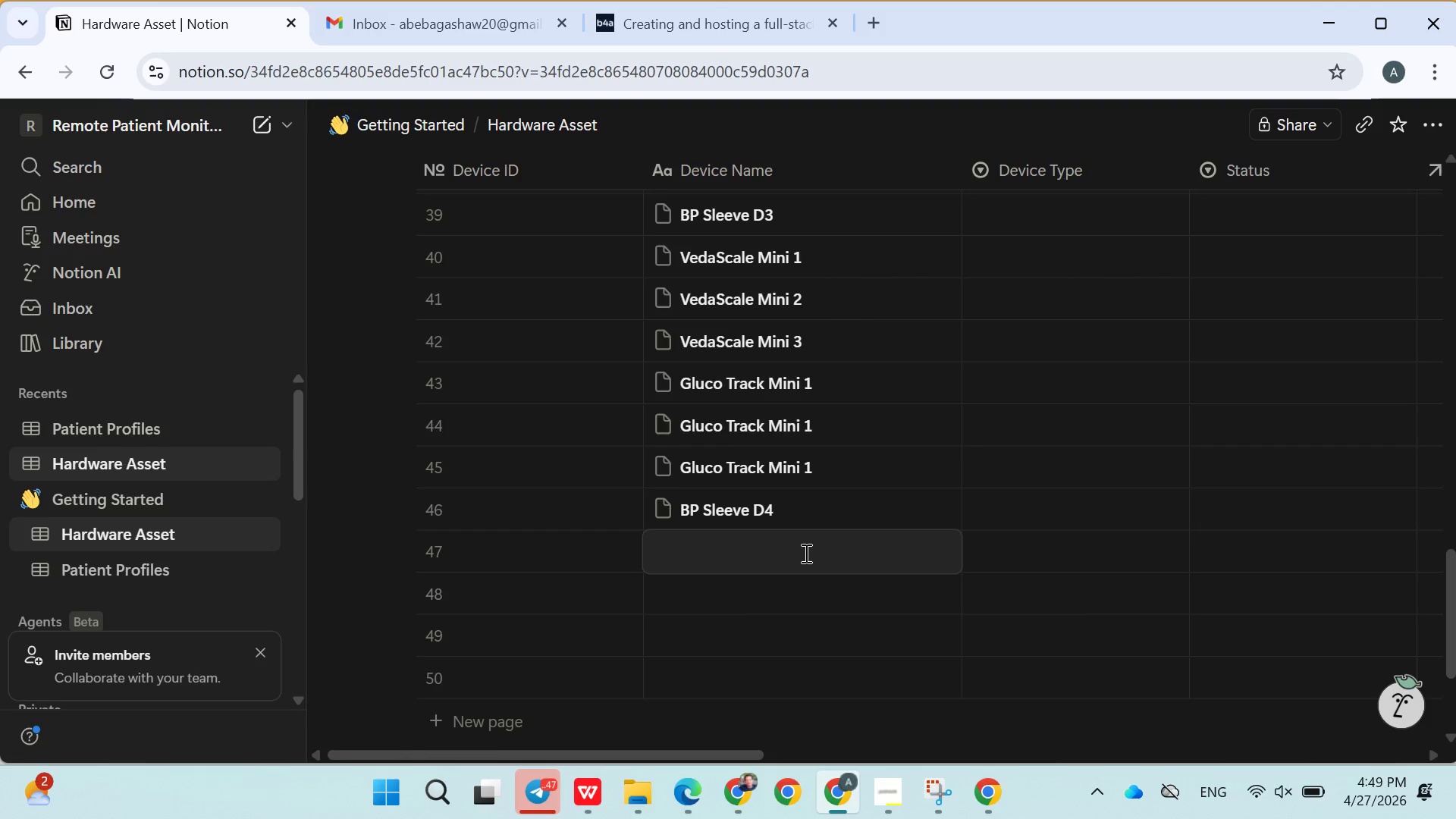 
wait(10.12)
 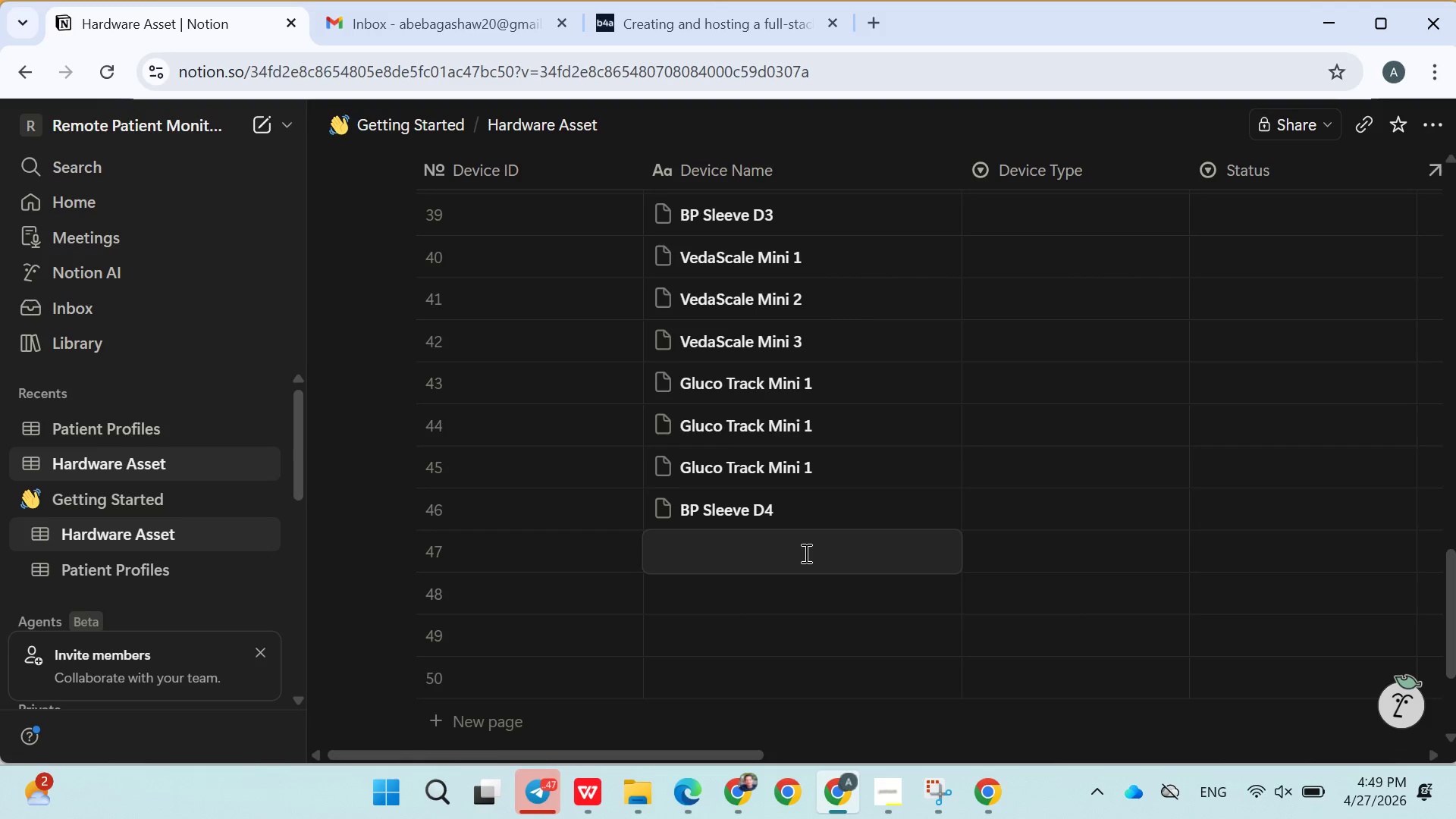 
hold_key(key=ShiftLeft, duration=0.69)
 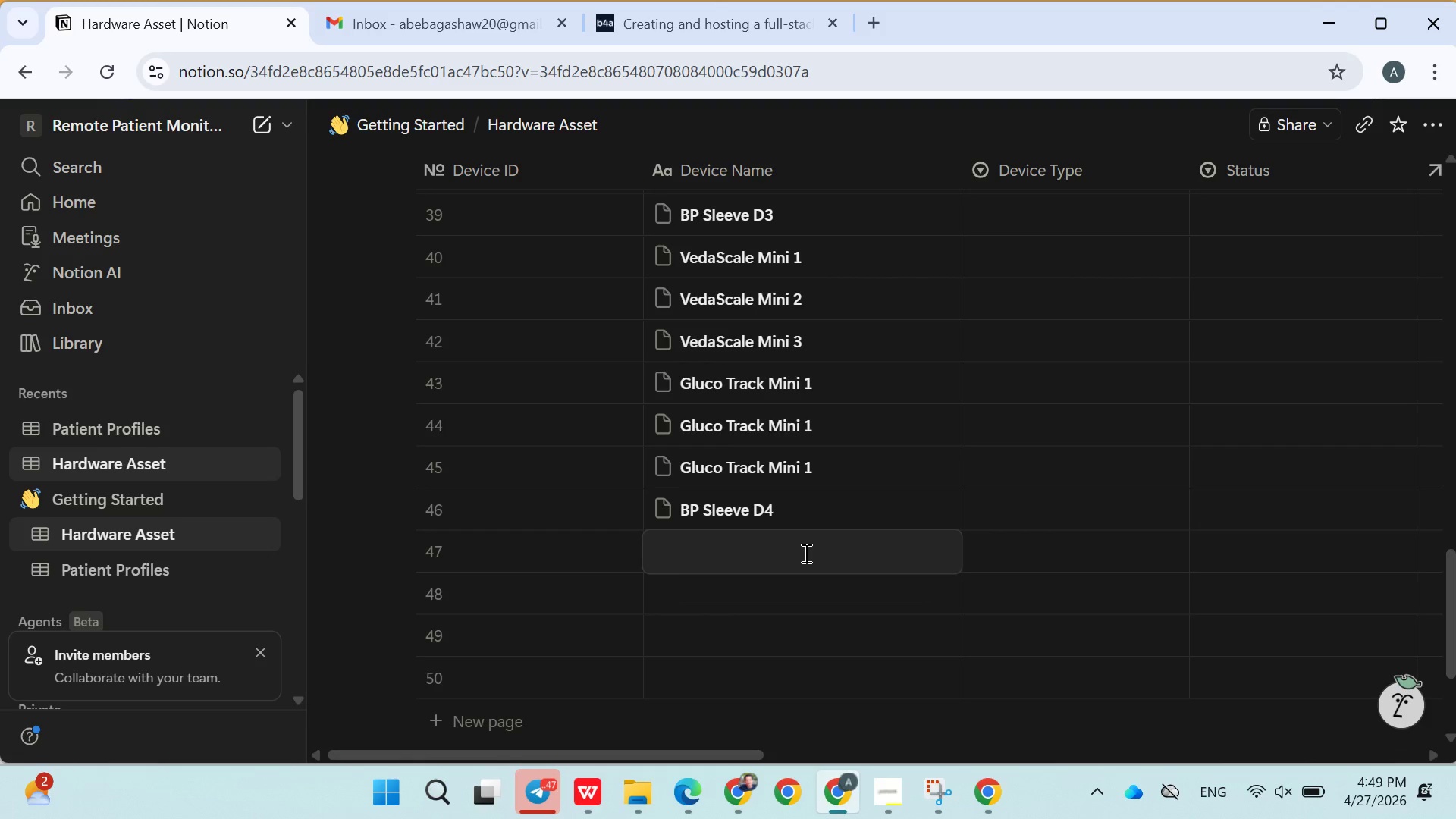 
type(BP Sleeve Mini 1)
 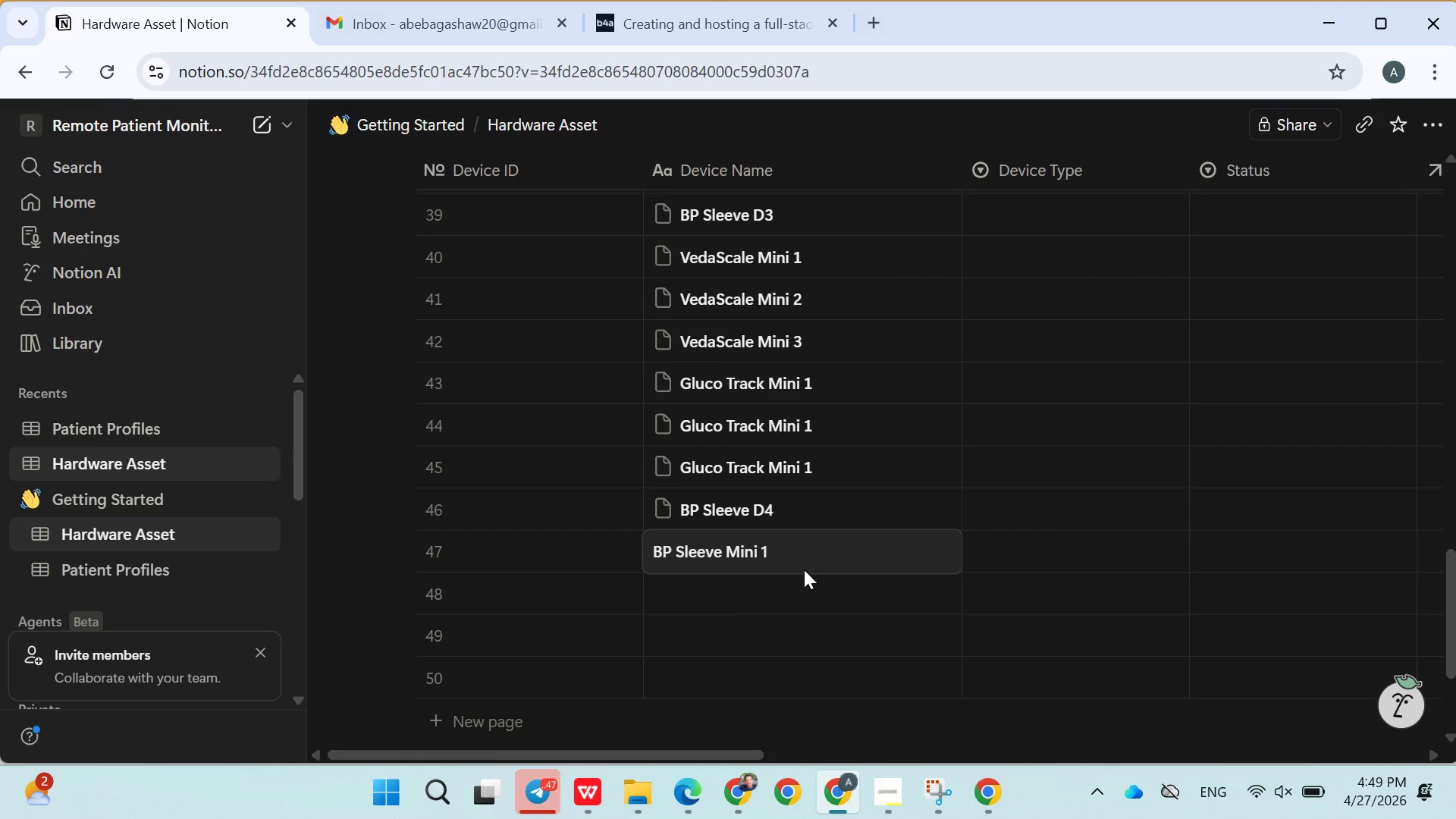 
left_click([803, 579])
 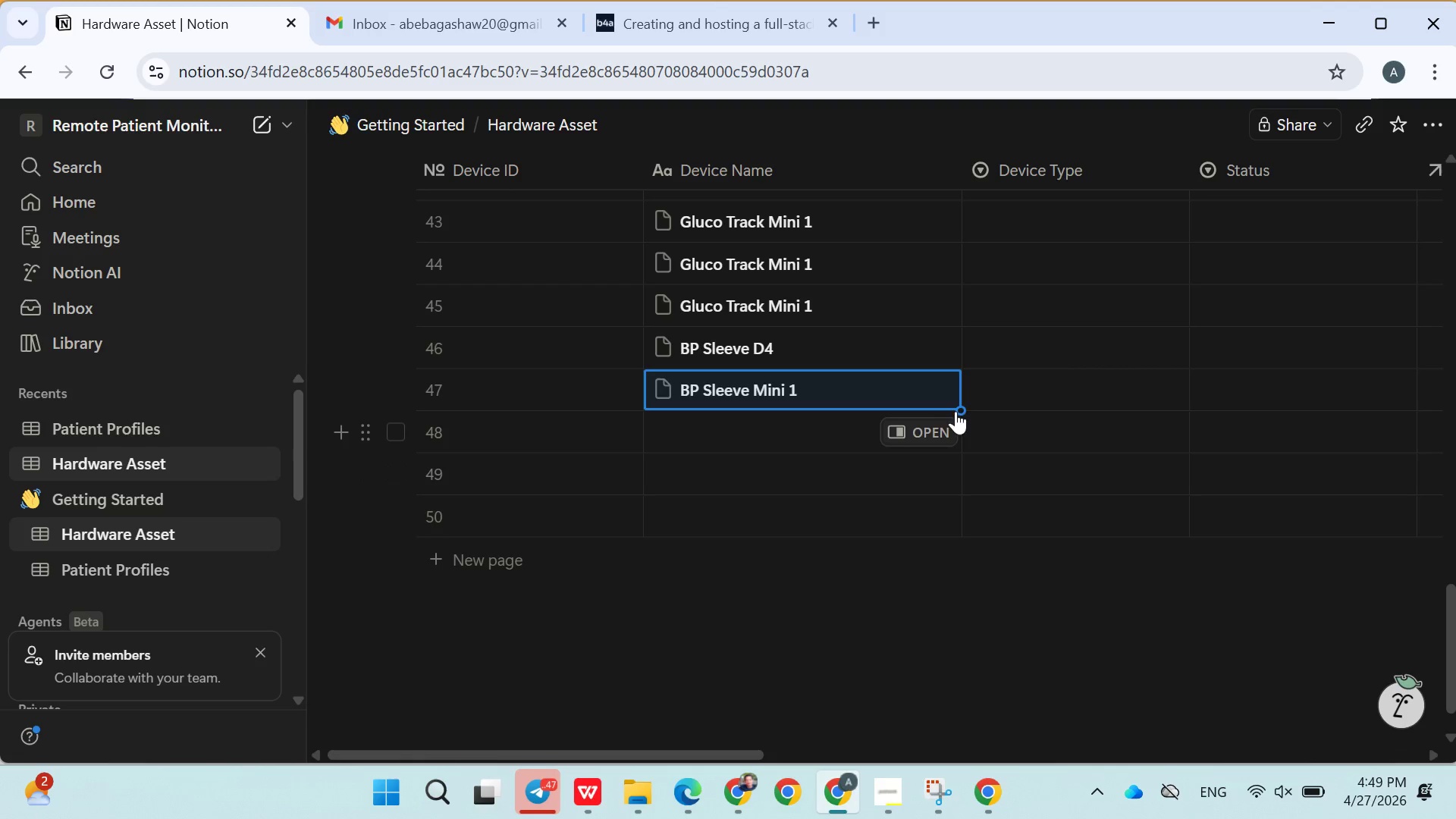 
left_click_drag(start_coordinate=[960, 411], to_coordinate=[953, 528])
 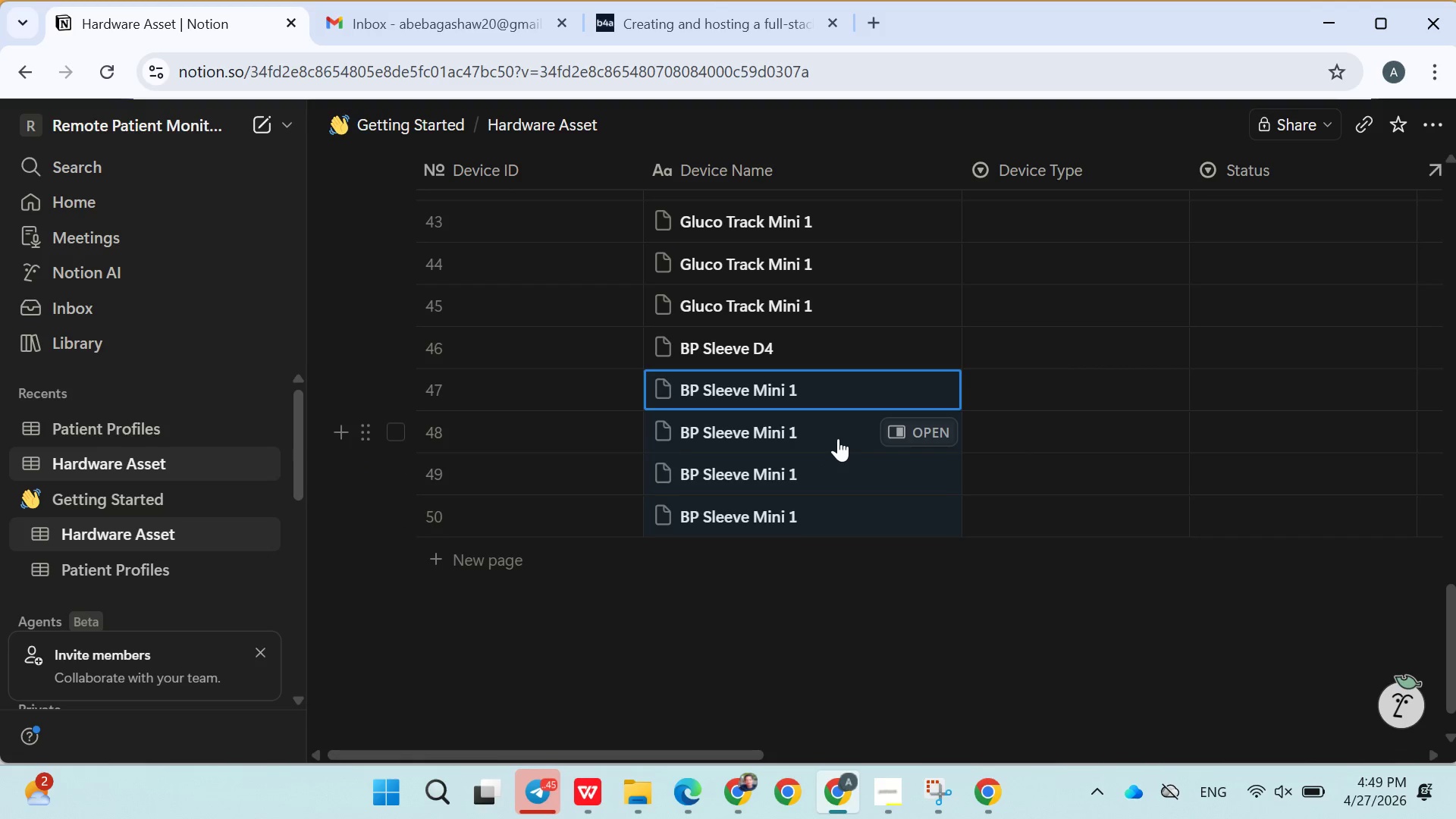 
double_click([838, 438])
 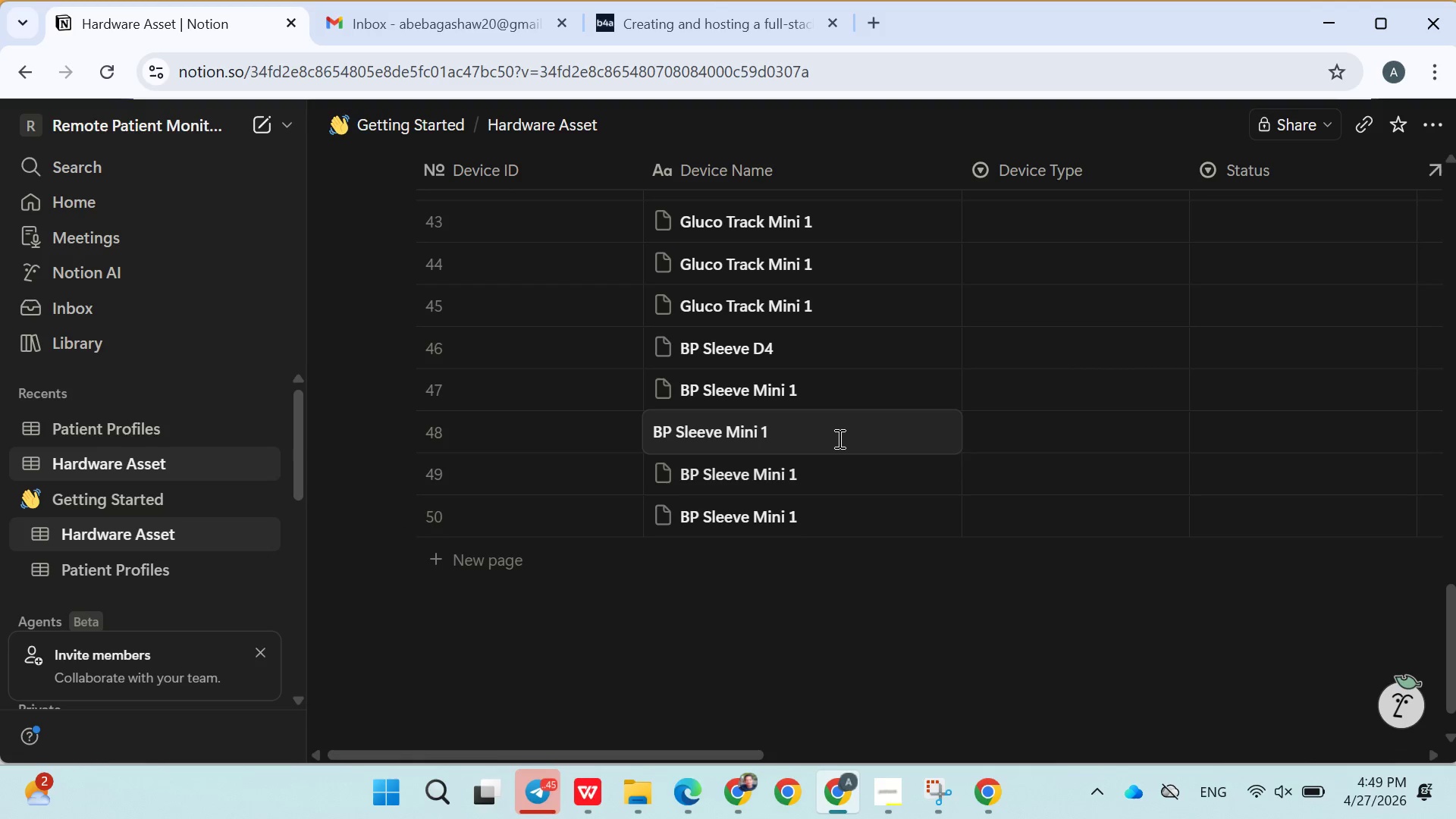 
key(Backspace)
 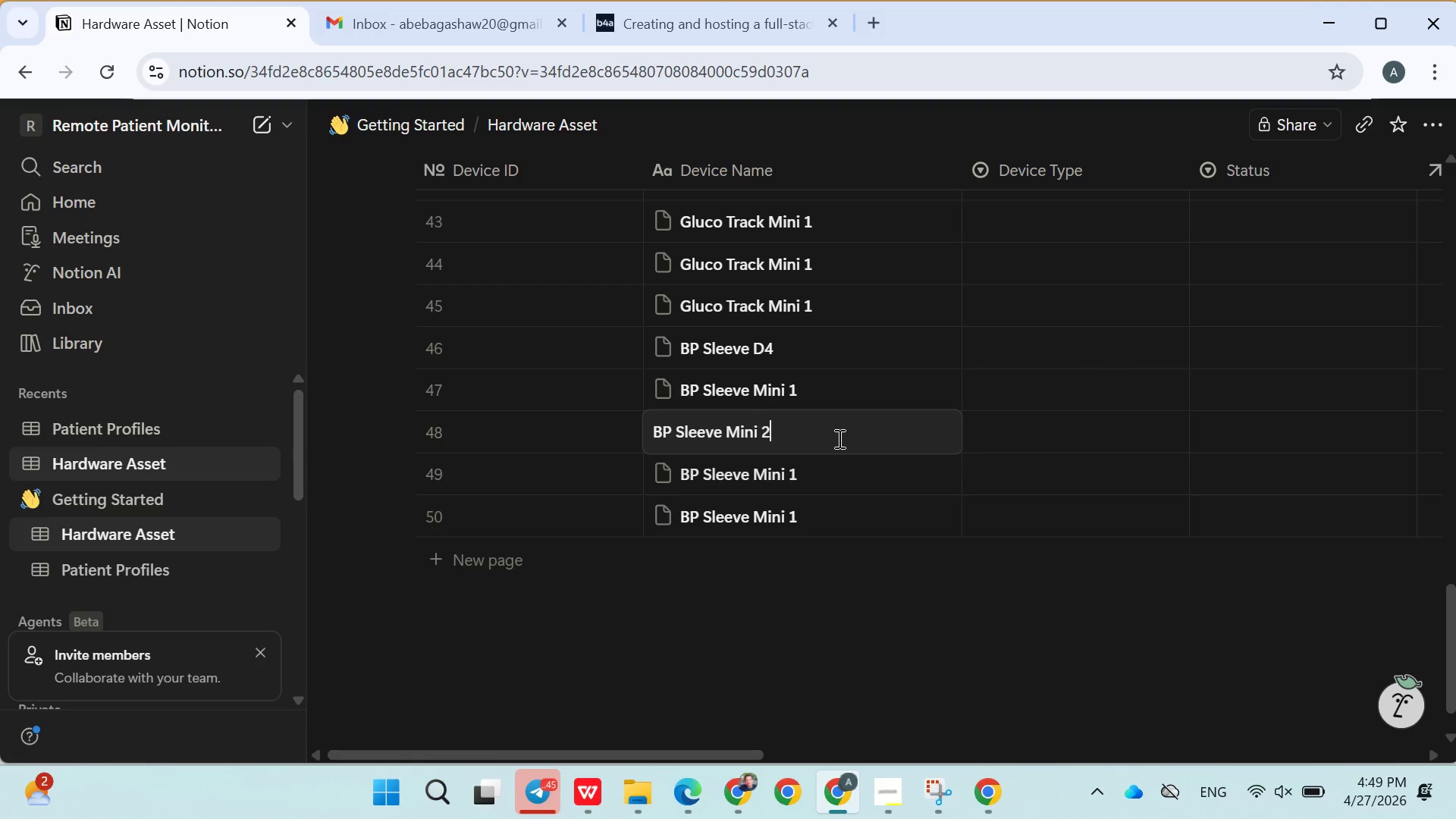 
key(2)
 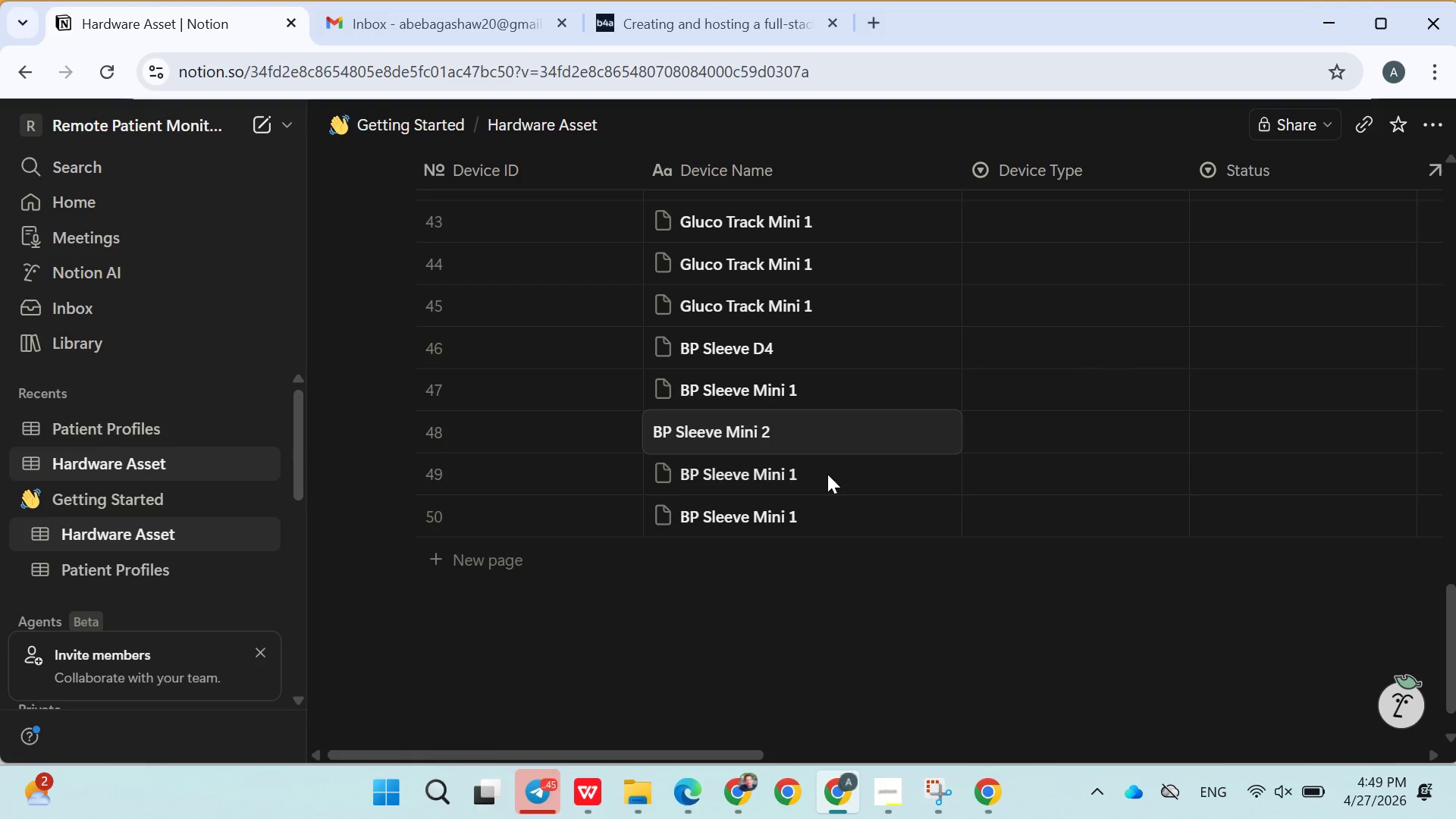 
double_click([827, 475])
 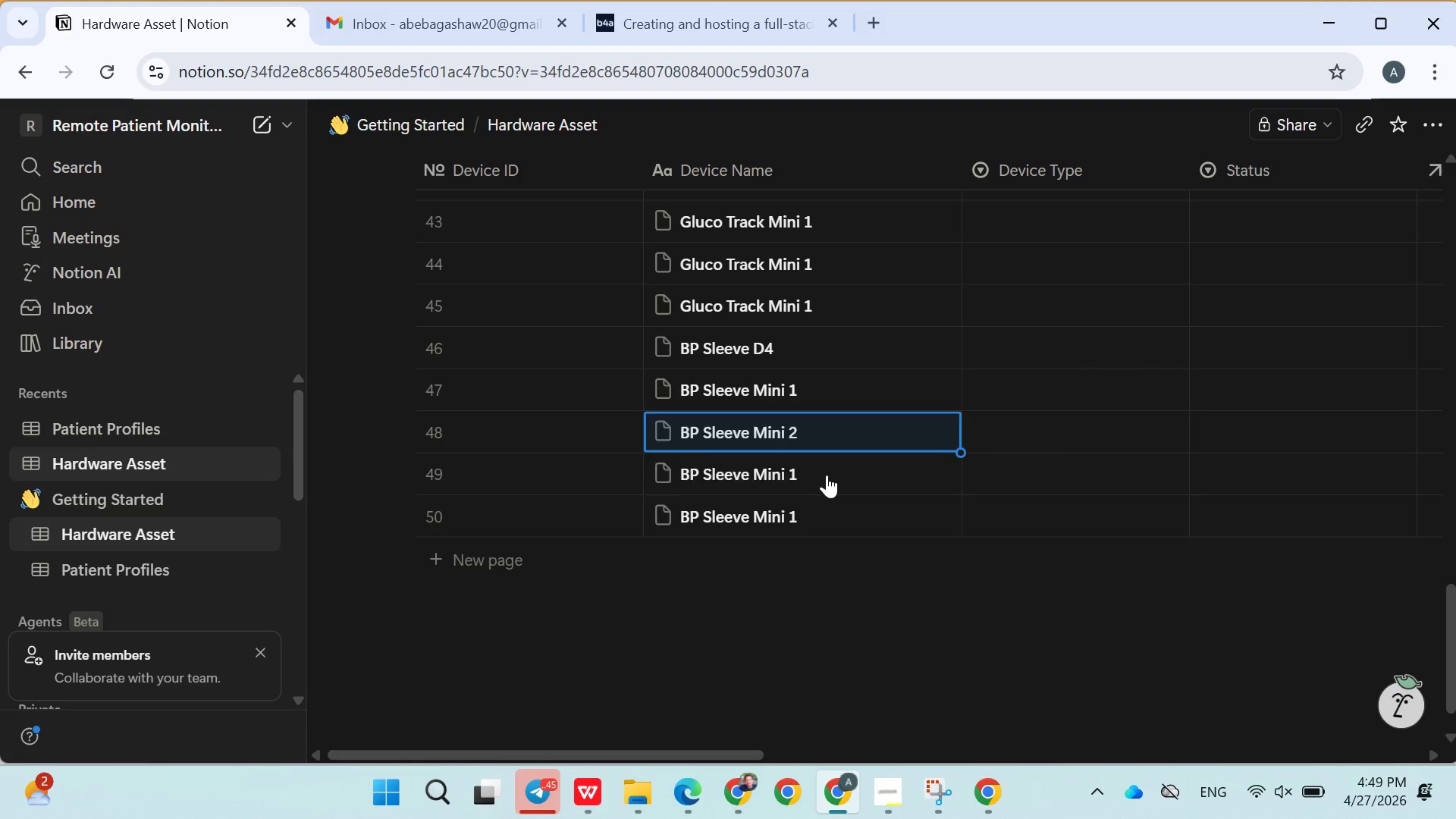 
triple_click([827, 475])
 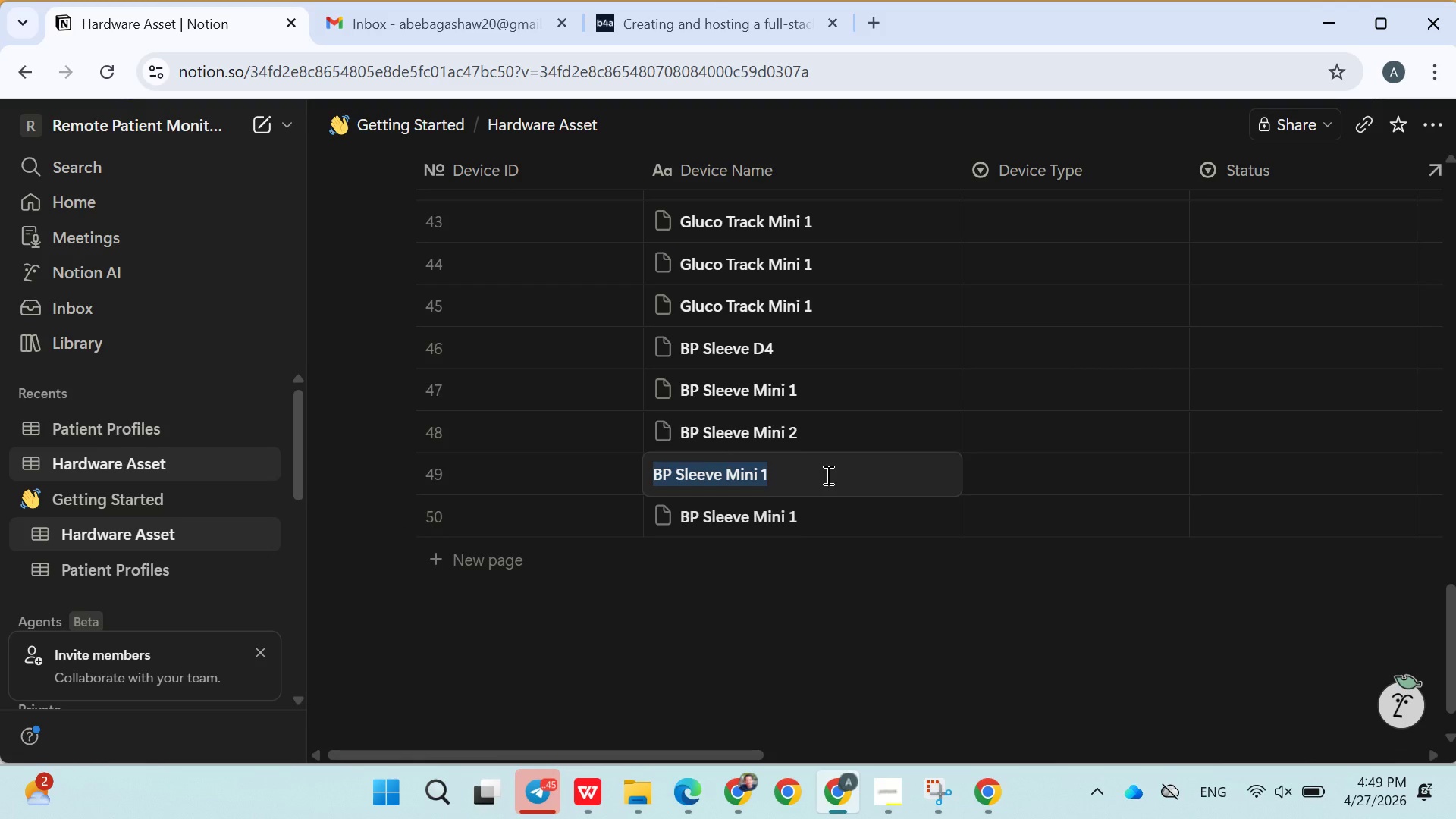 
key(Backspace)
 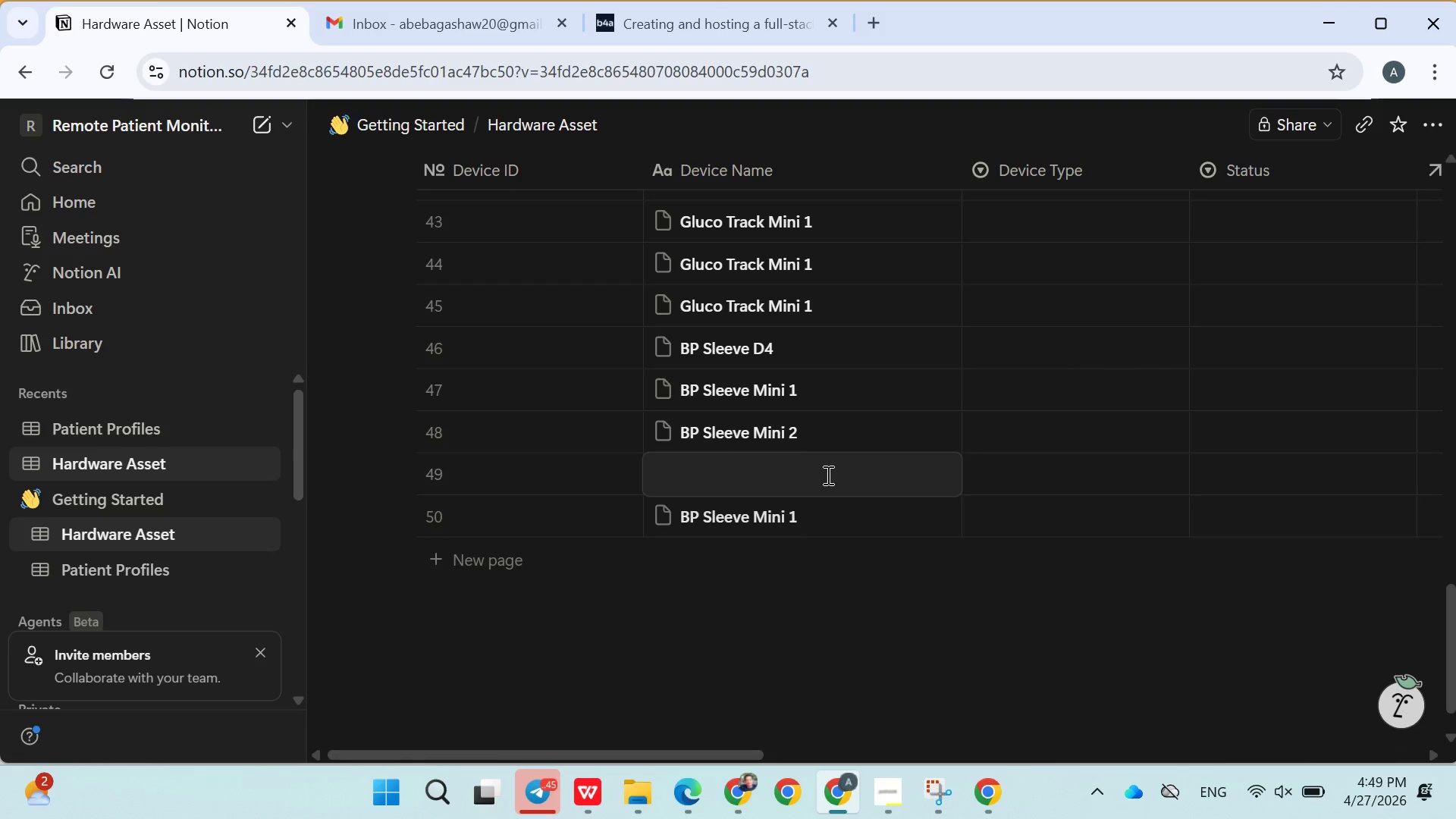 
key(Control+Z)
 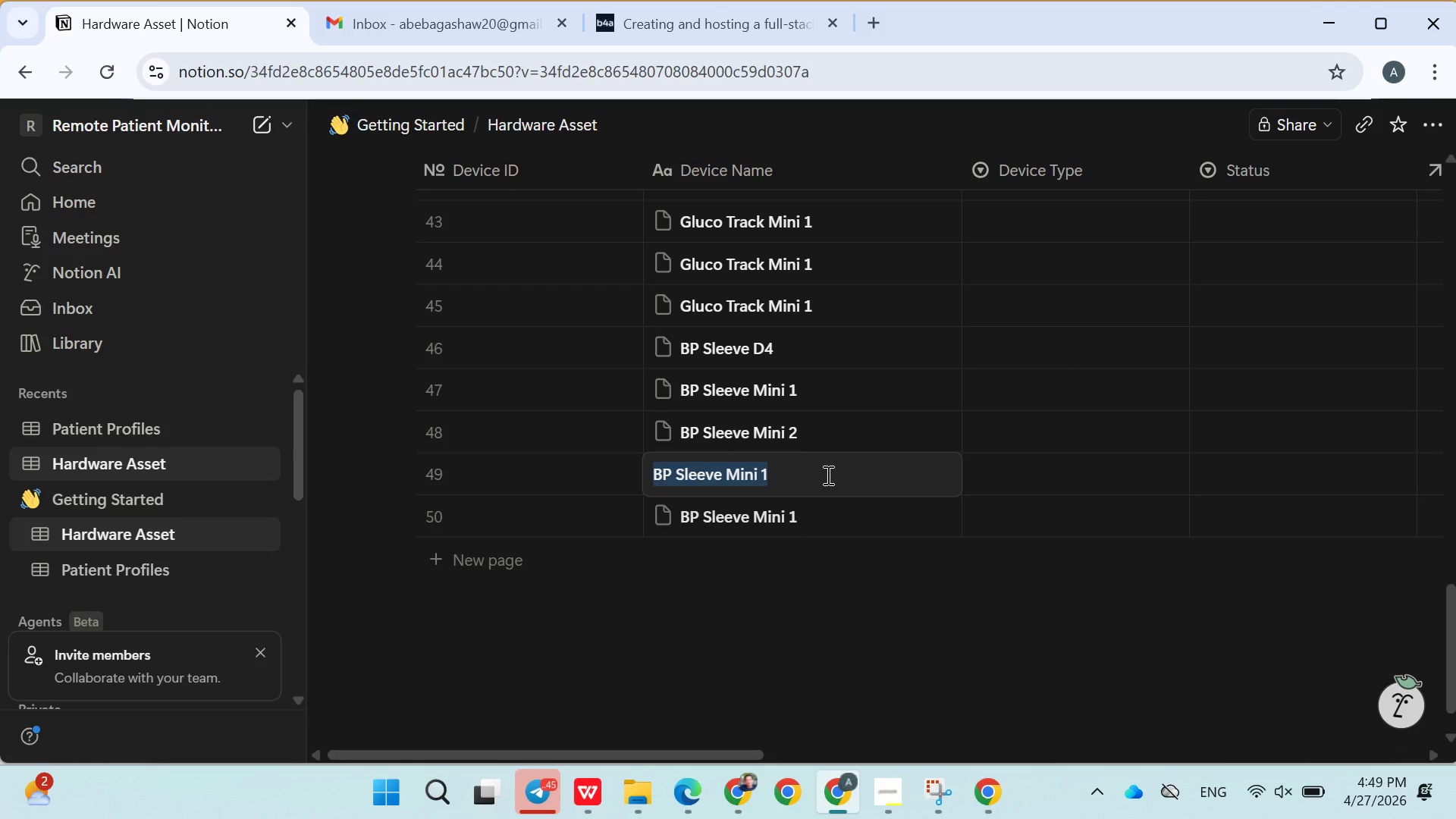 
left_click([827, 475])
 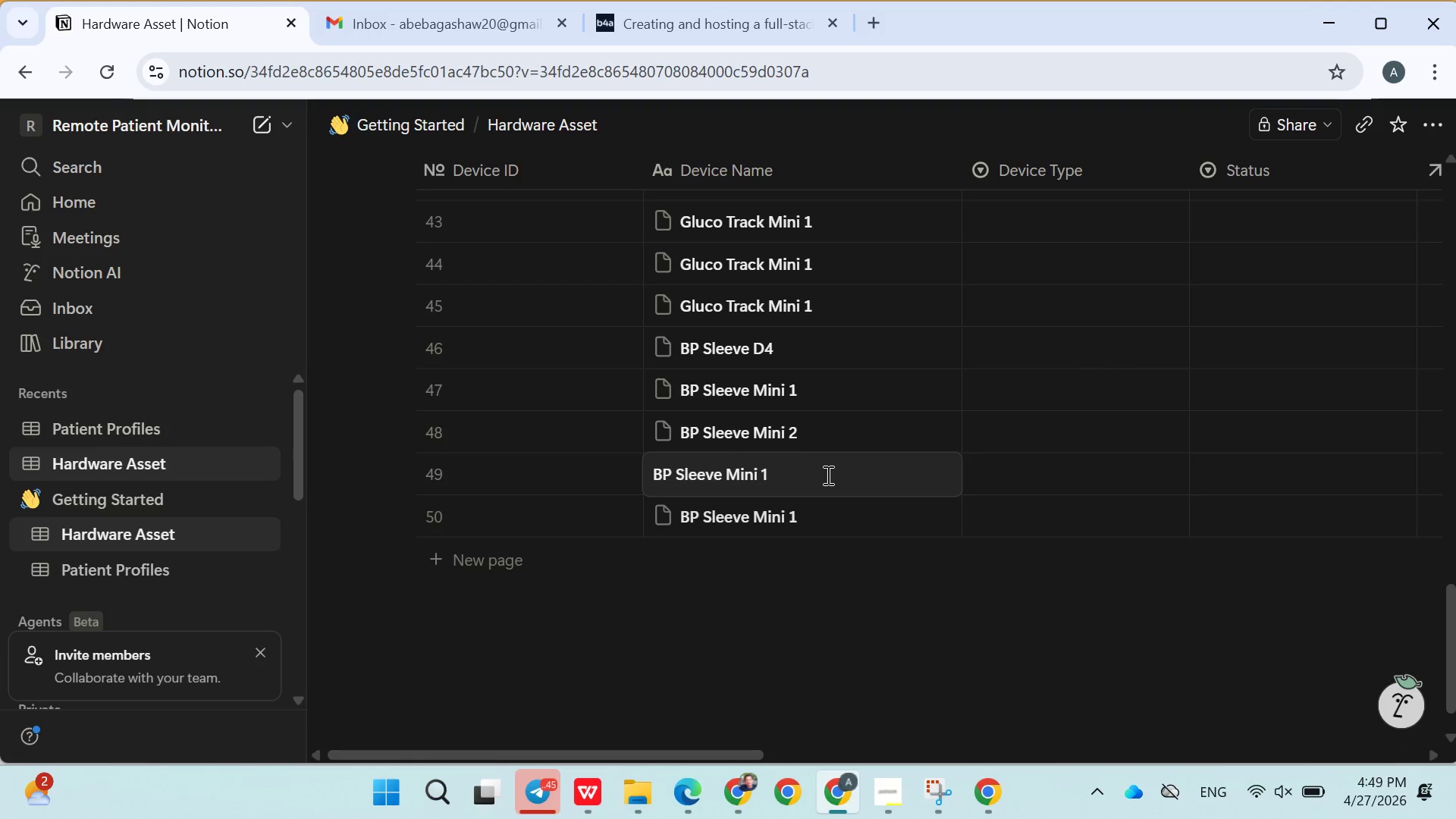 
key(Backspace)
 